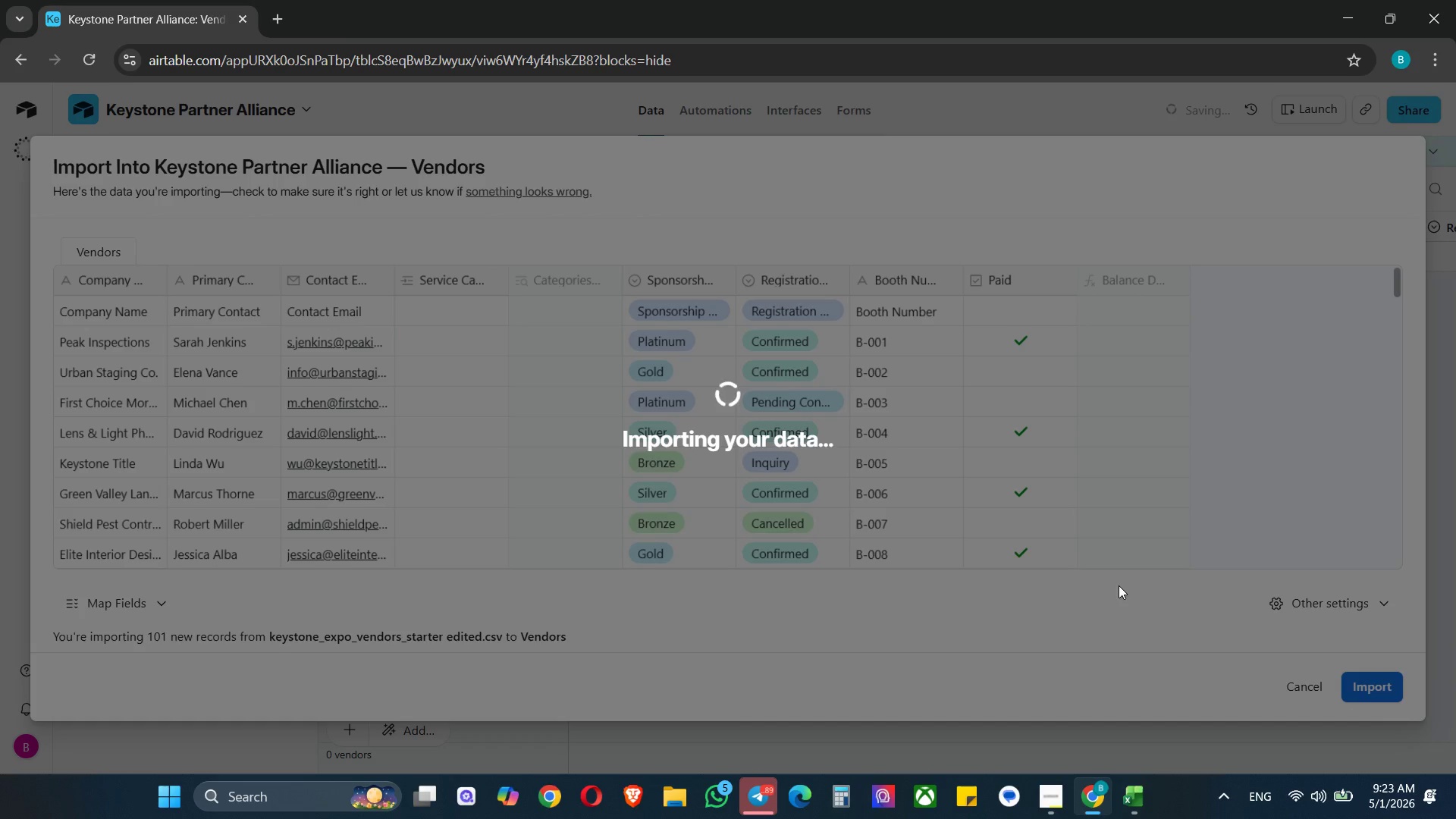 
mouse_move([898, 516])
 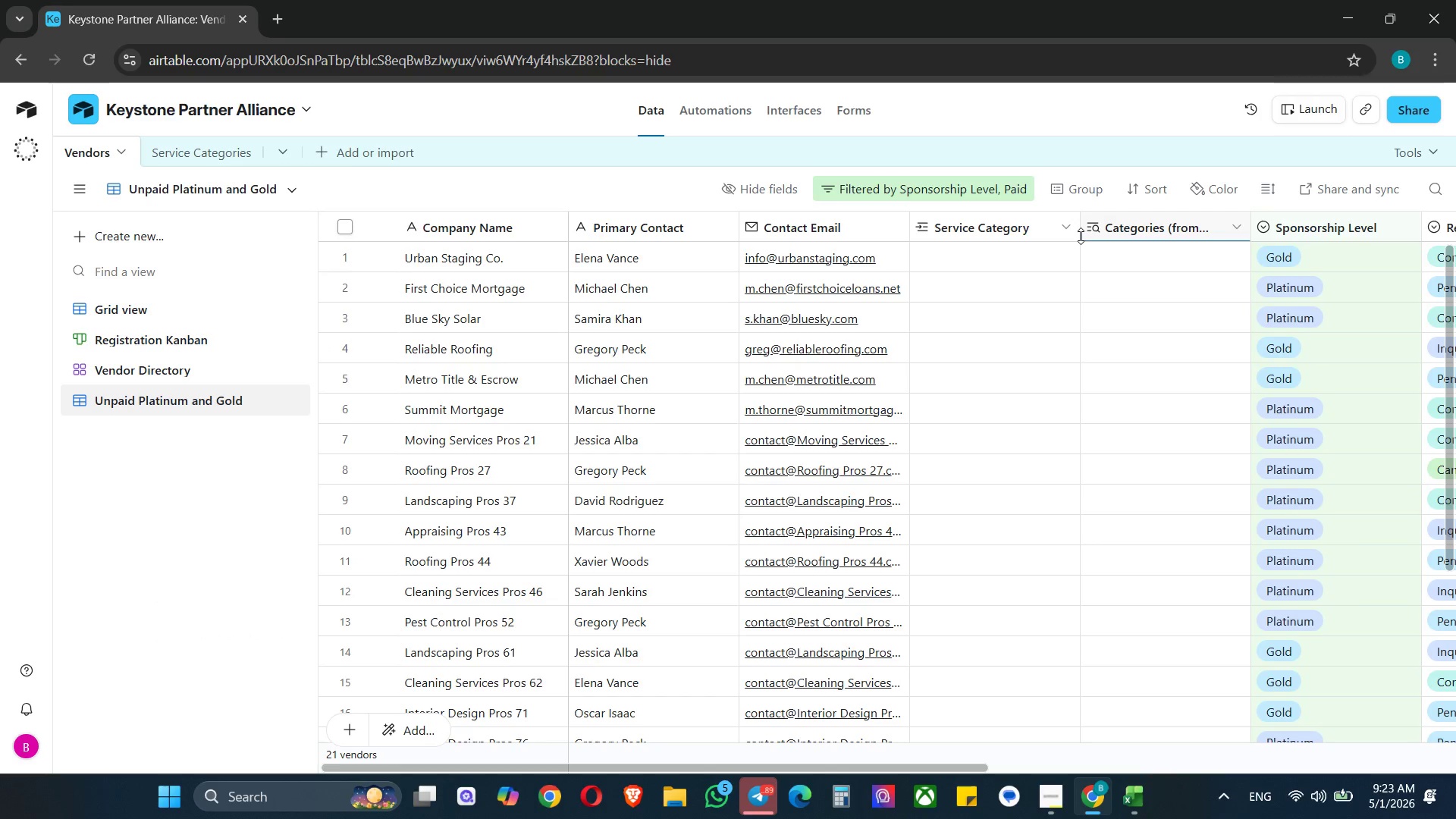 
wait(5.91)
 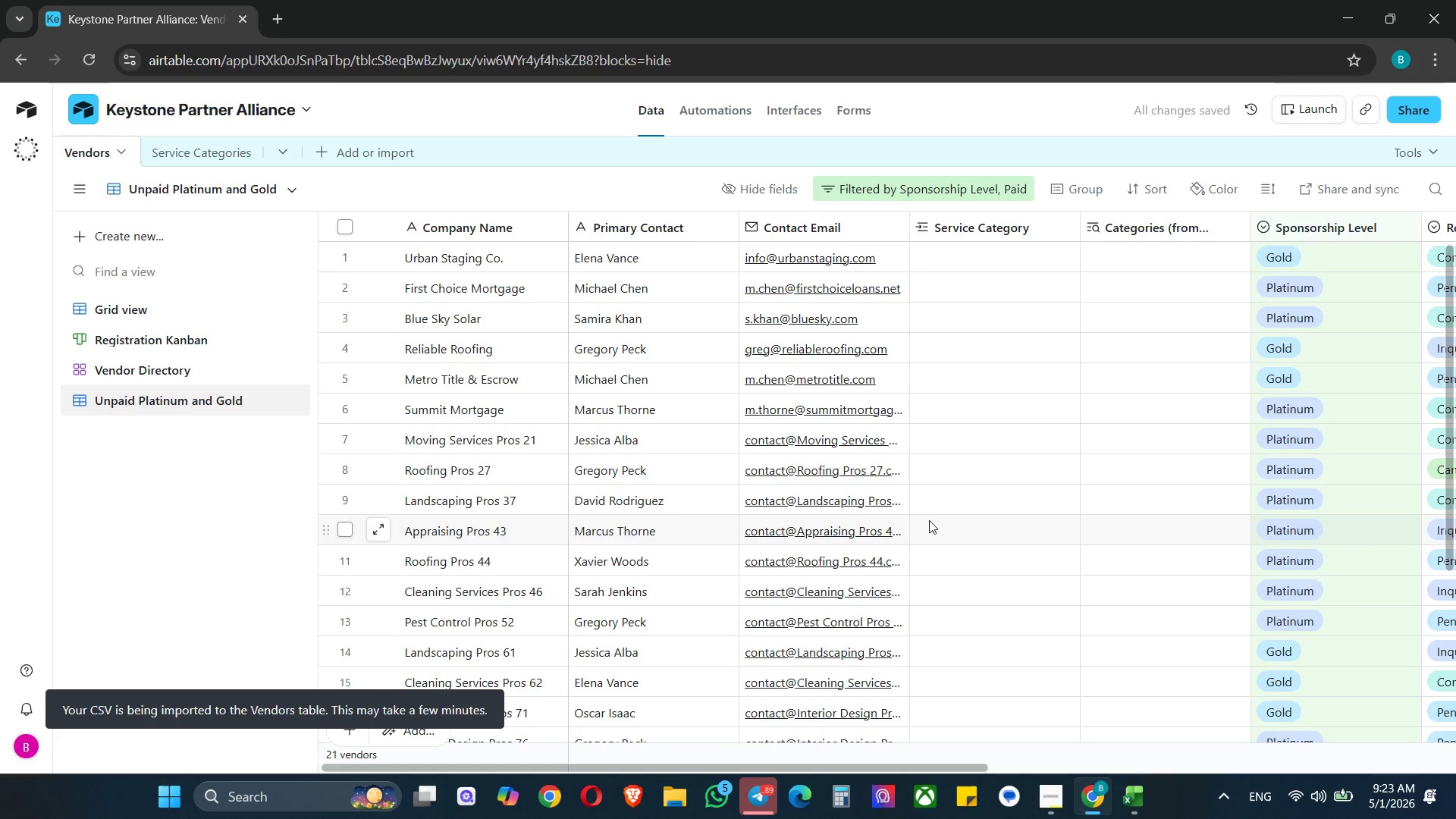 
left_click([1033, 259])
 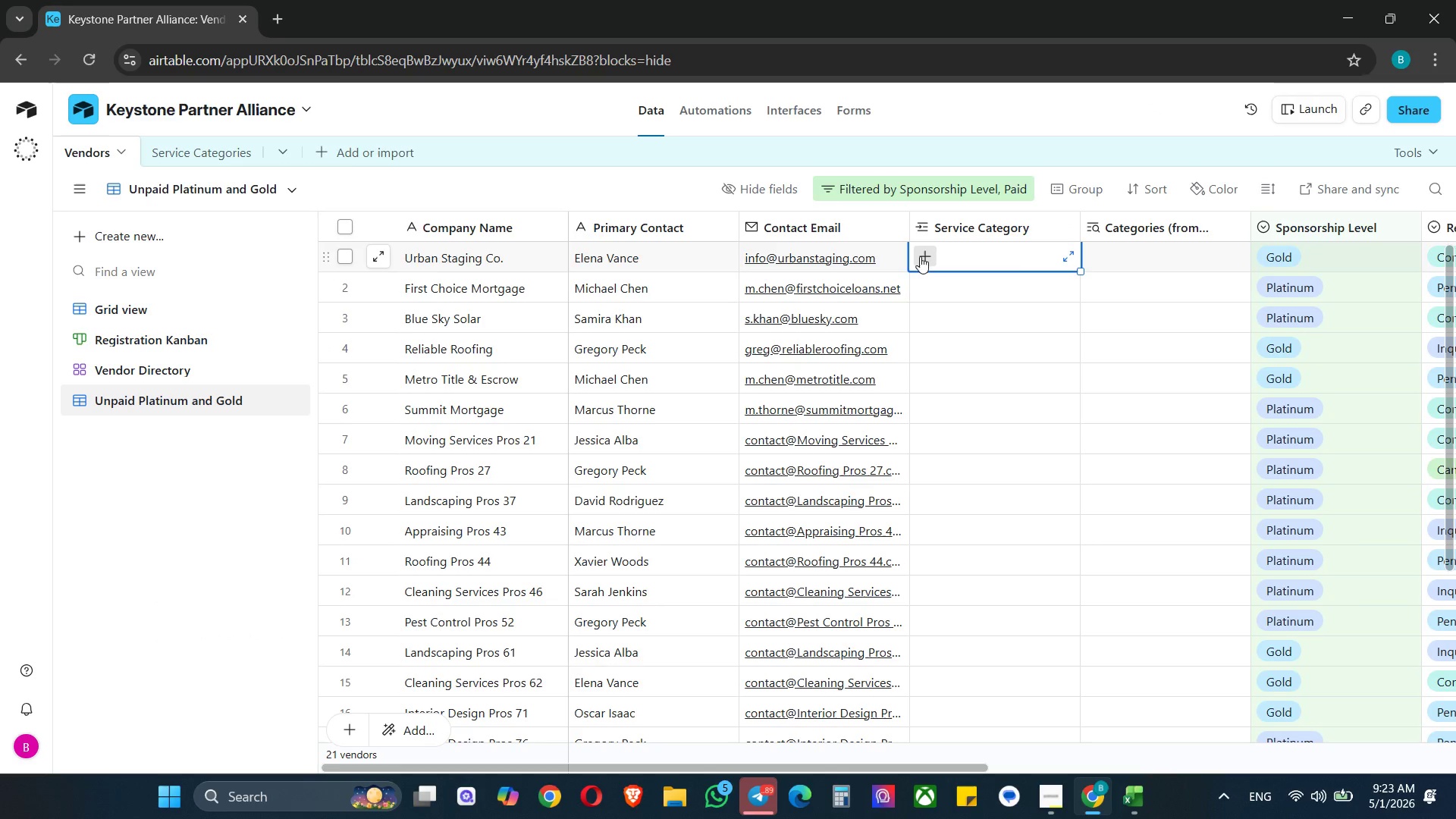 
left_click([925, 257])
 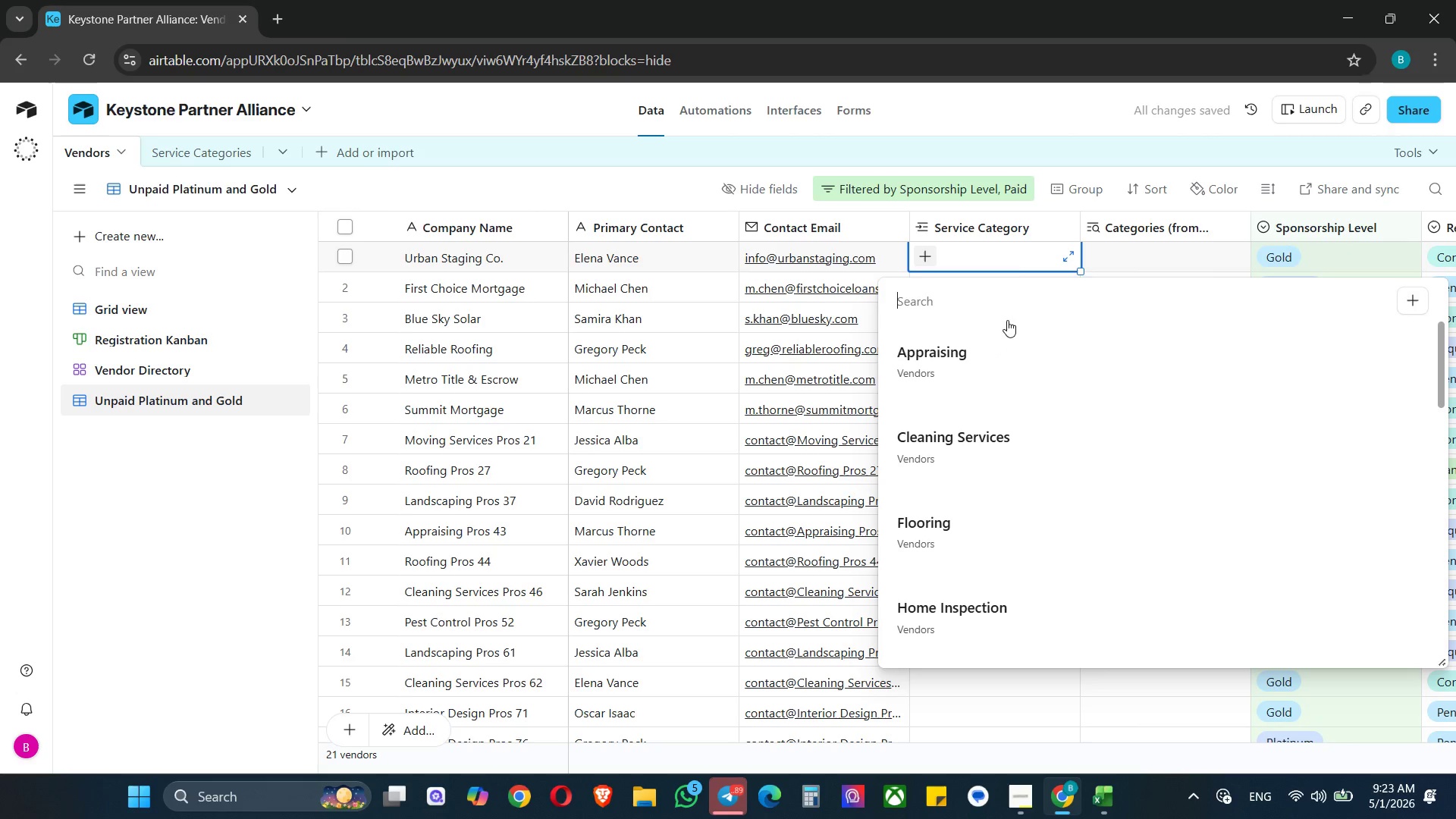 
left_click([1023, 255])
 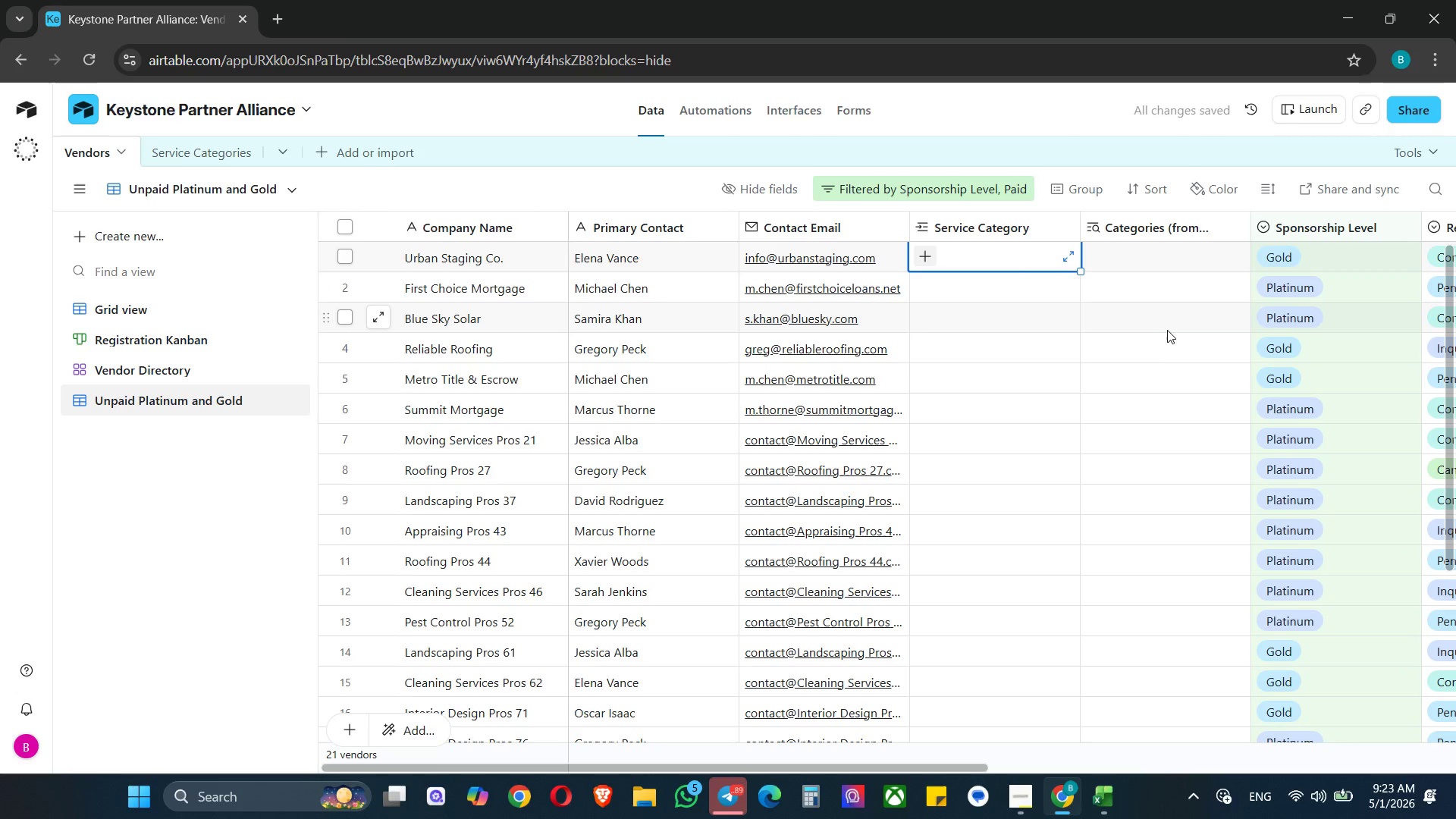 
hold_key(key=ShiftLeft, duration=2.75)
scroll: coordinate [1251, 364], scroll_direction: down, amount: 10.0
 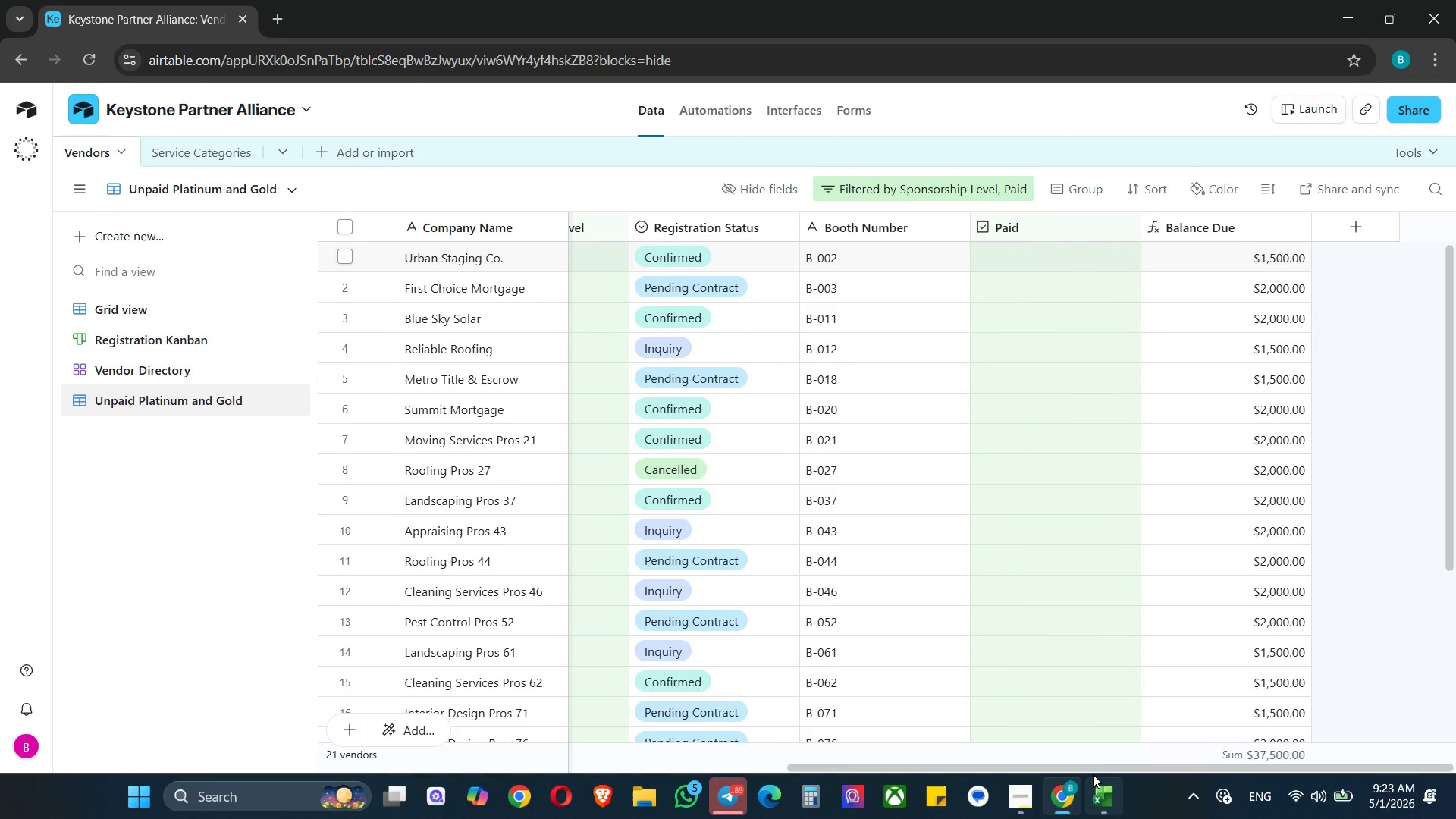 
left_click([1109, 805])
 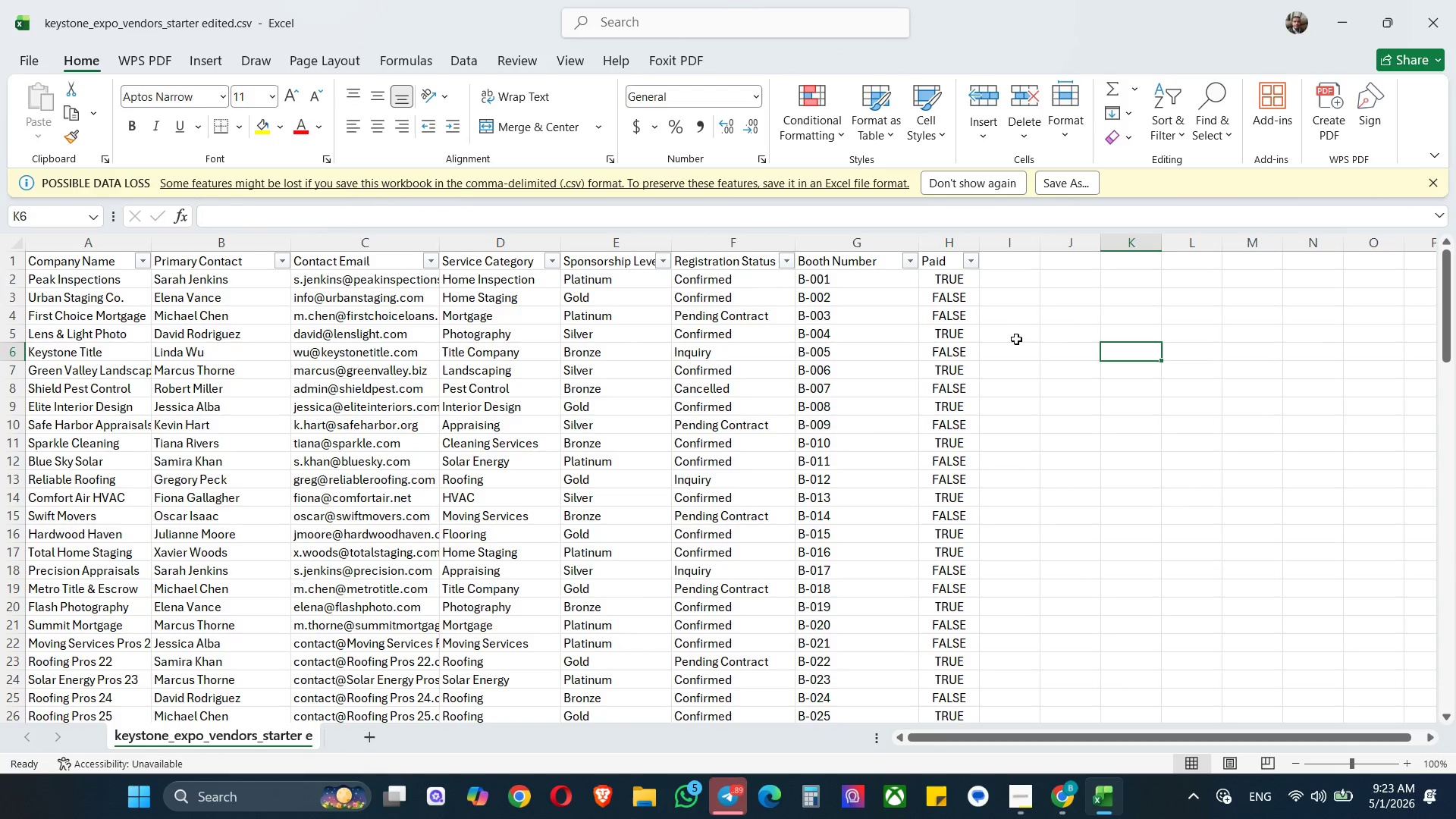 
key(Control+Z)
 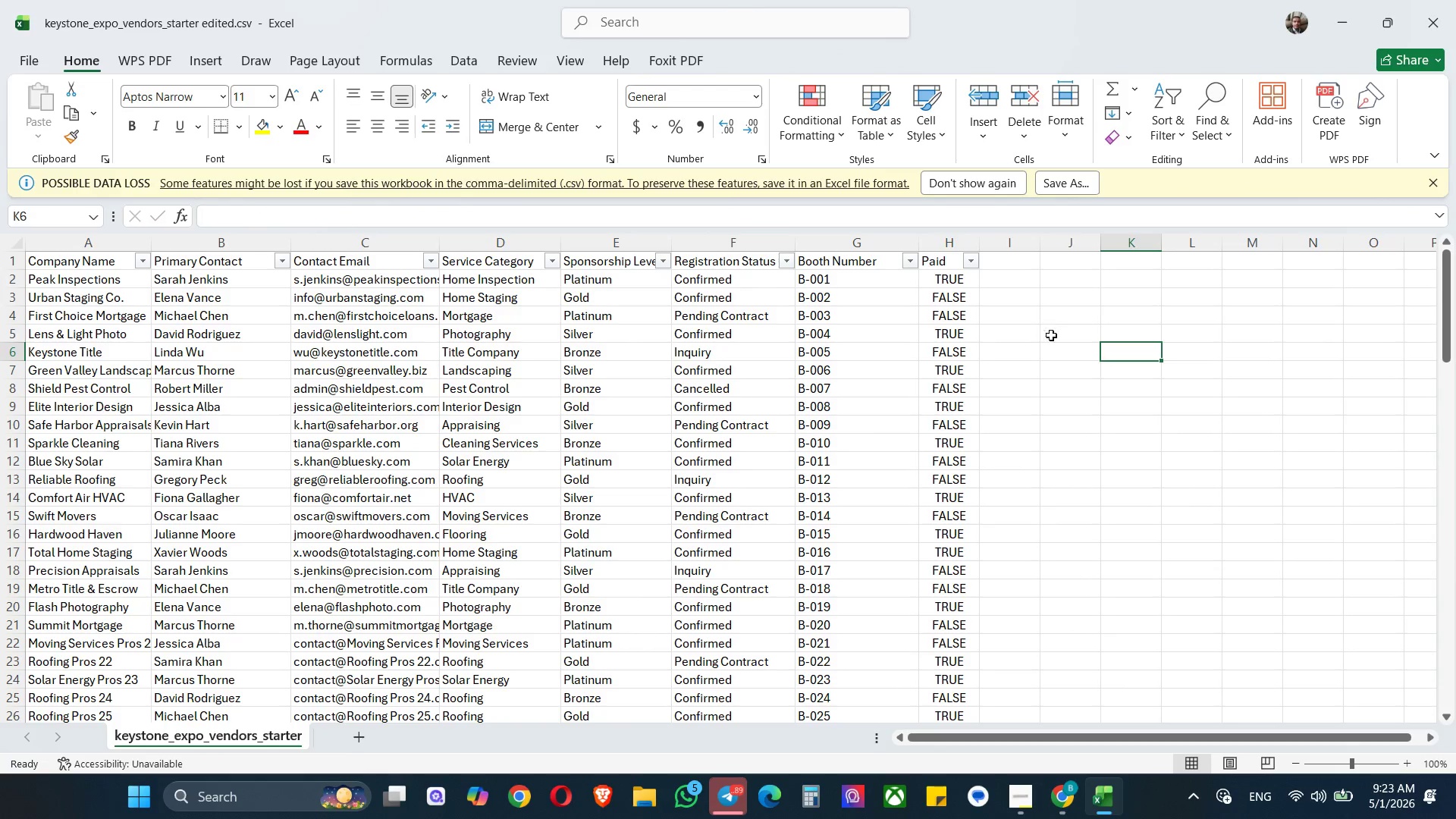 
left_click([1059, 341])
 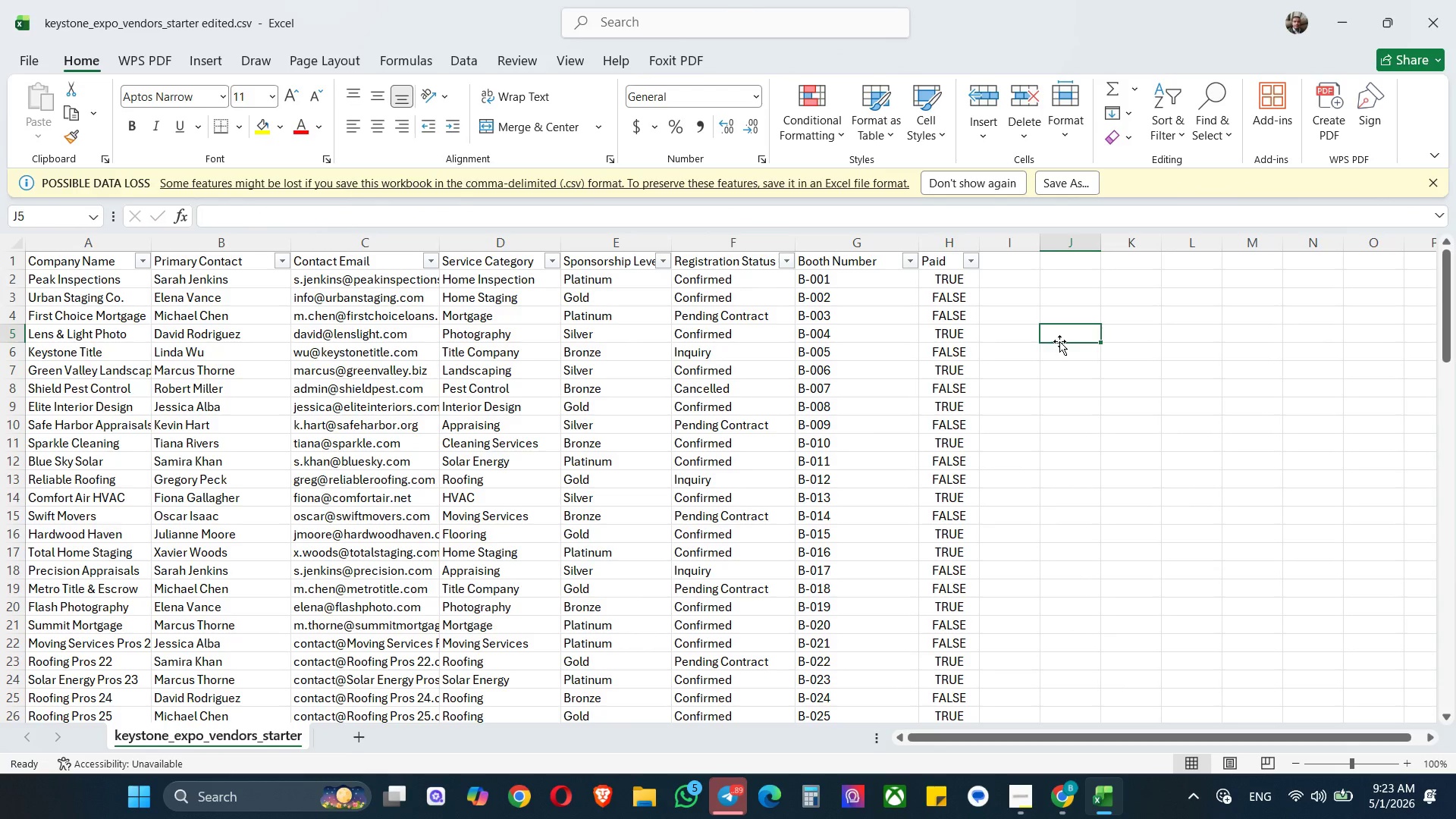 
key(Control+Z)
 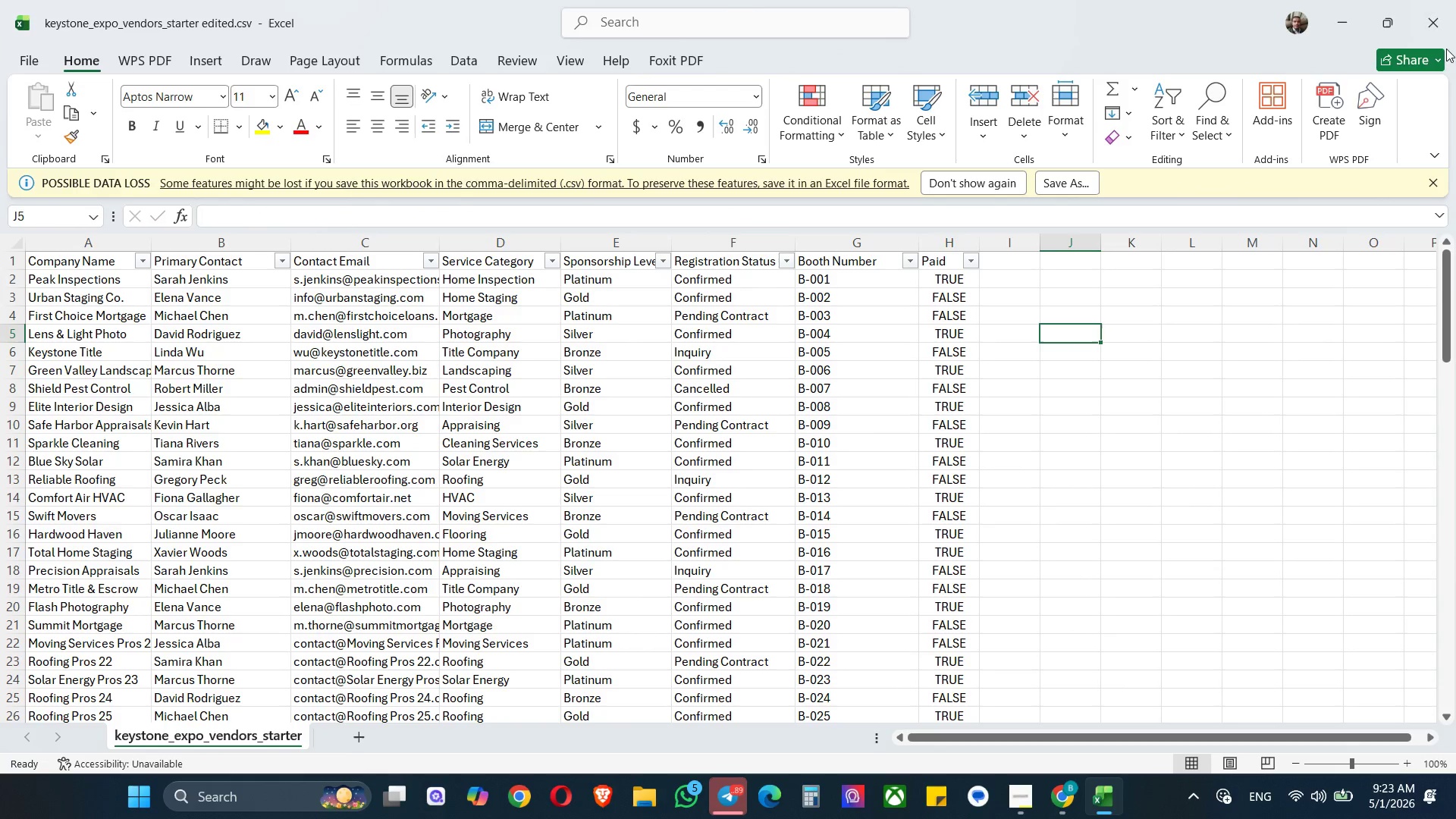 
left_click([1442, 36])
 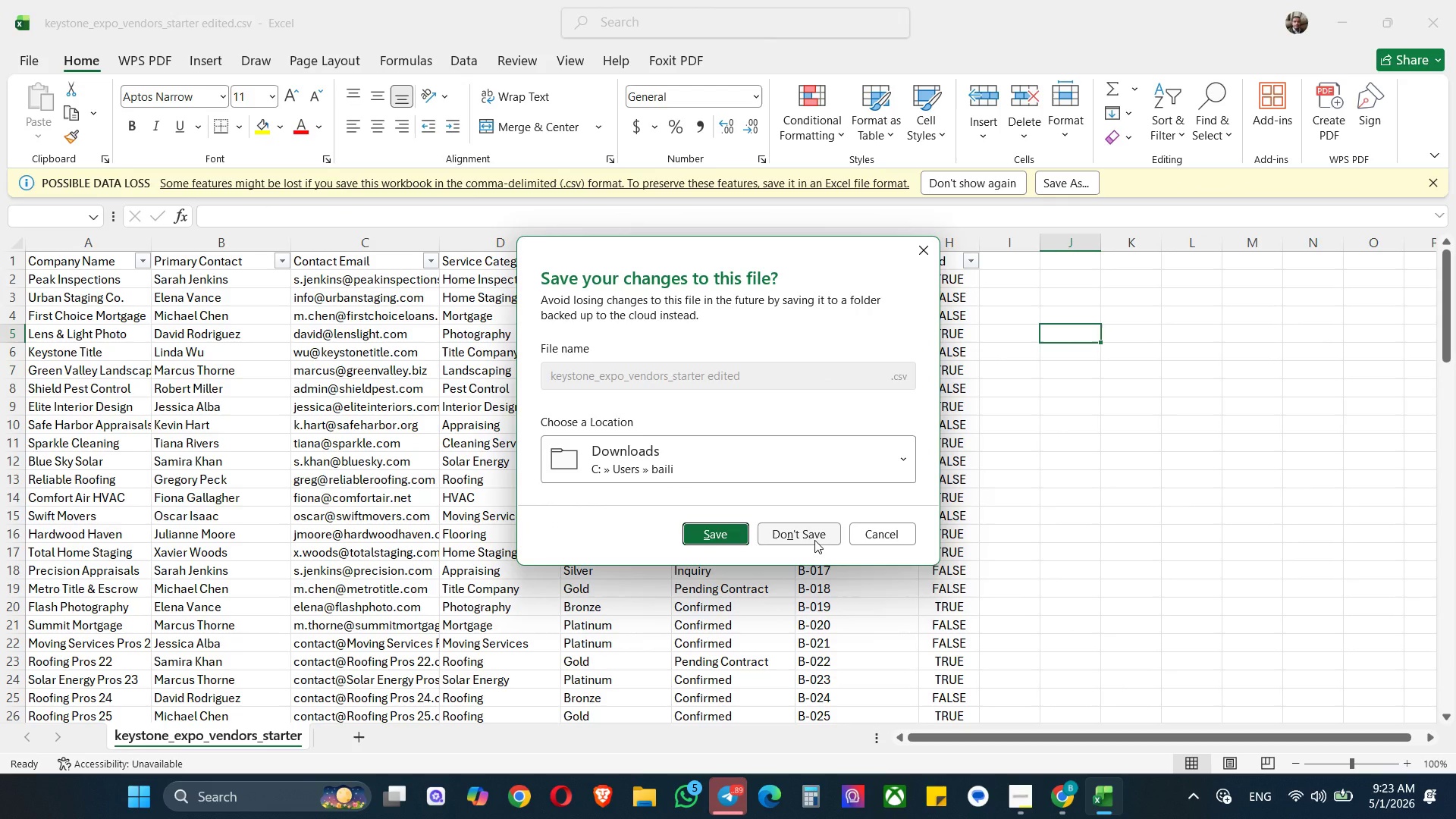 
left_click([814, 540])
 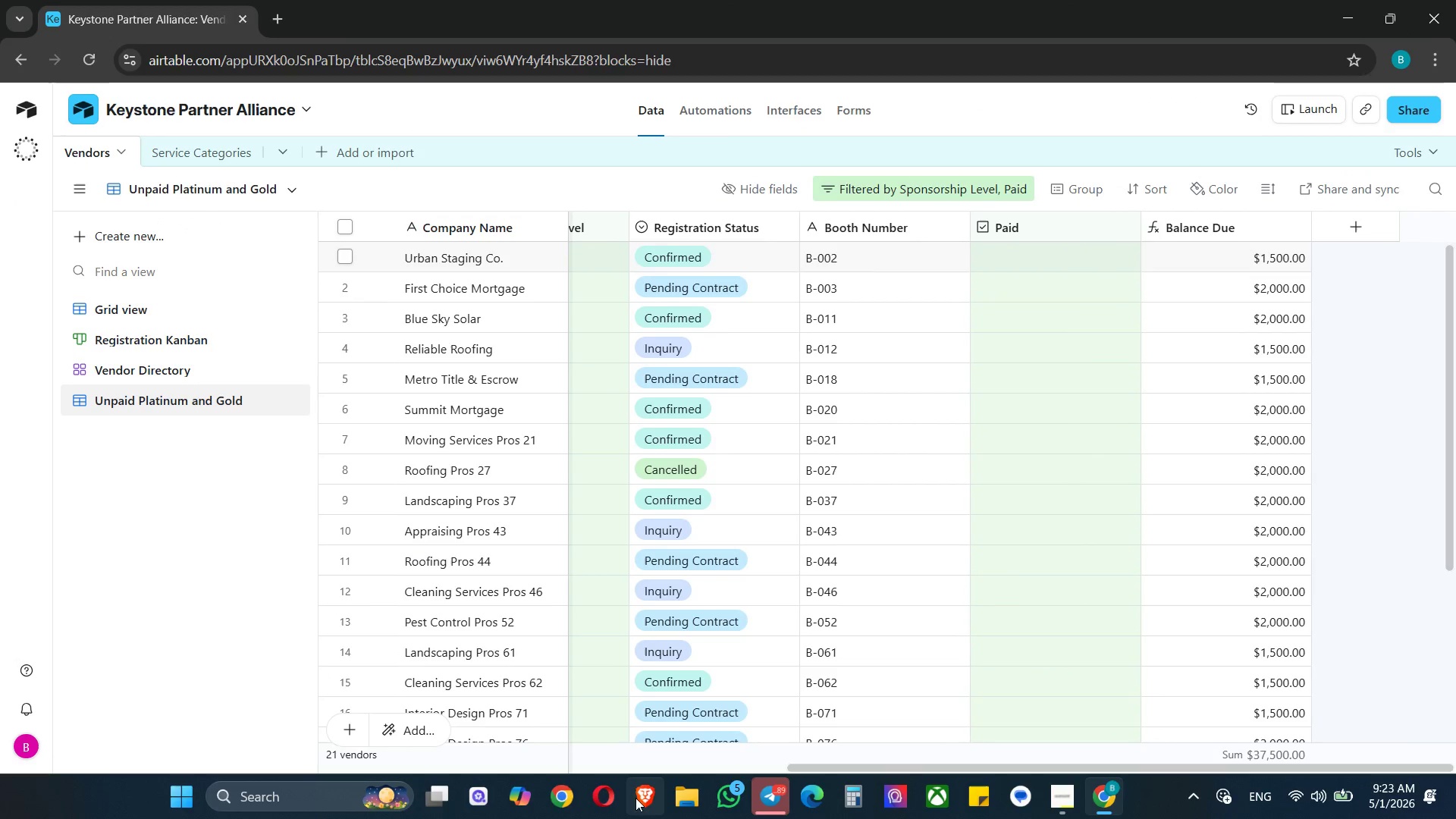 
mouse_move([693, 792])
 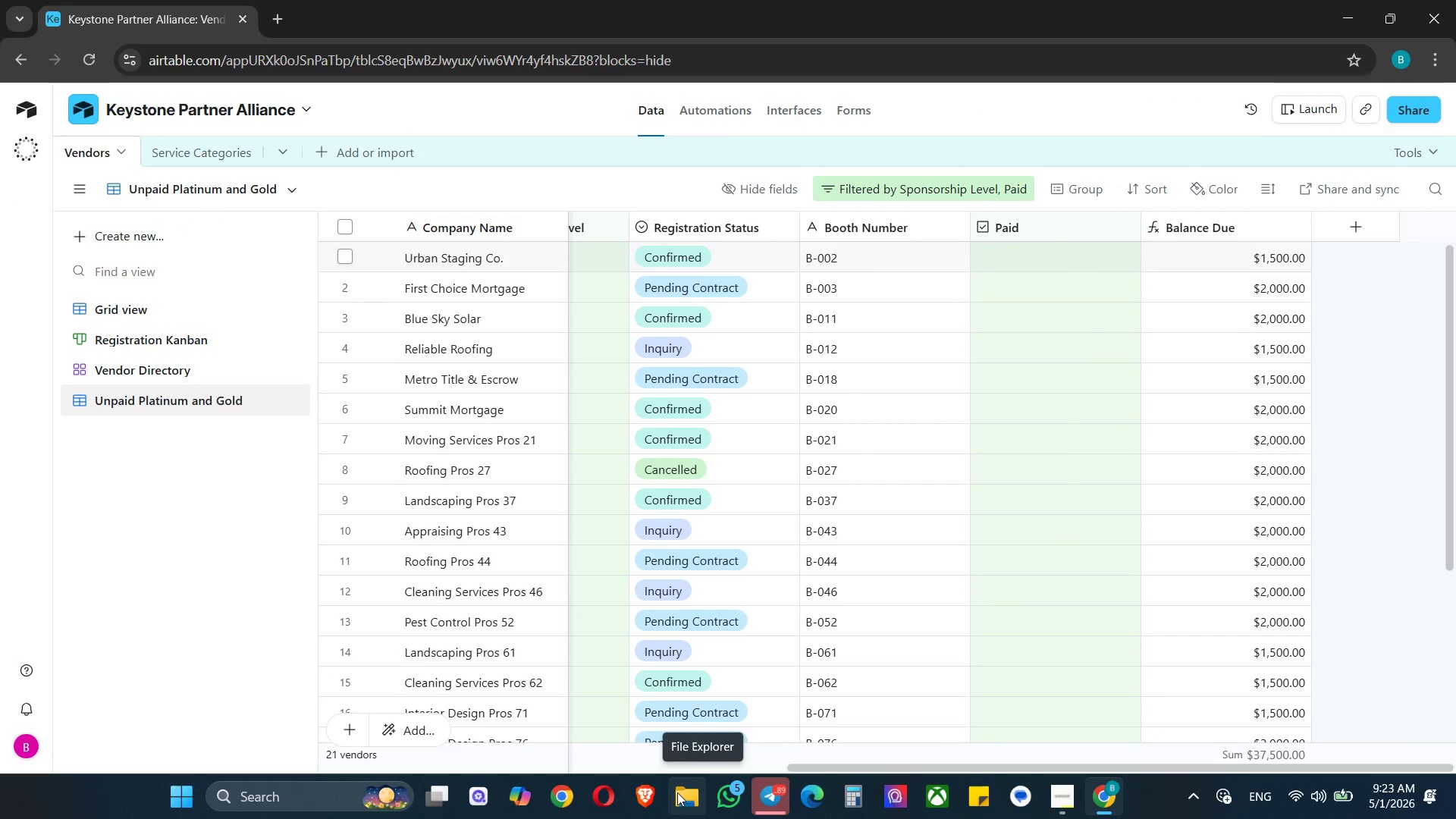 
left_click([677, 792])
 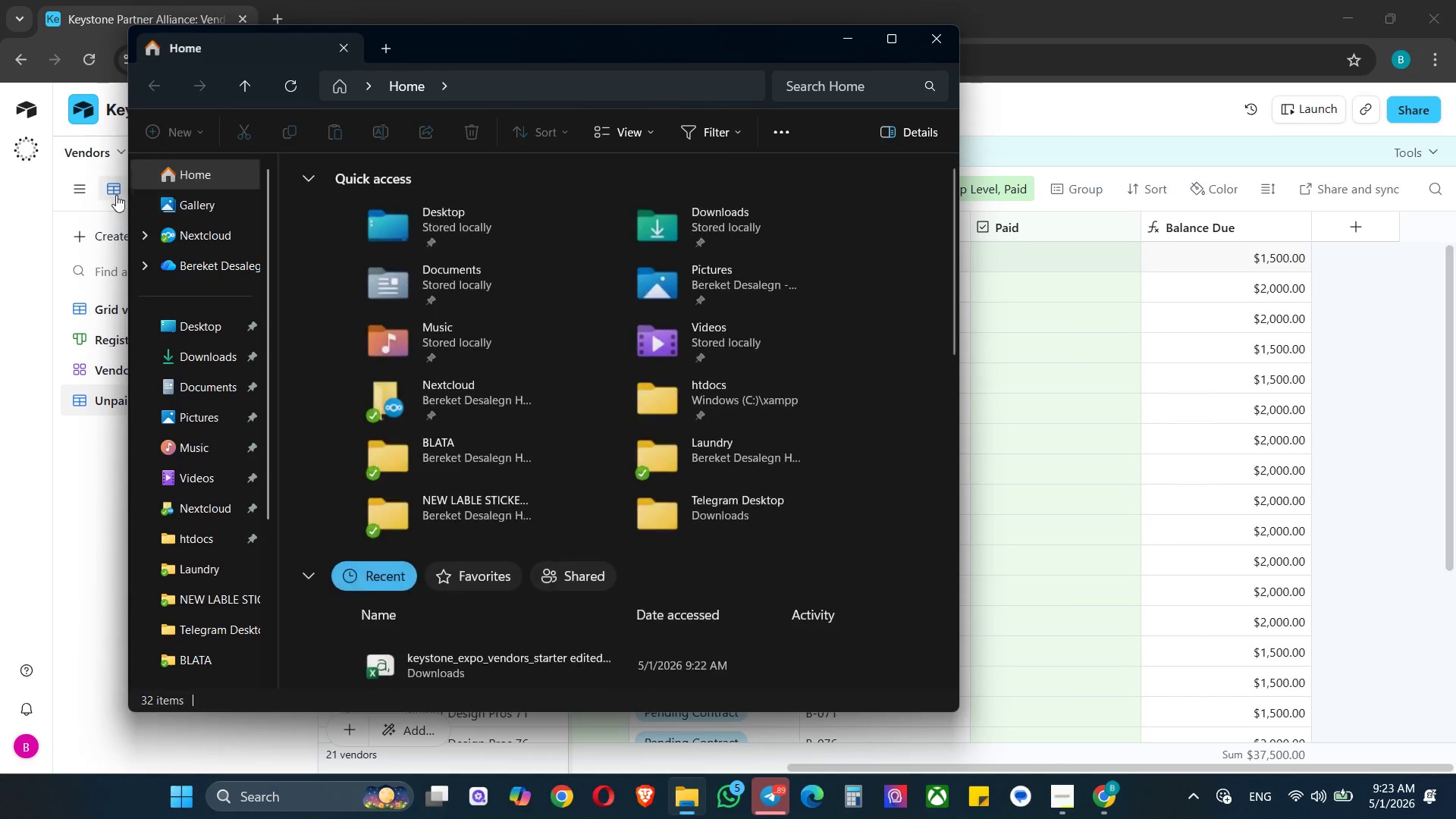 
left_click([190, 355])
 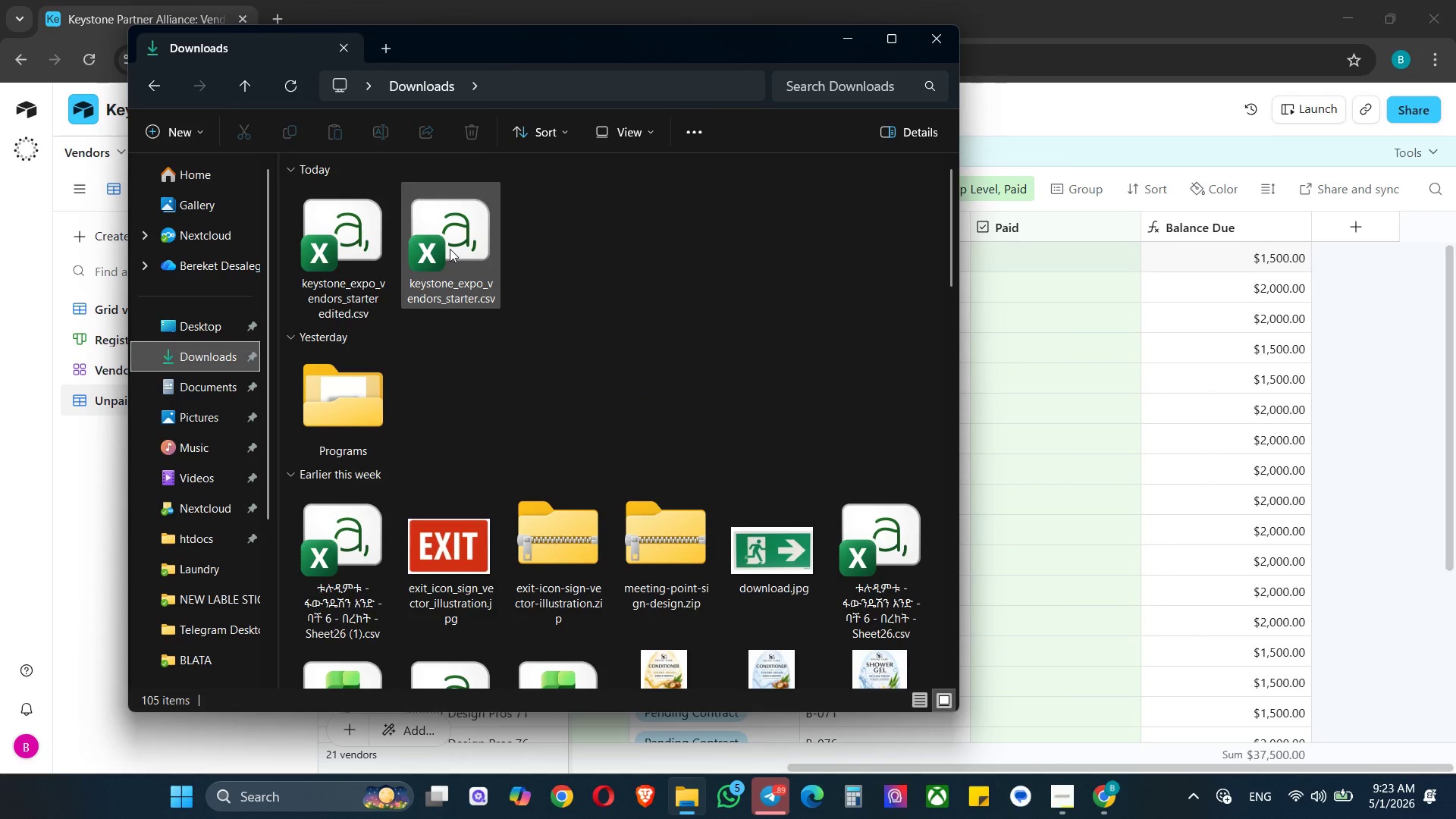 
double_click([450, 249])
 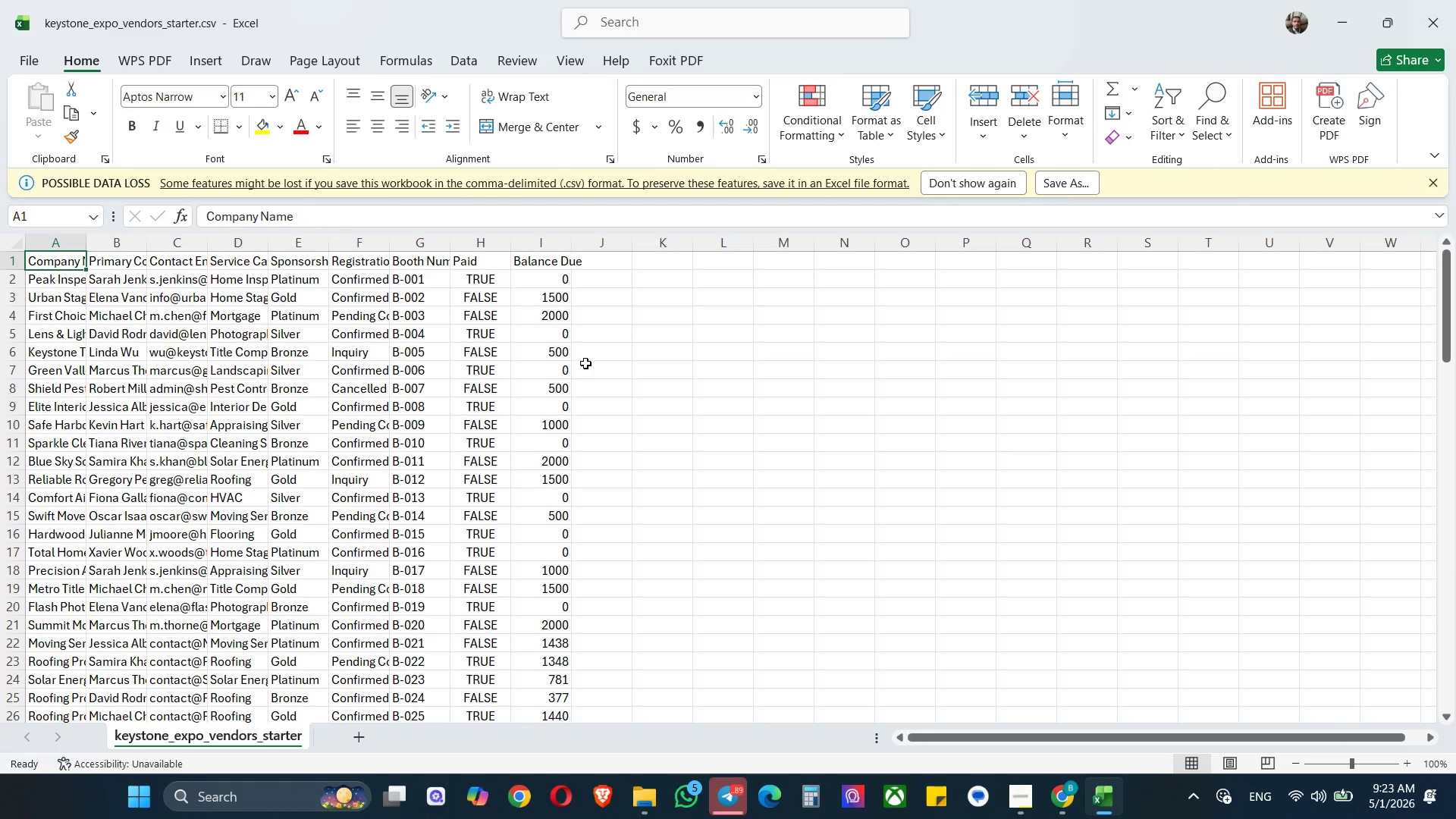 
scroll: coordinate [560, 325], scroll_direction: up, amount: 4.0
 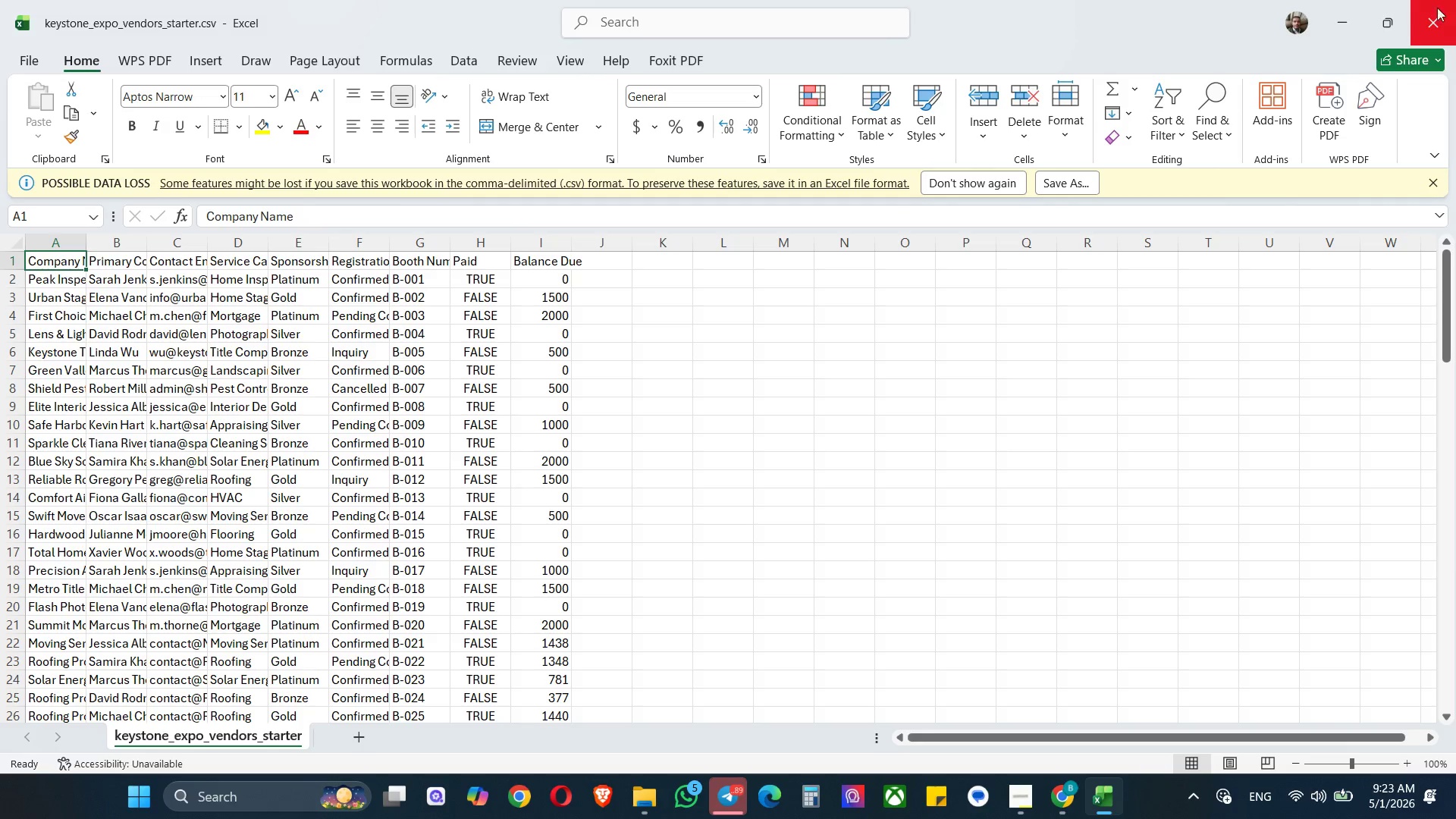 
left_click([1338, 11])
 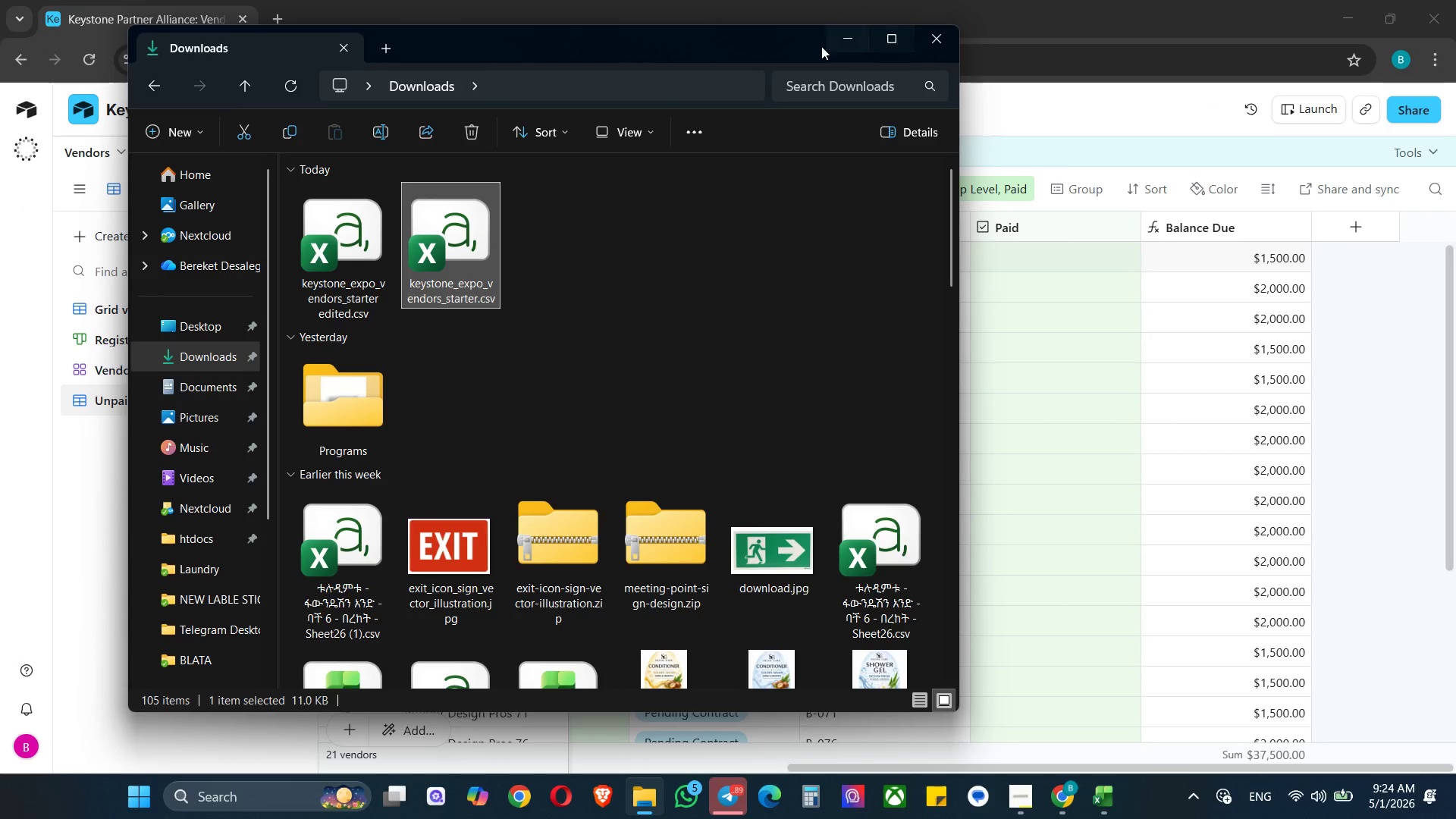 
double_click([835, 42])
 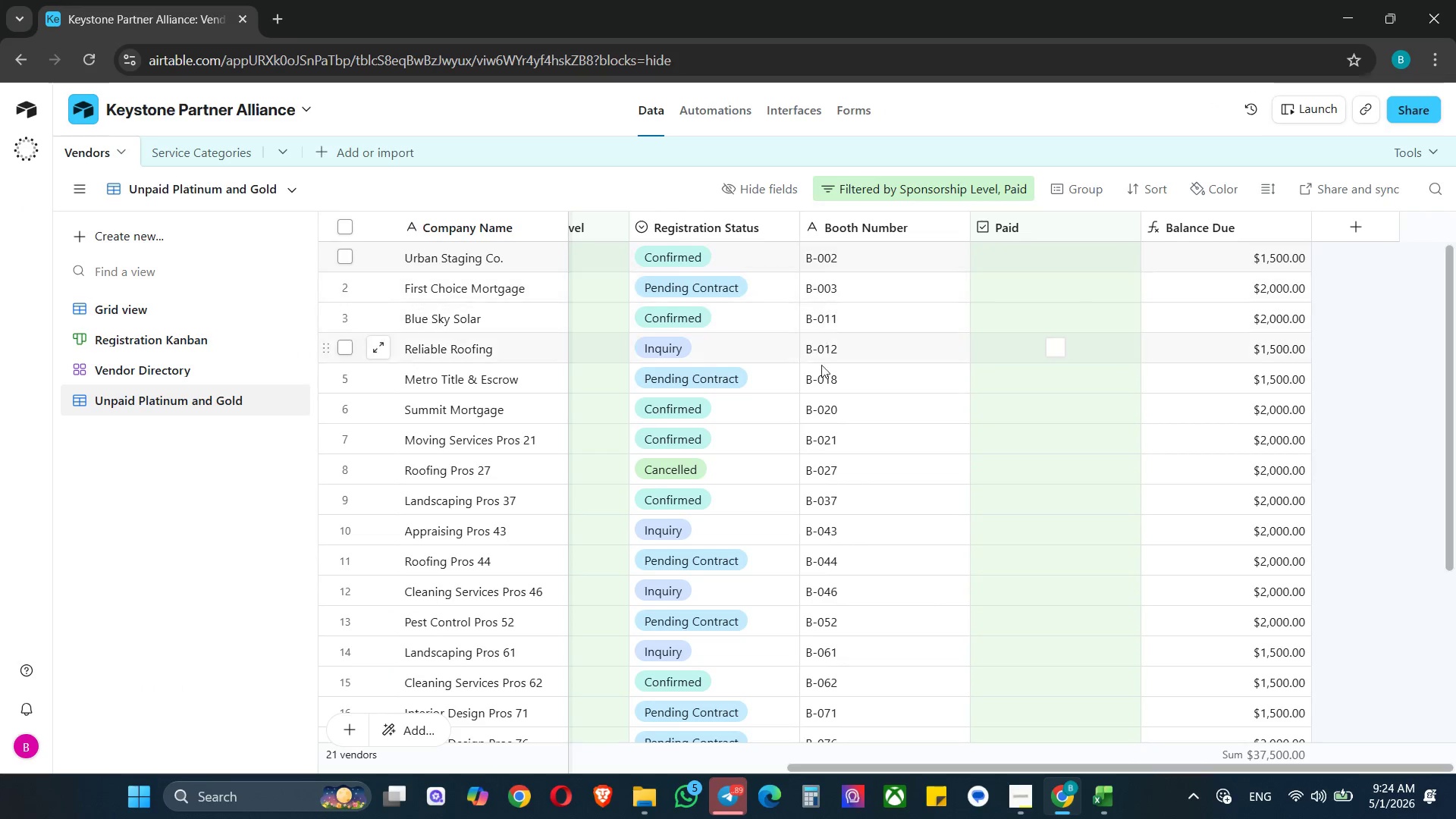 
scroll: coordinate [533, 393], scroll_direction: up, amount: 17.0
 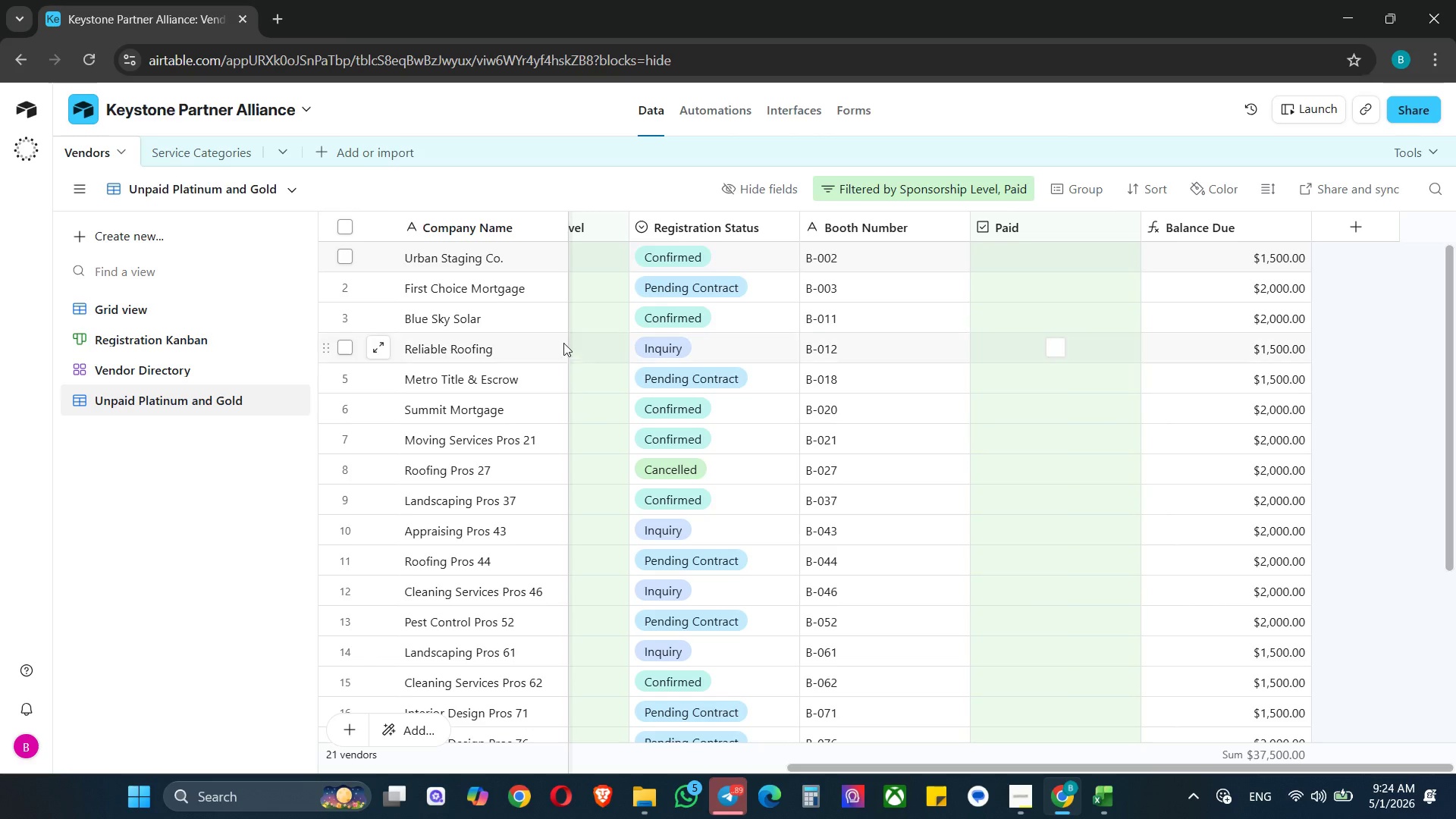 
hold_key(key=ShiftLeft, duration=0.72)
 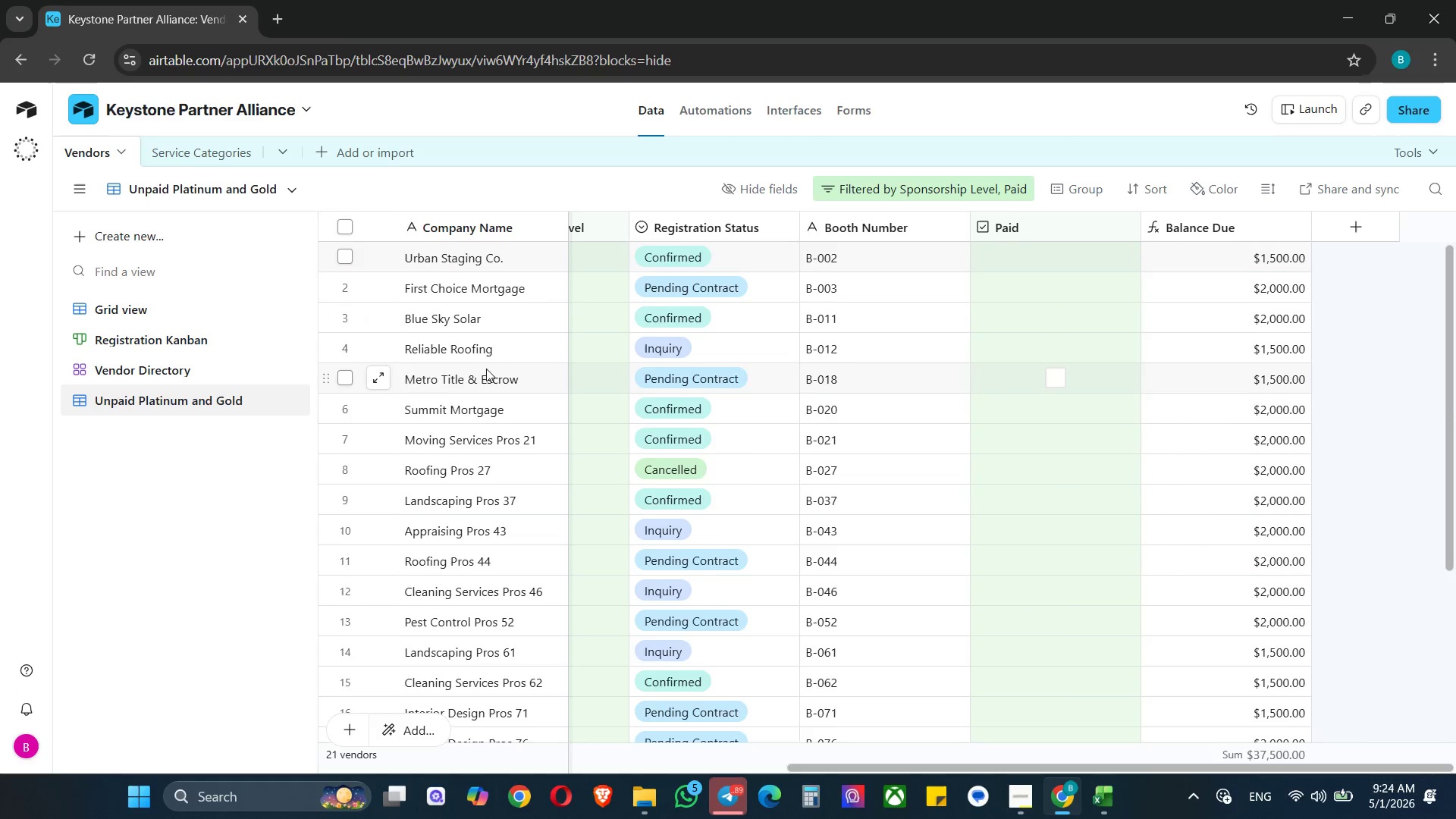 
scroll: coordinate [507, 409], scroll_direction: down, amount: 14.0
 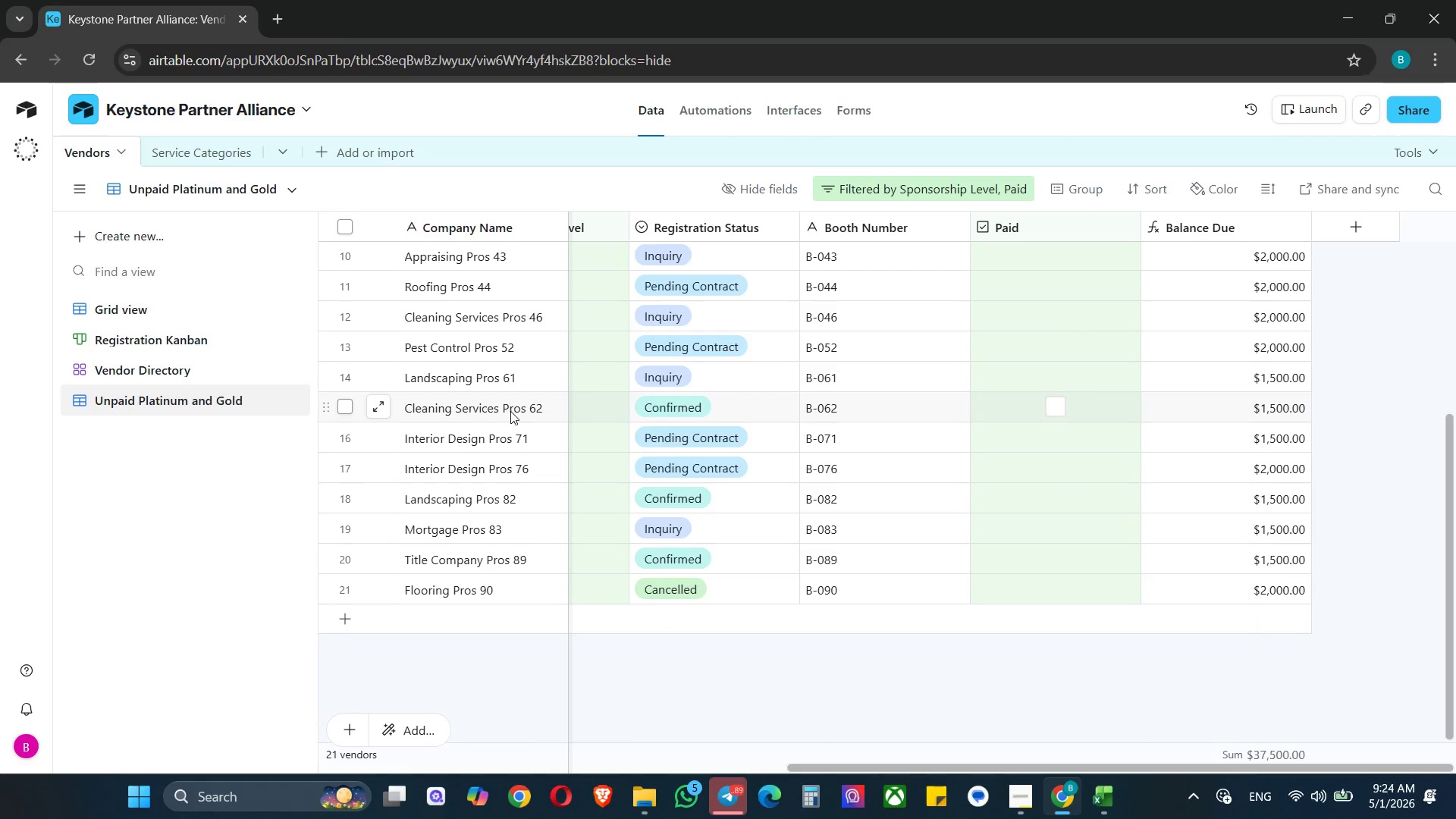 
scroll: coordinate [487, 408], scroll_direction: up, amount: 8.0
 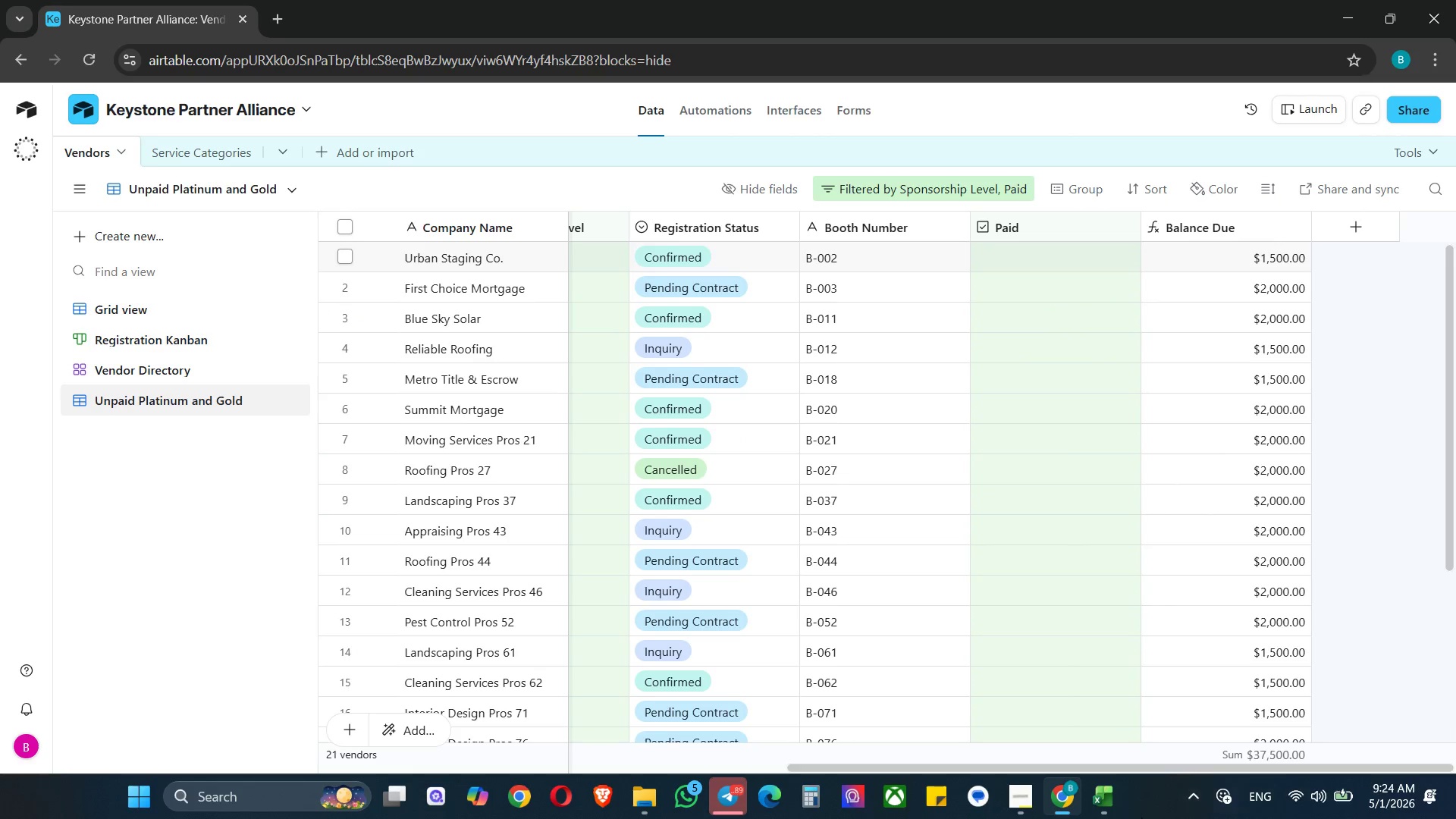 
left_click([1095, 802])
 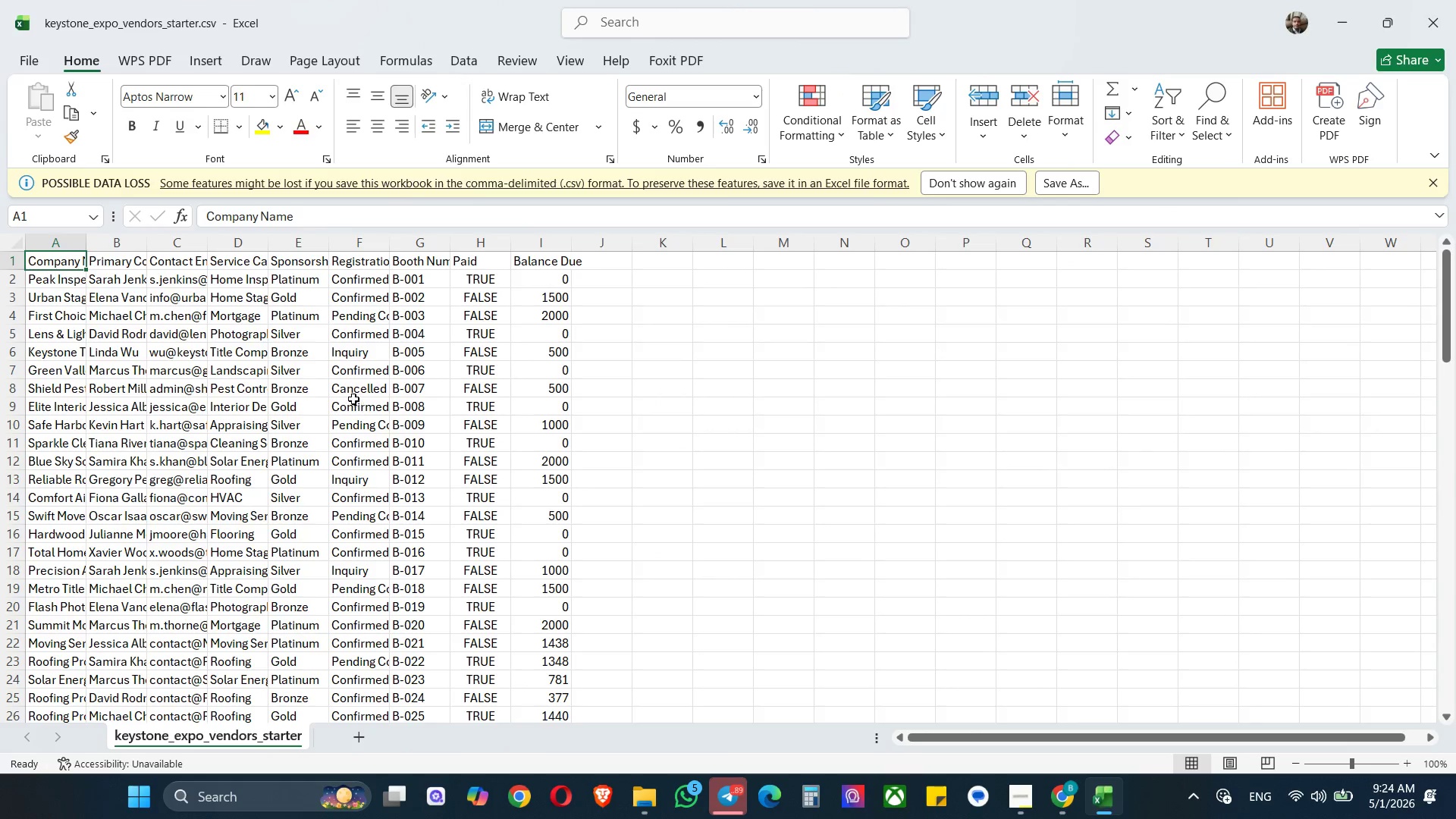 
scroll: coordinate [369, 419], scroll_direction: down, amount: 29.0
 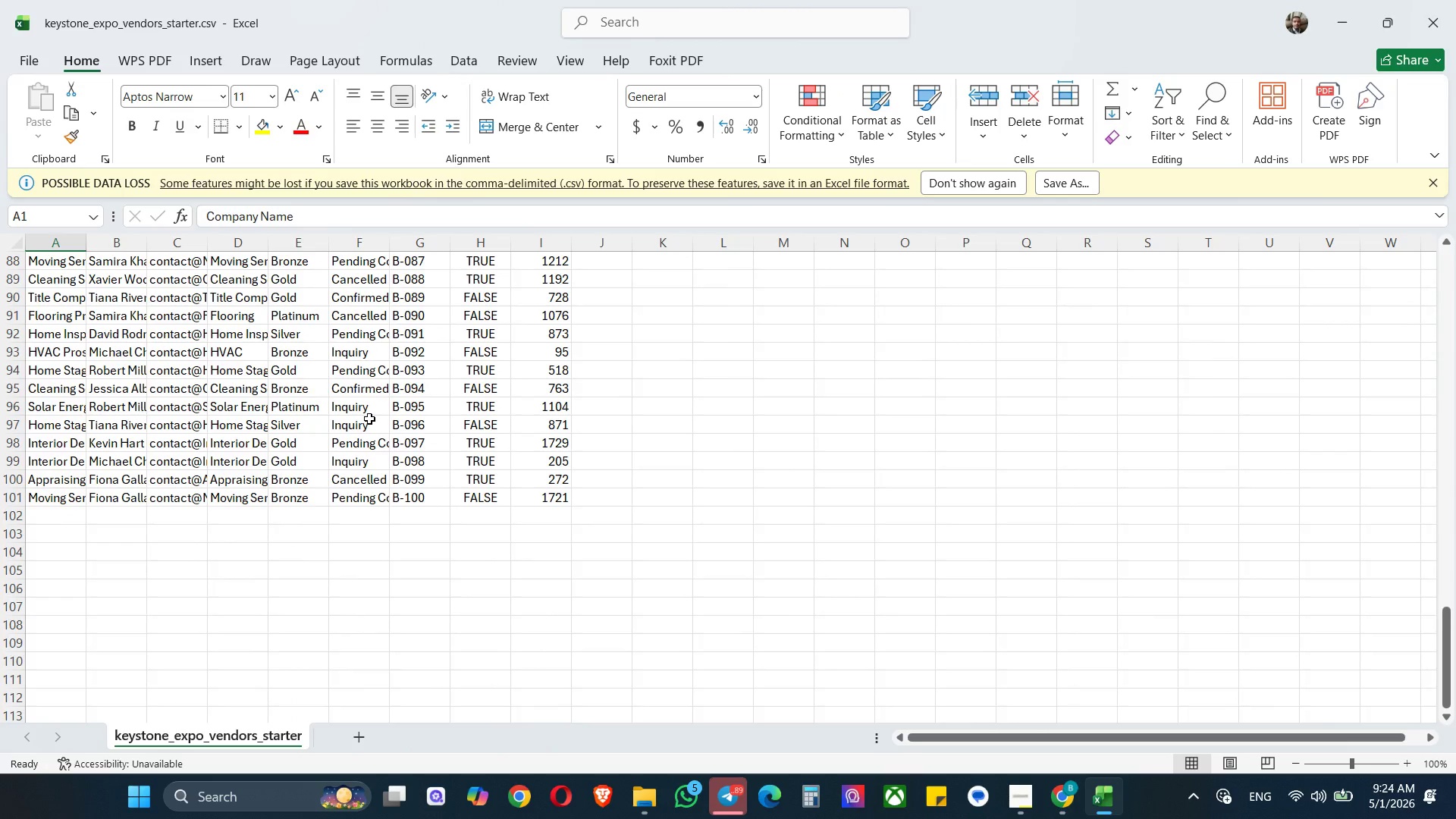 
scroll: coordinate [376, 448], scroll_direction: up, amount: 35.0
 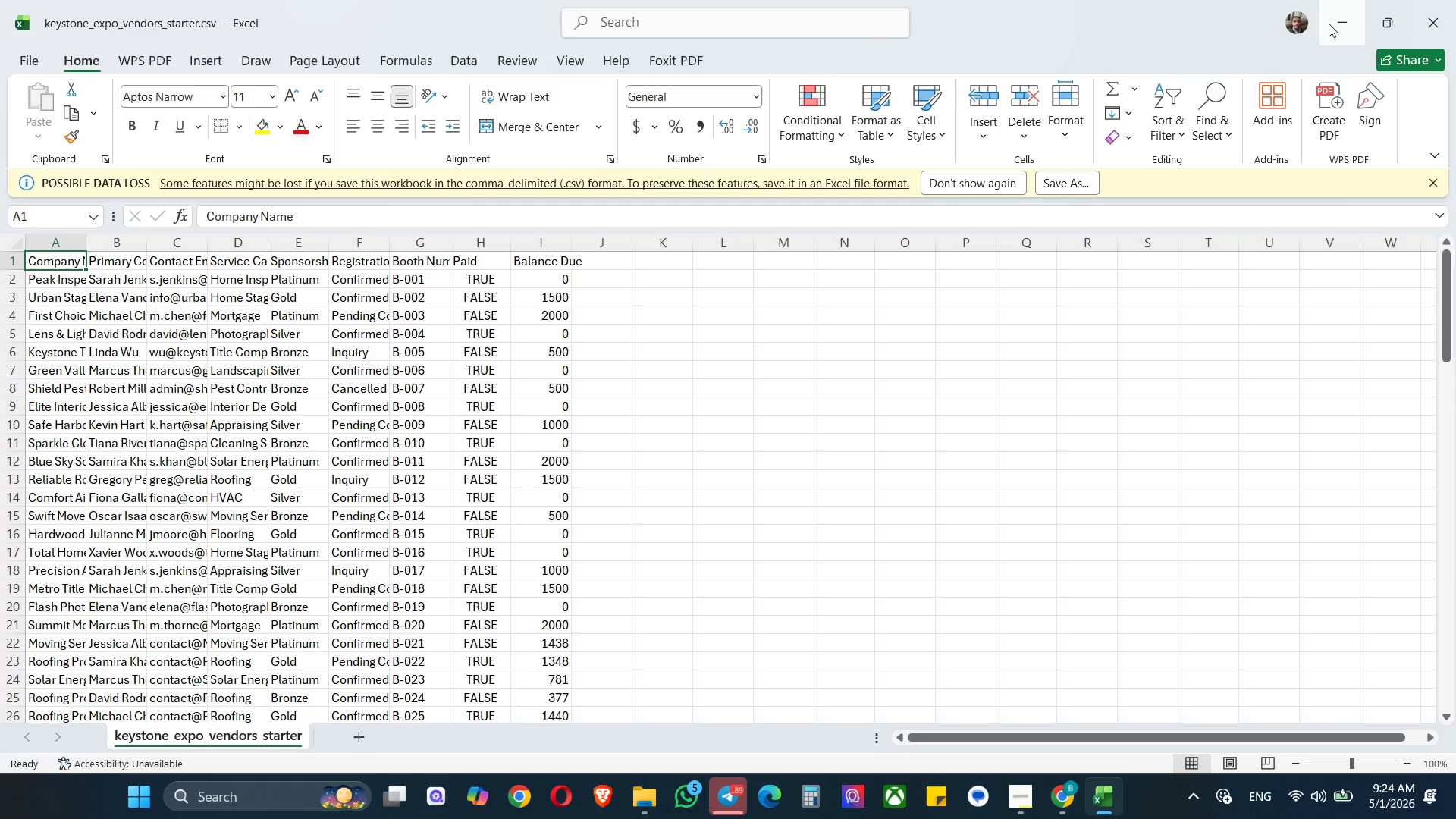 
left_click([1337, 24])
 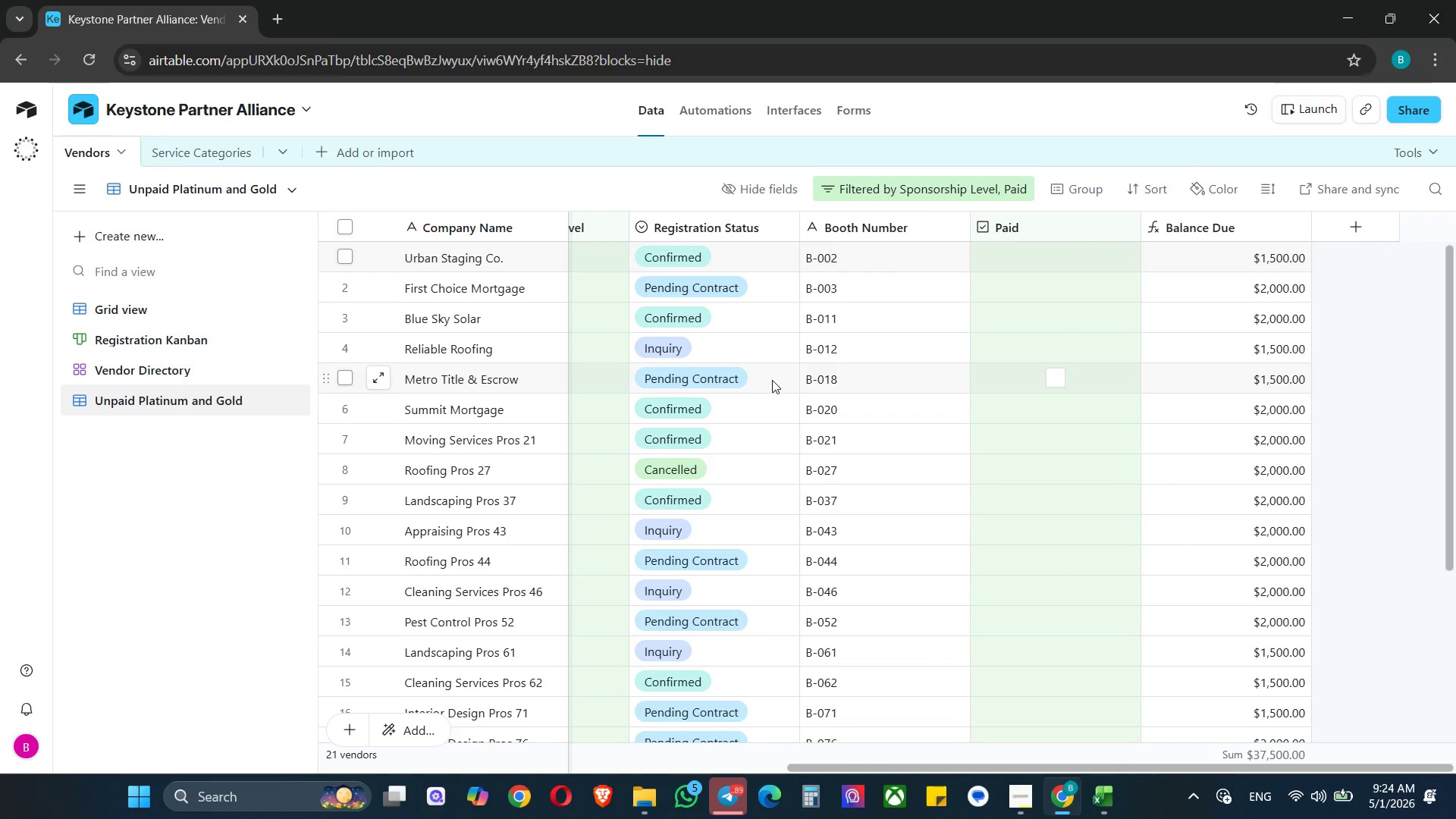 
hold_key(key=ShiftLeft, duration=1.52)
scroll: coordinate [819, 387], scroll_direction: up, amount: 21.0
 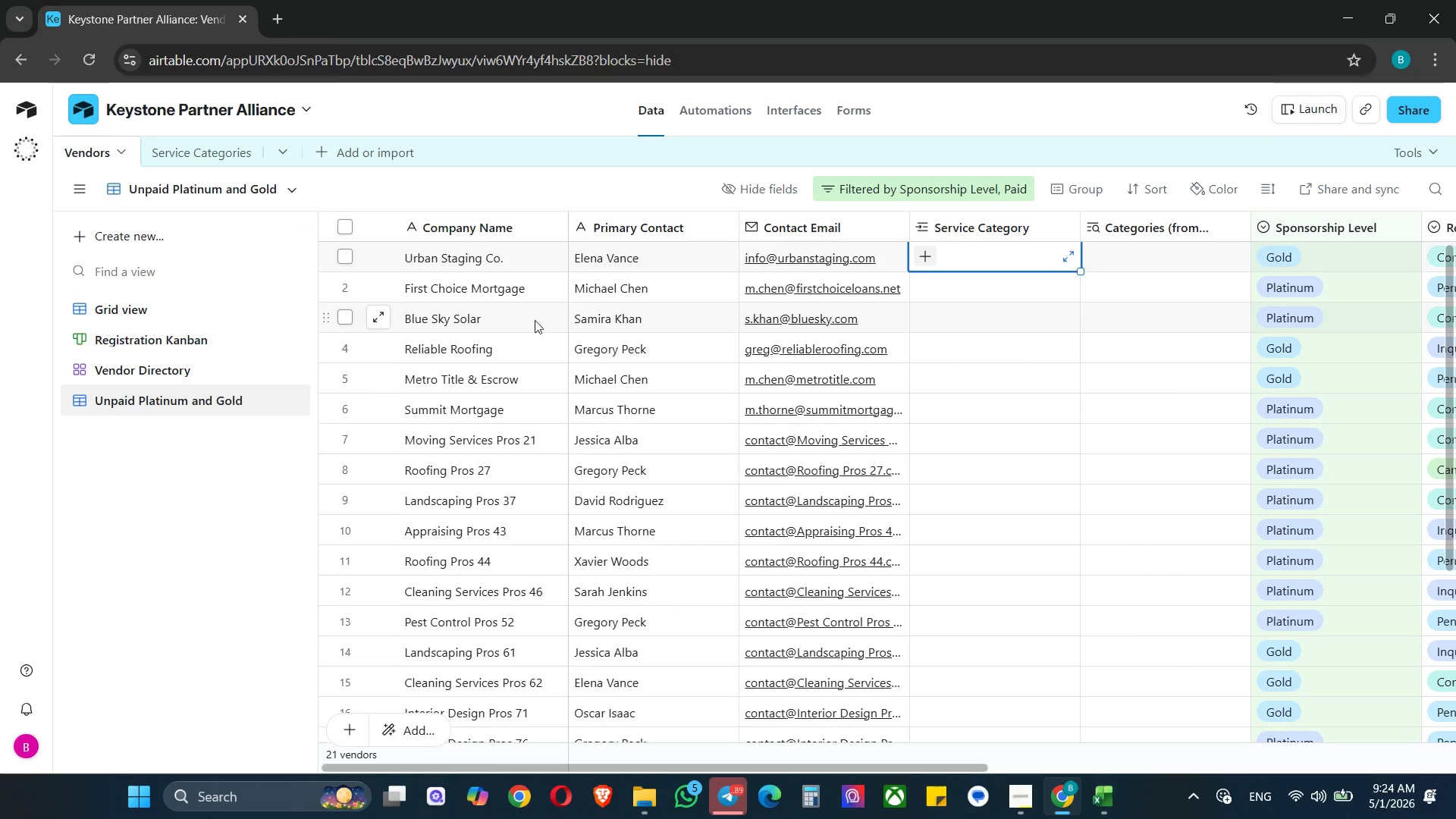 
scroll: coordinate [464, 329], scroll_direction: down, amount: 7.0
 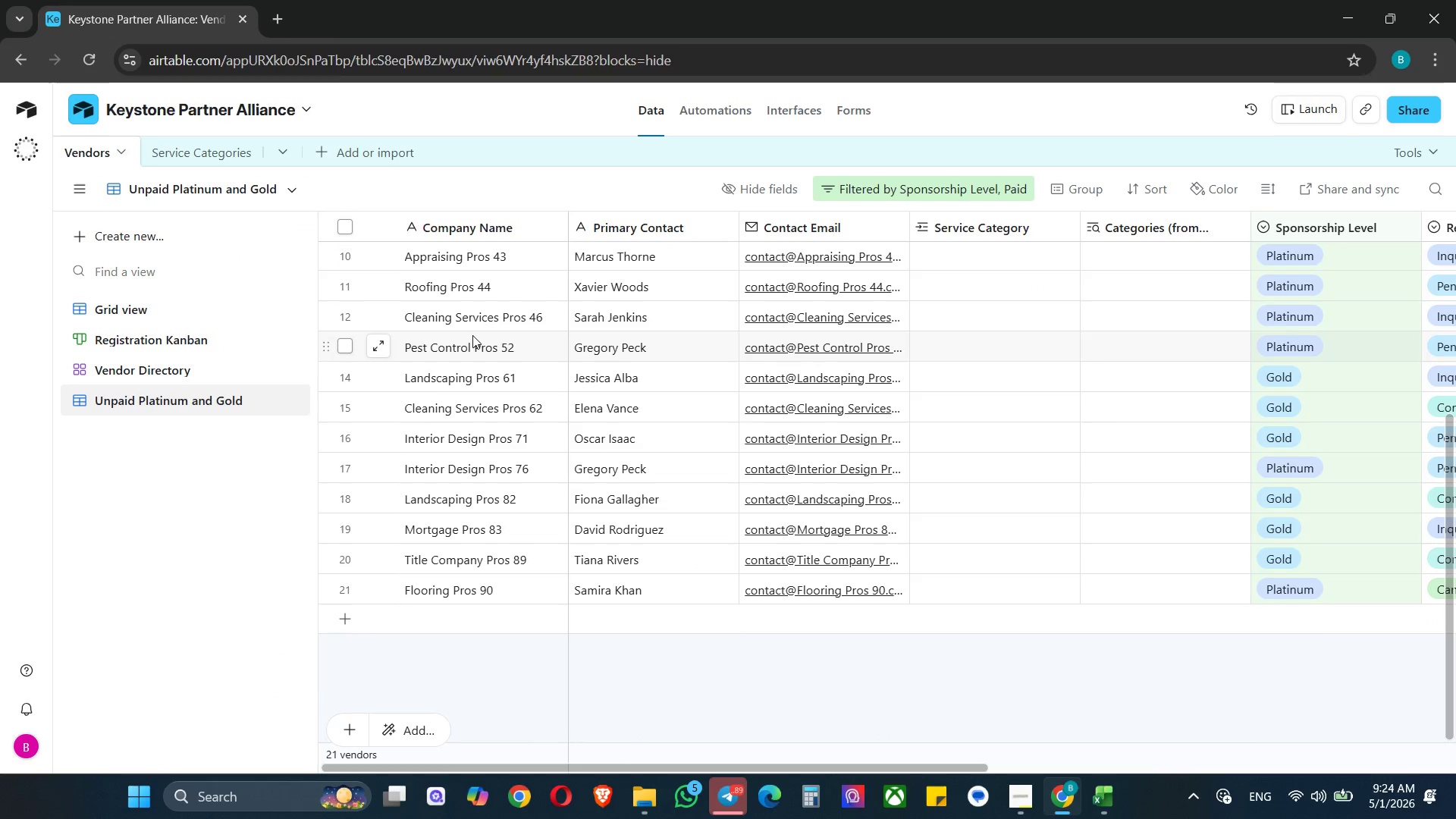 
scroll: coordinate [476, 332], scroll_direction: up, amount: 7.0
 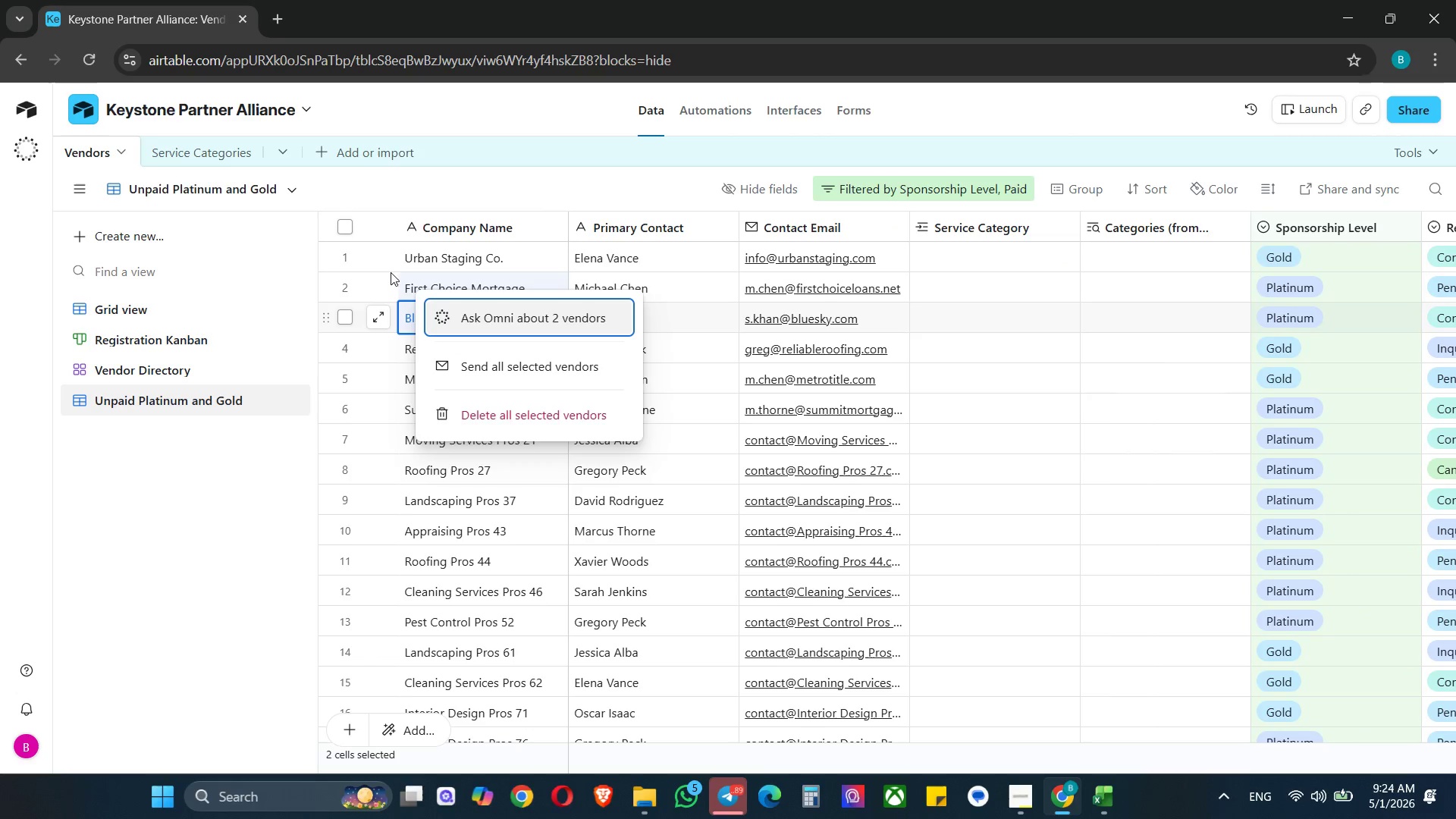 
left_click([497, 191])
 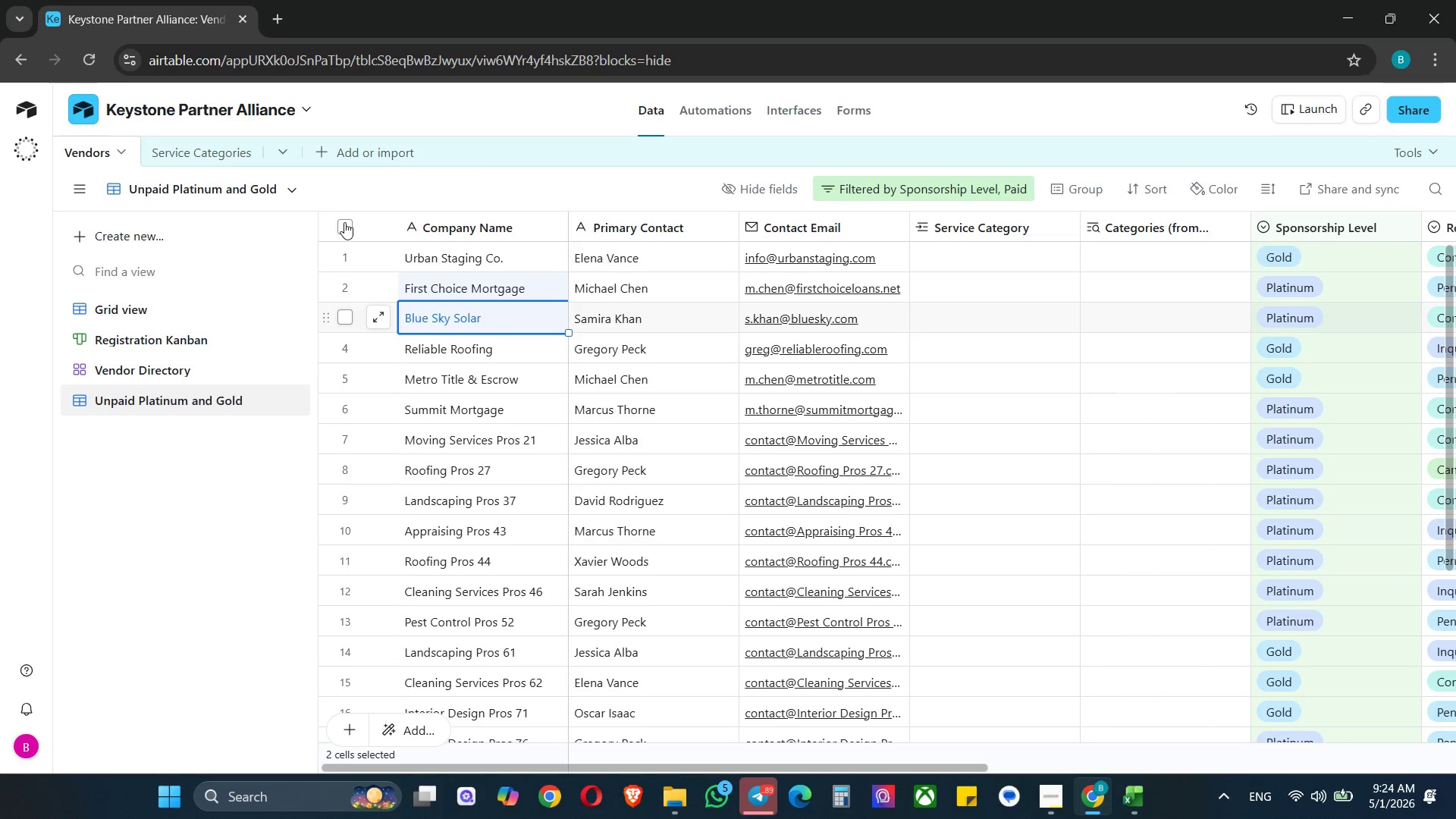 
left_click([344, 224])
 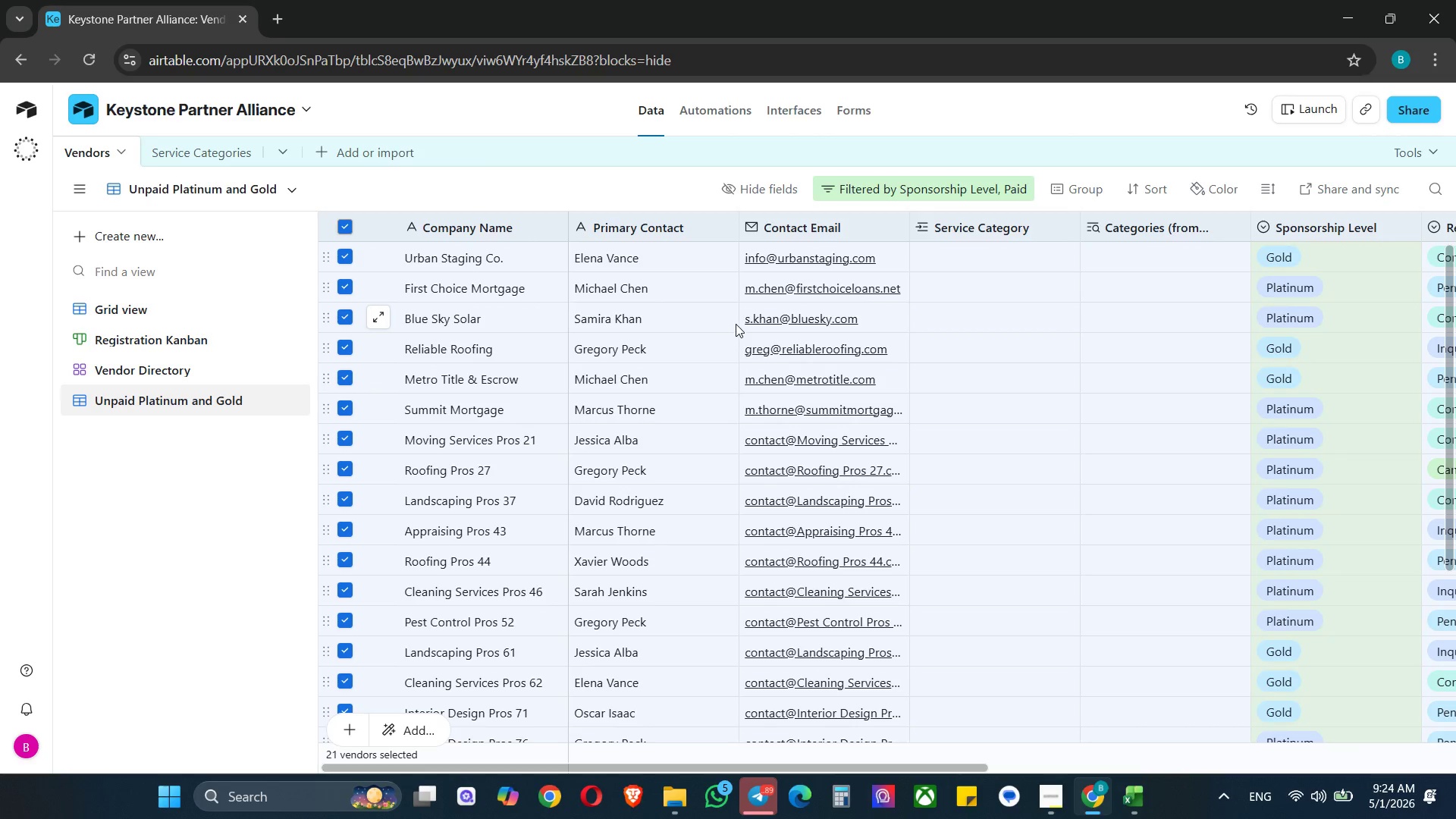 
key(Delete)
 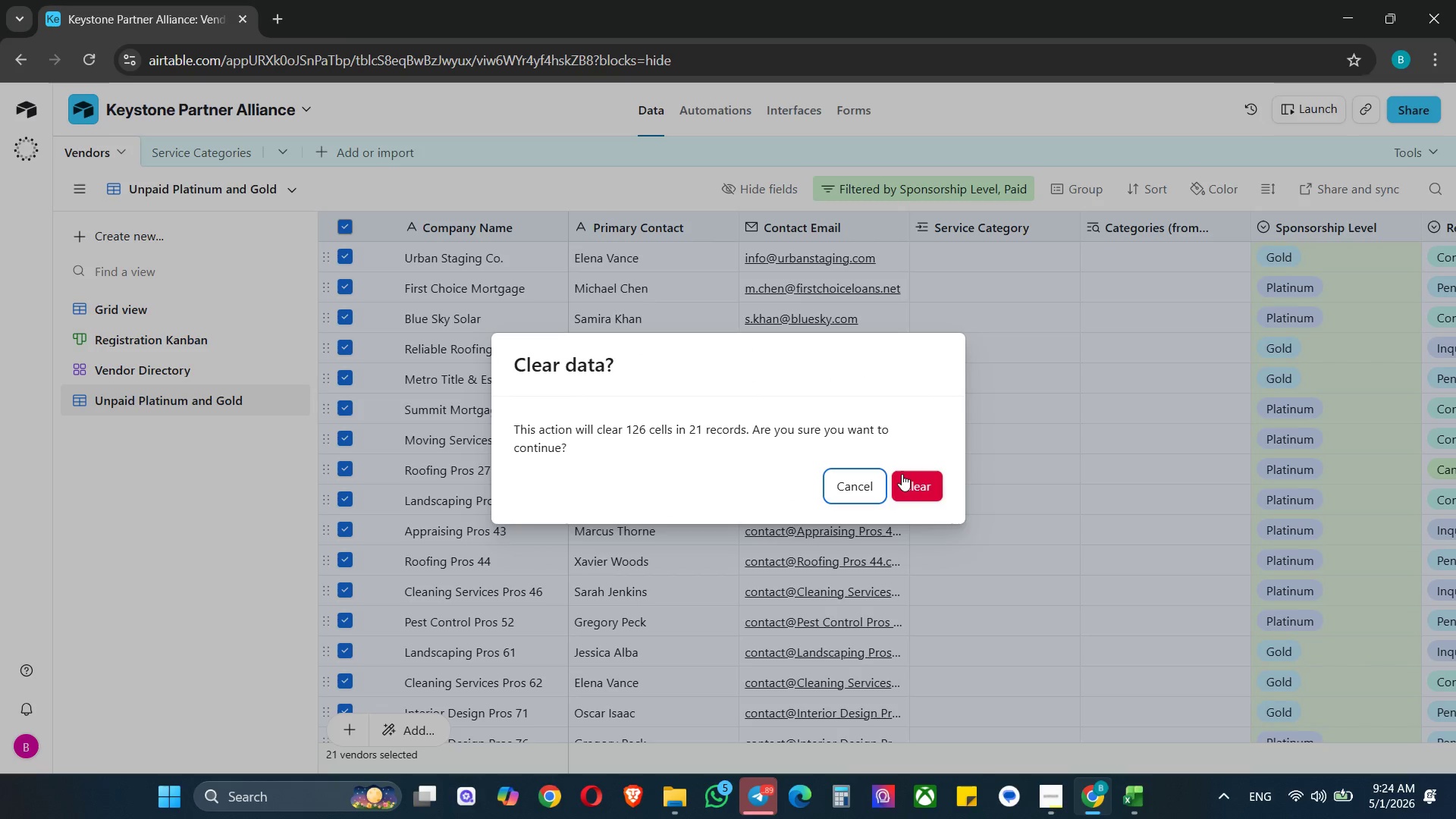 
left_click([920, 480])
 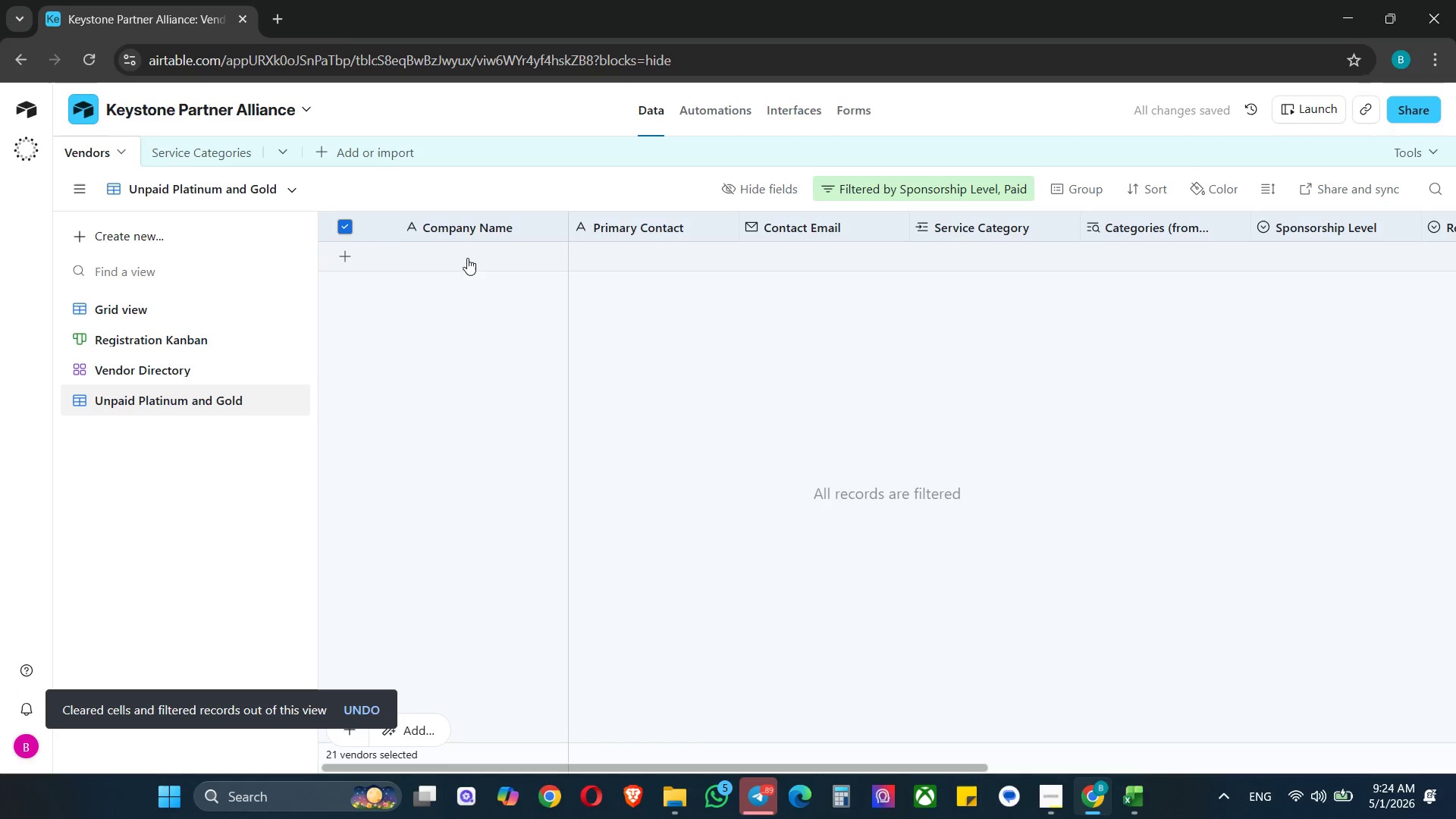 
wait(5.77)
 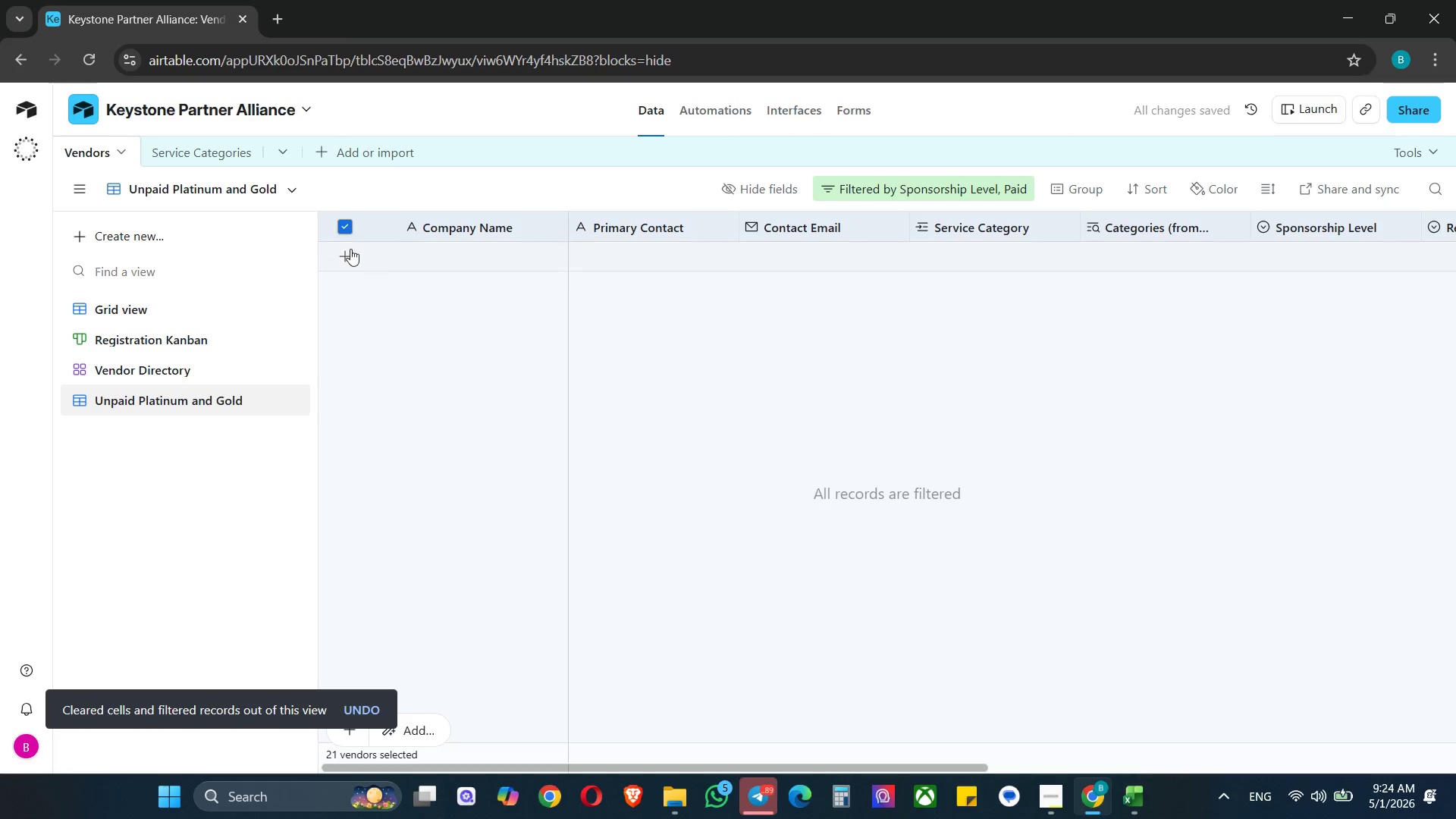 
left_click([349, 228])
 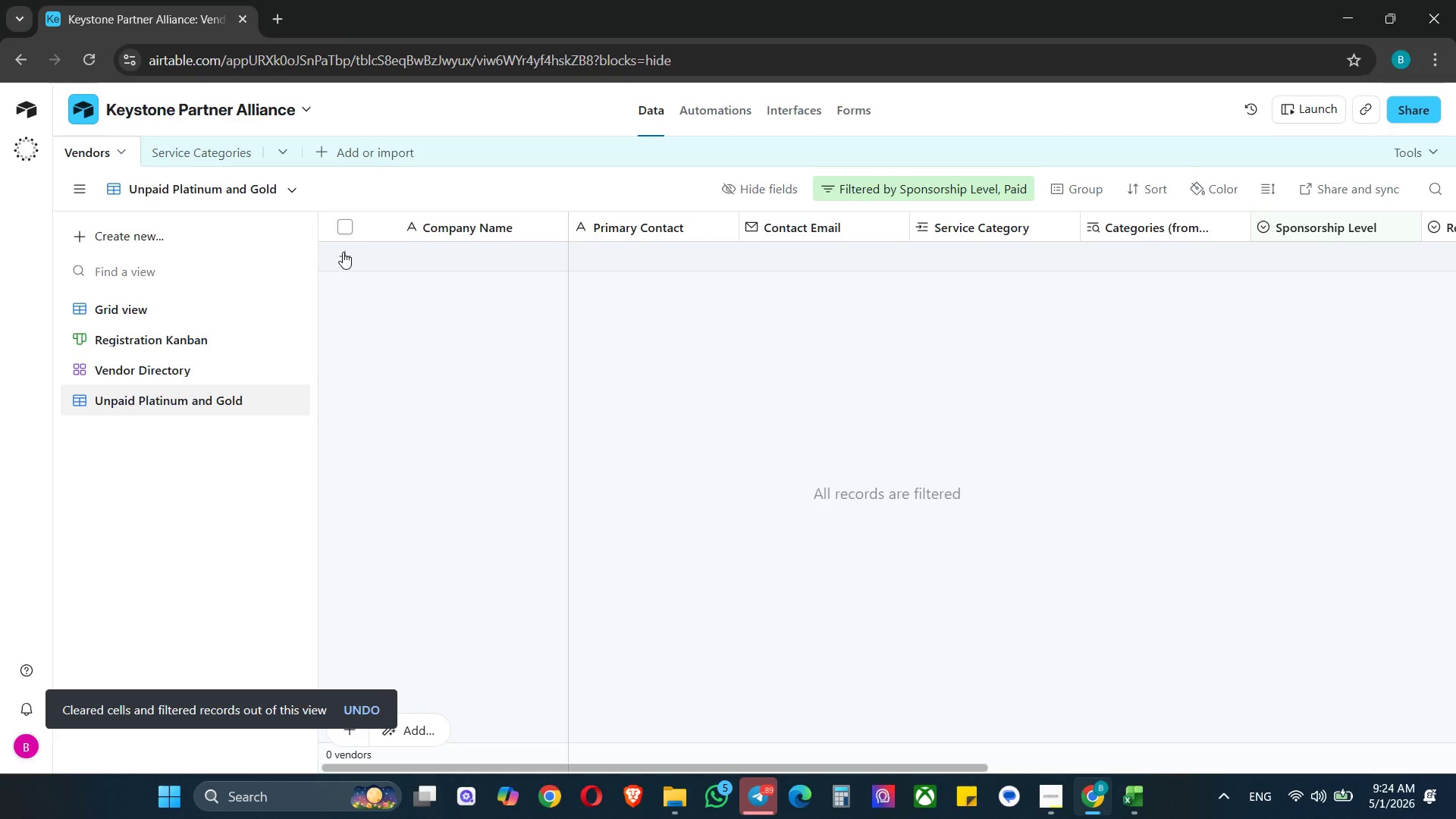 
left_click([344, 258])
 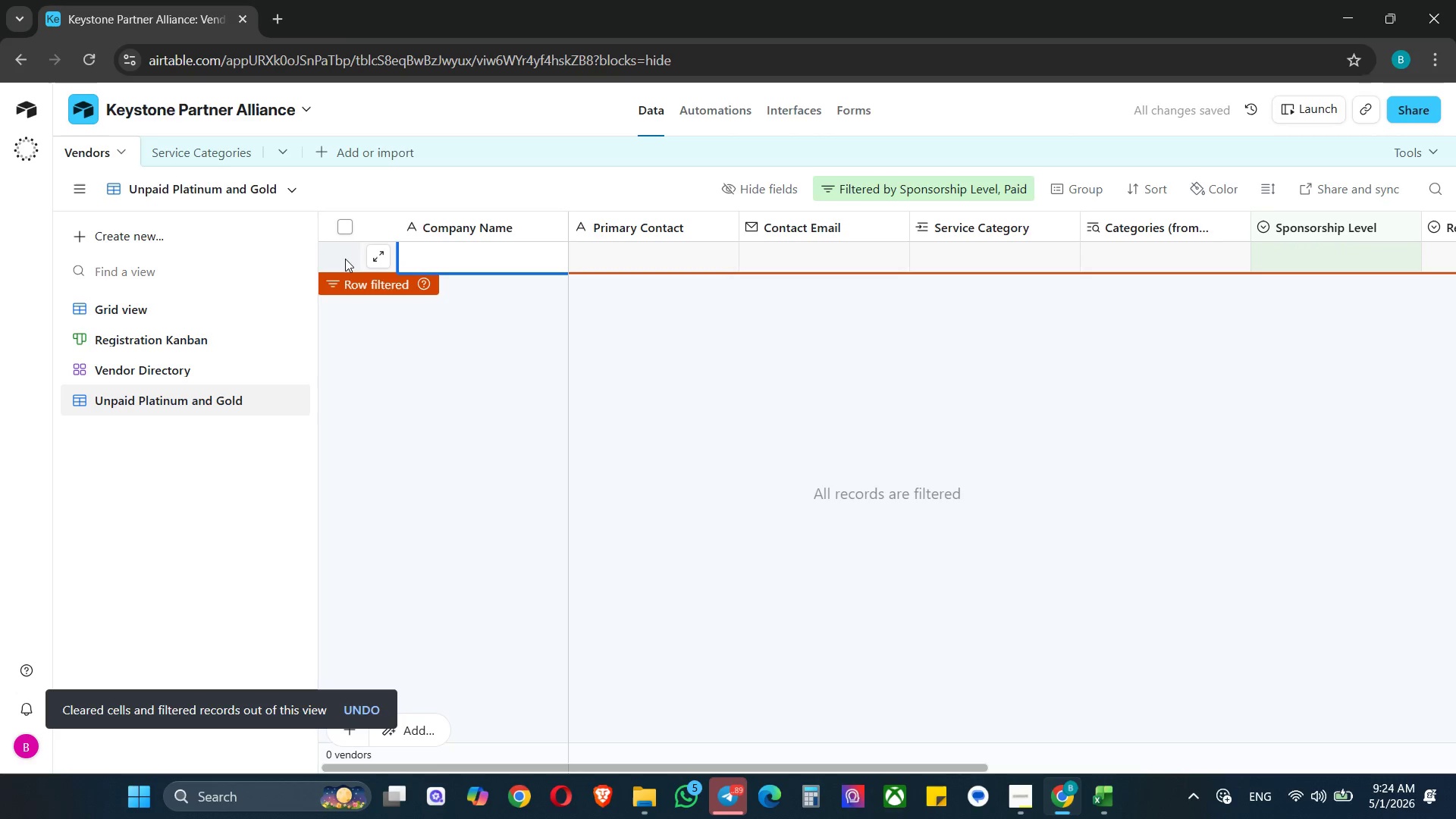 
left_click([344, 261])
 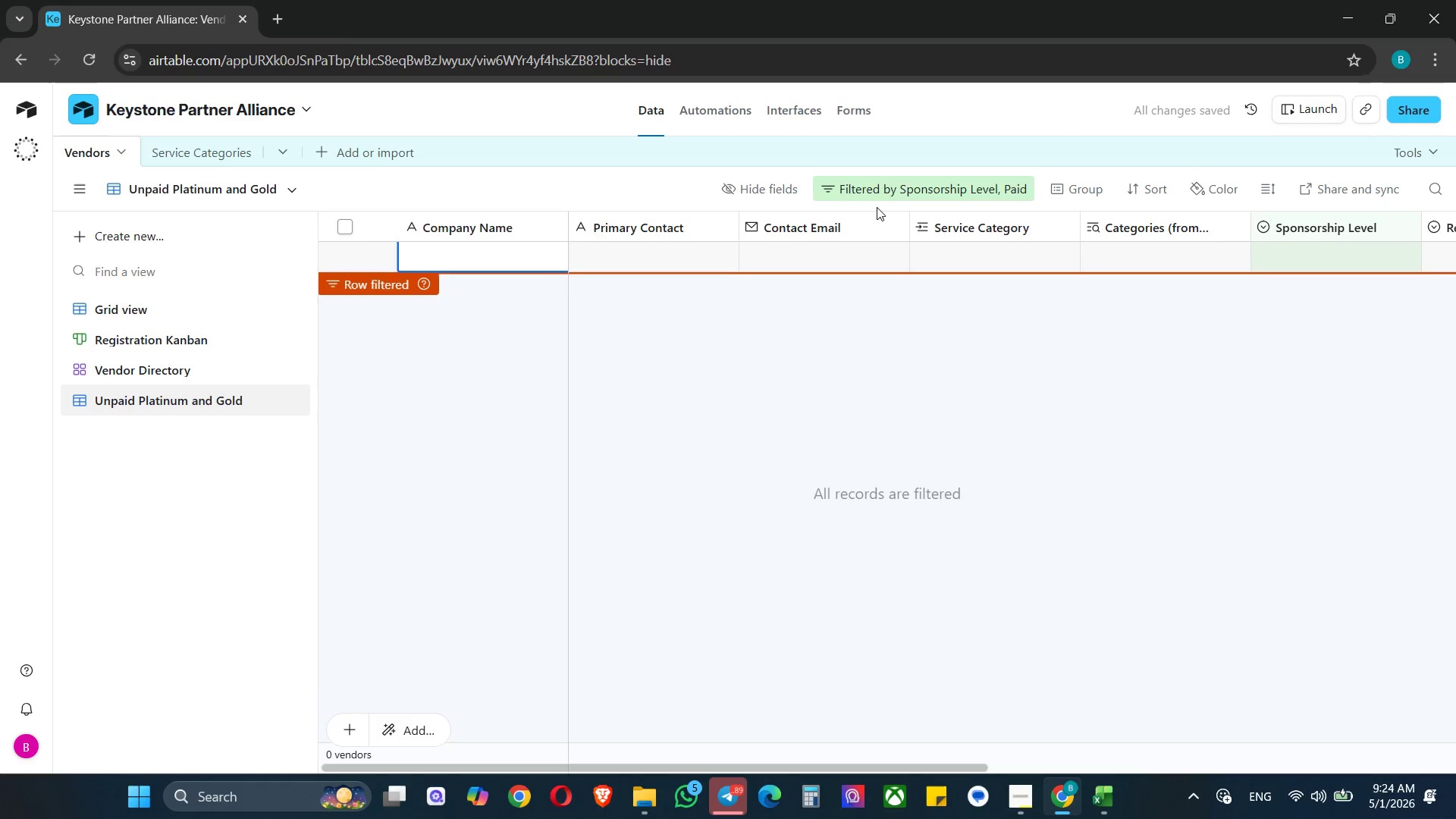 
left_click([882, 191])
 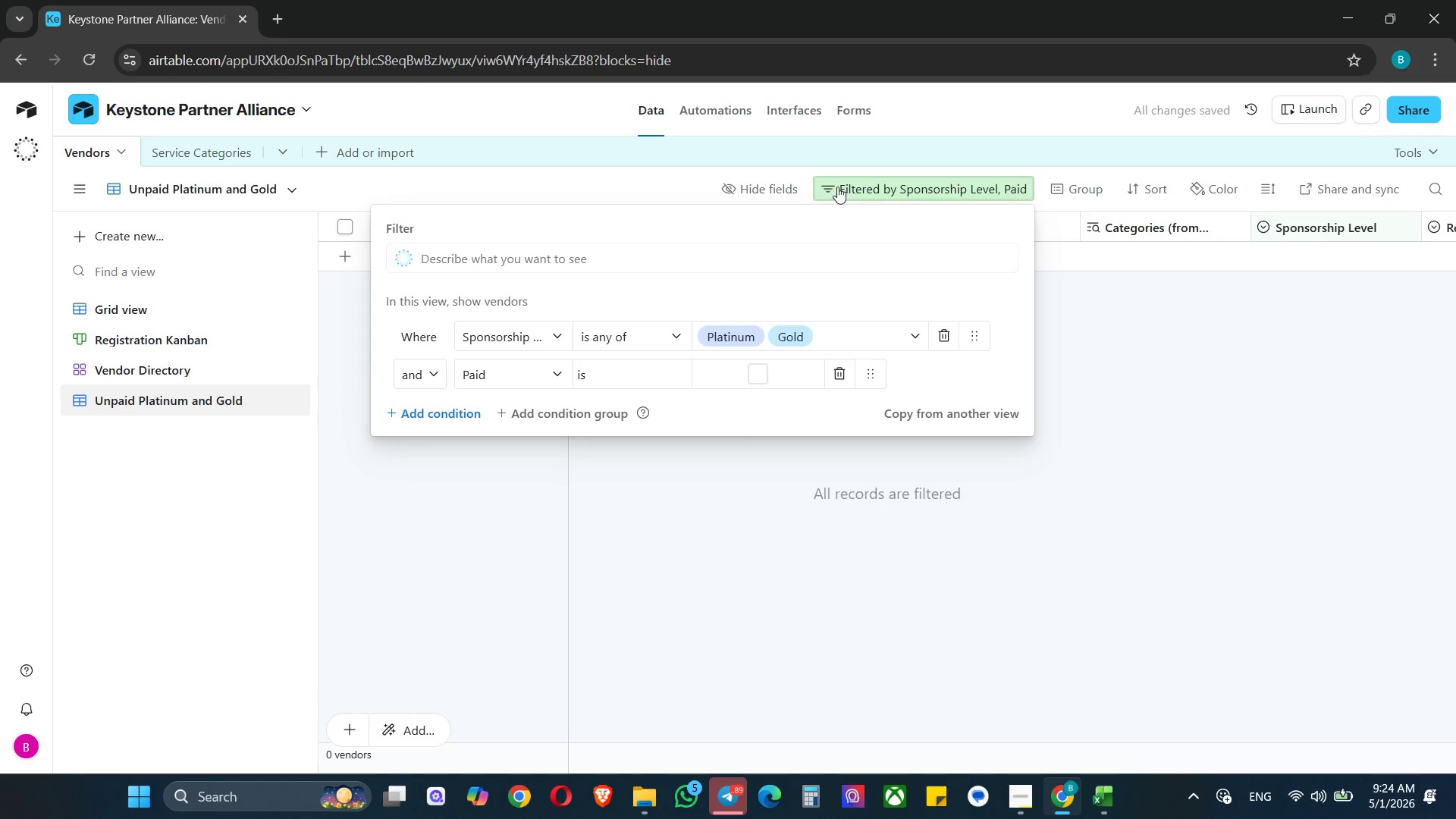 
left_click([861, 186])
 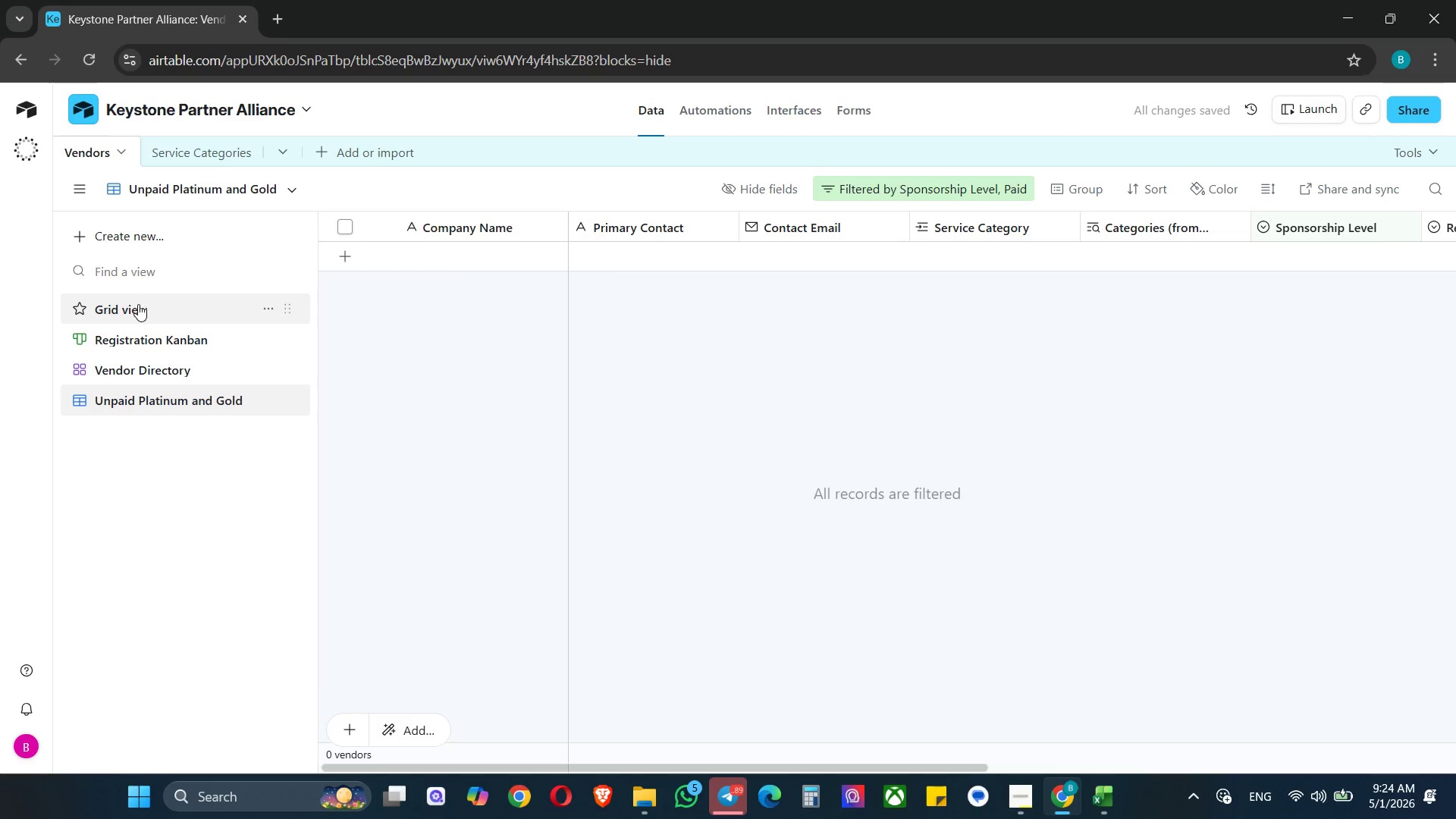 
left_click([127, 312])
 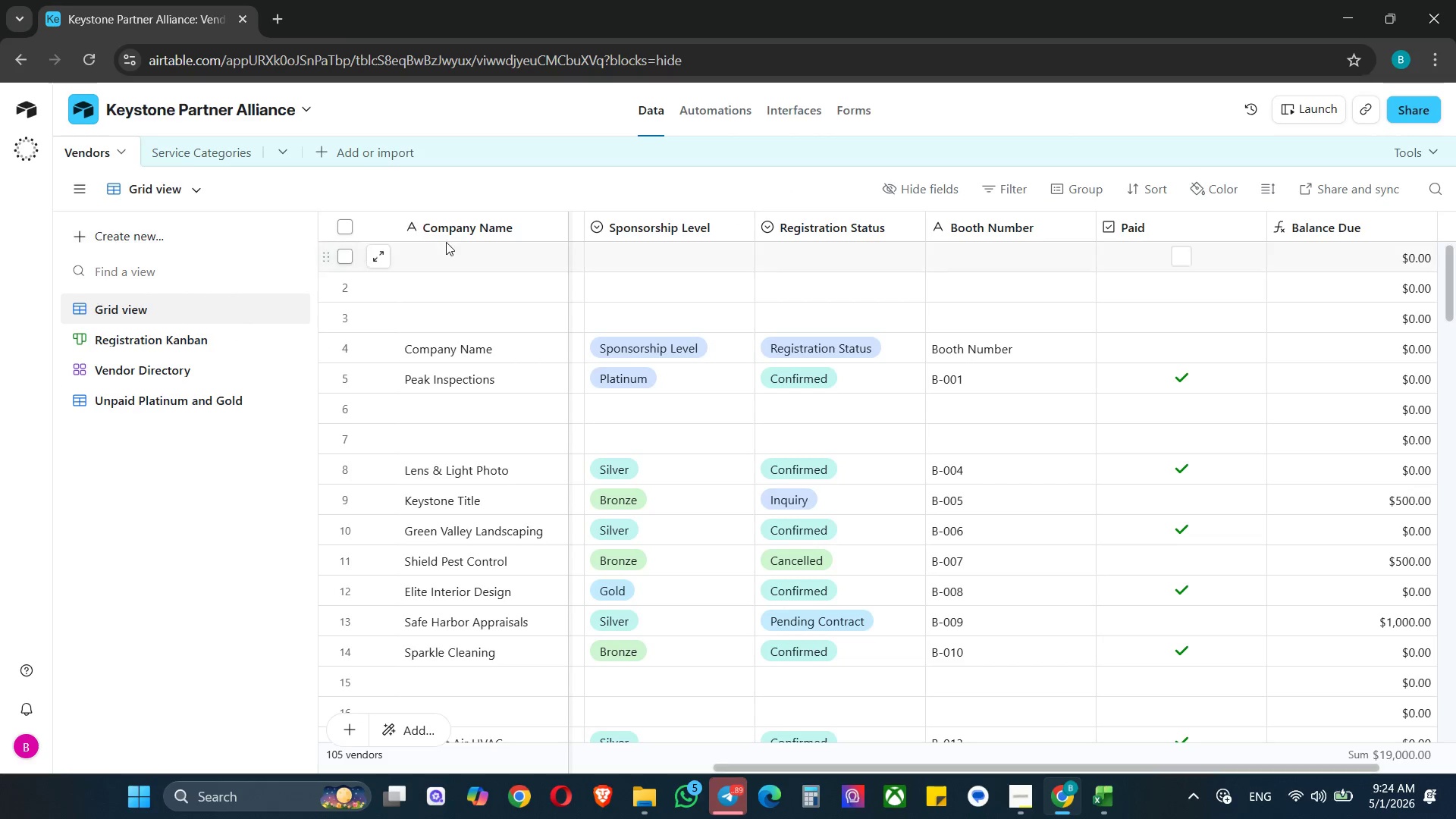 
left_click([335, 223])
 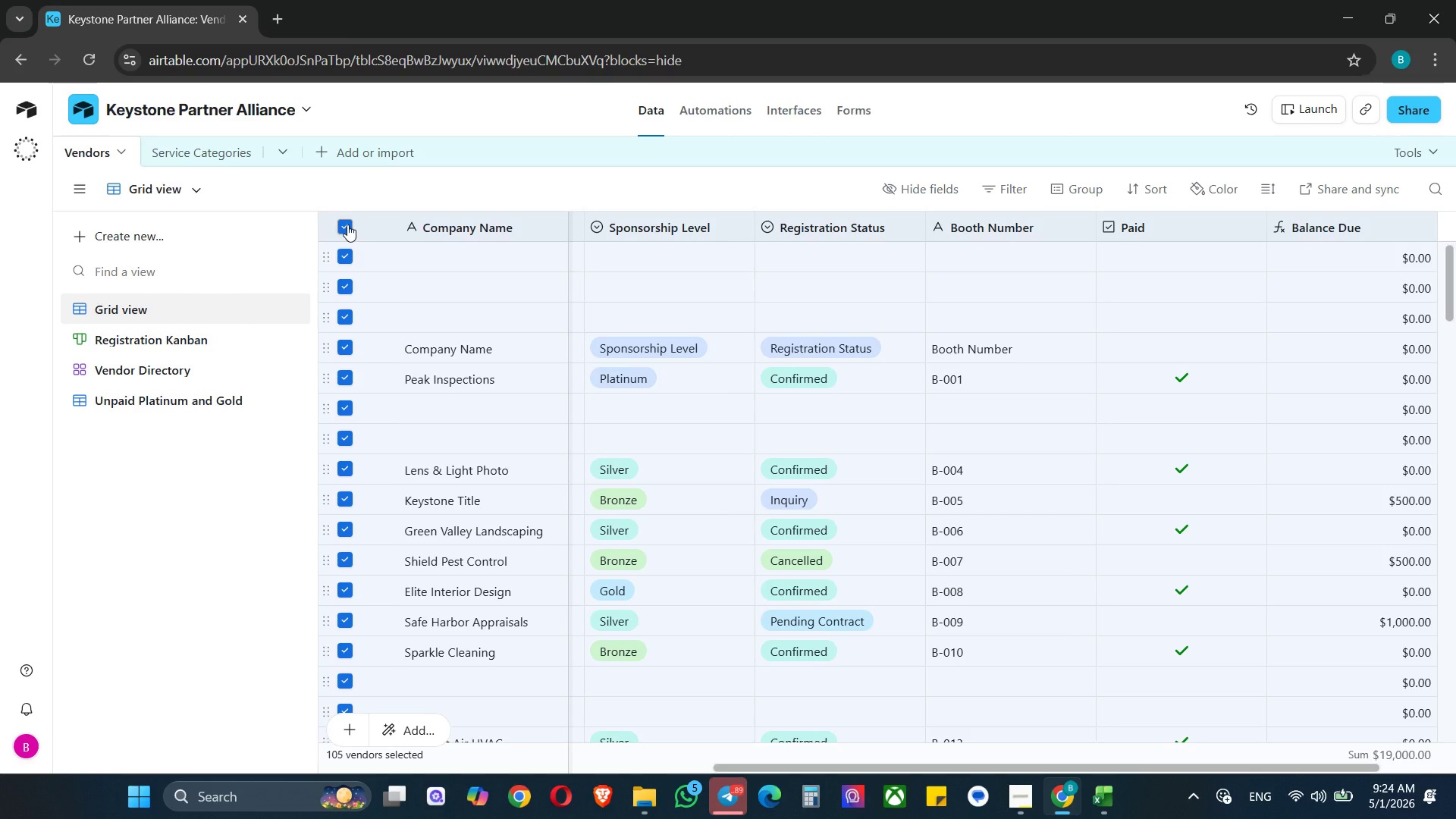 
key(Delete)
 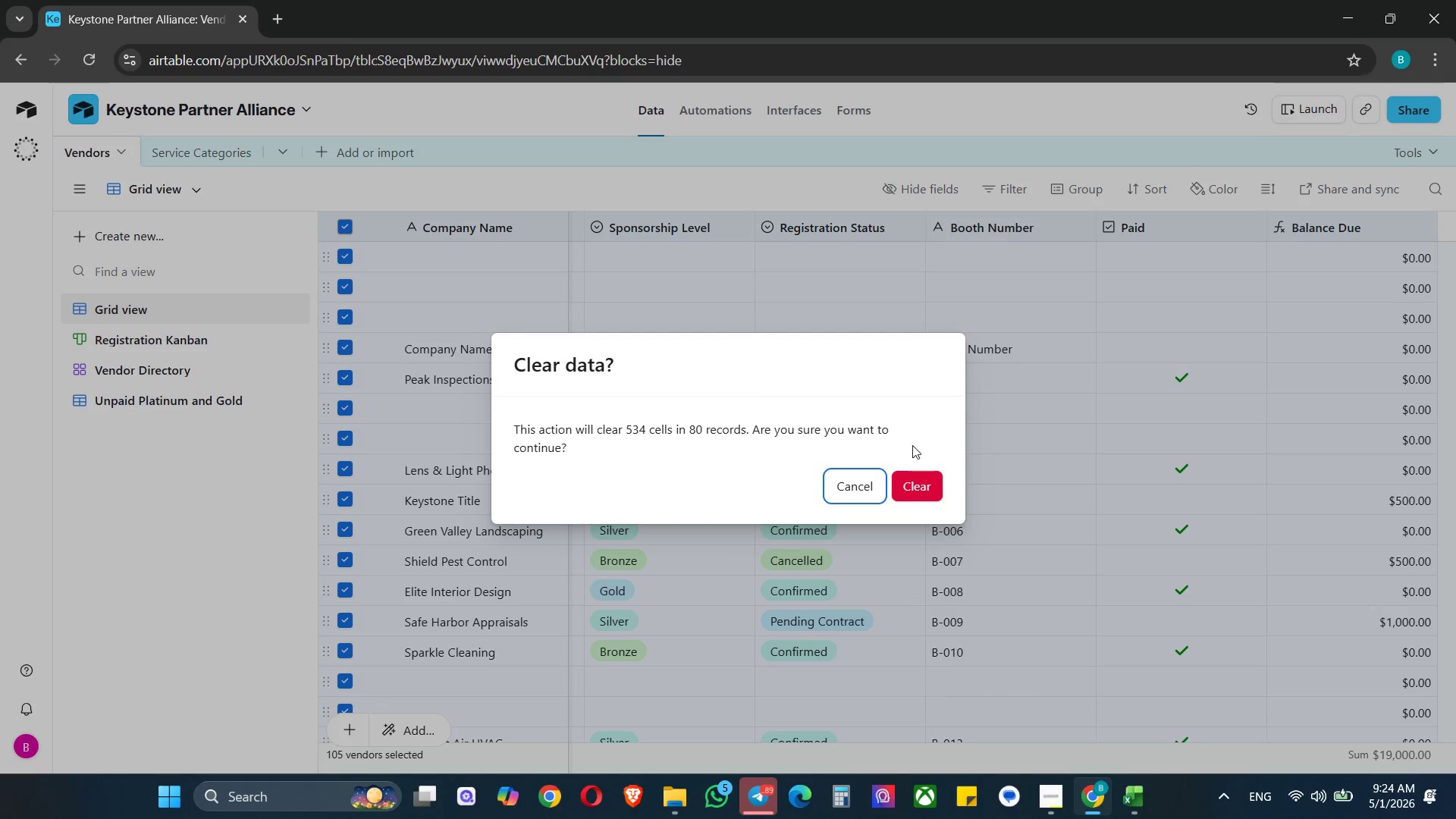 
left_click([923, 485])
 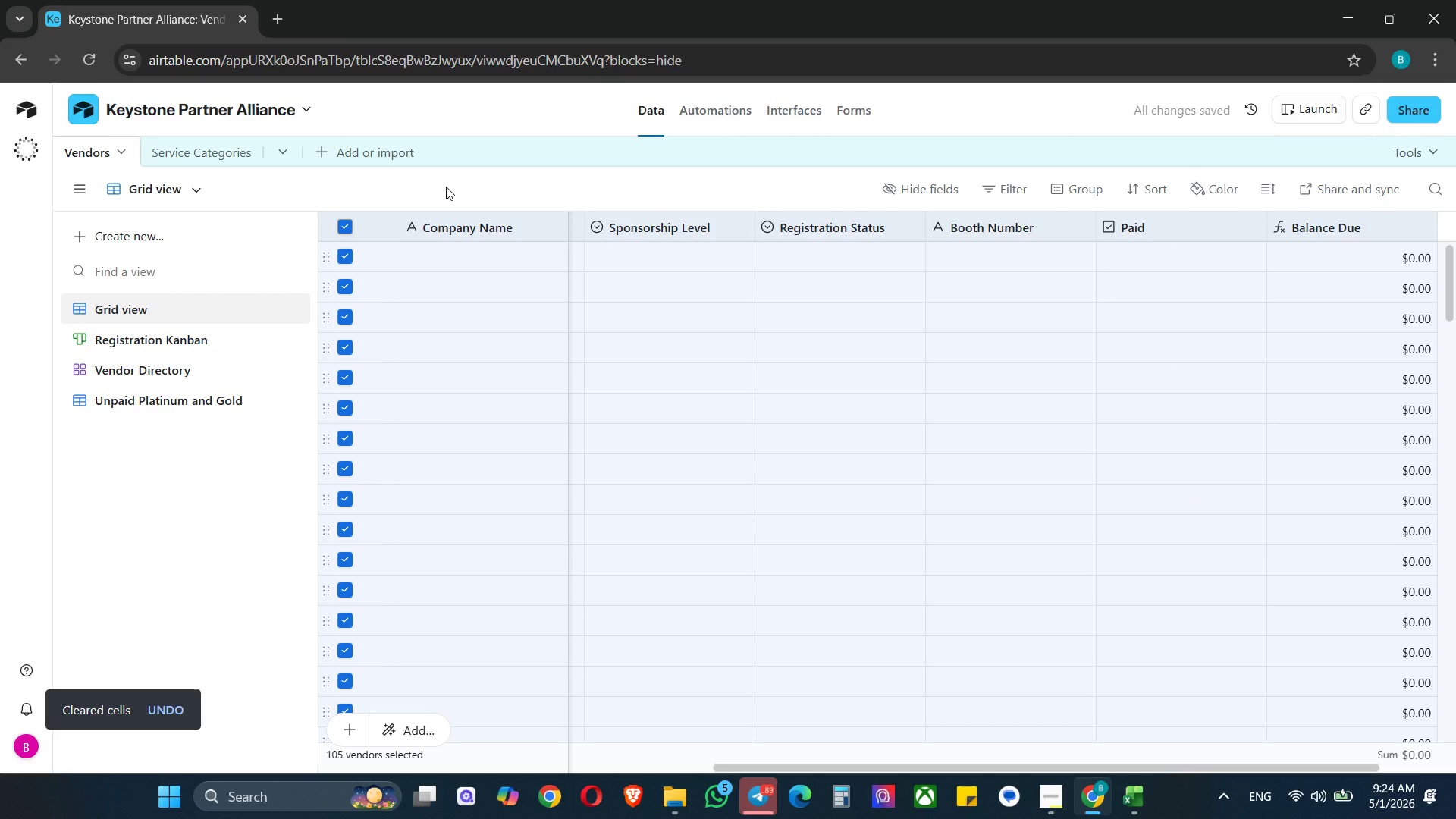 
left_click([446, 187])
 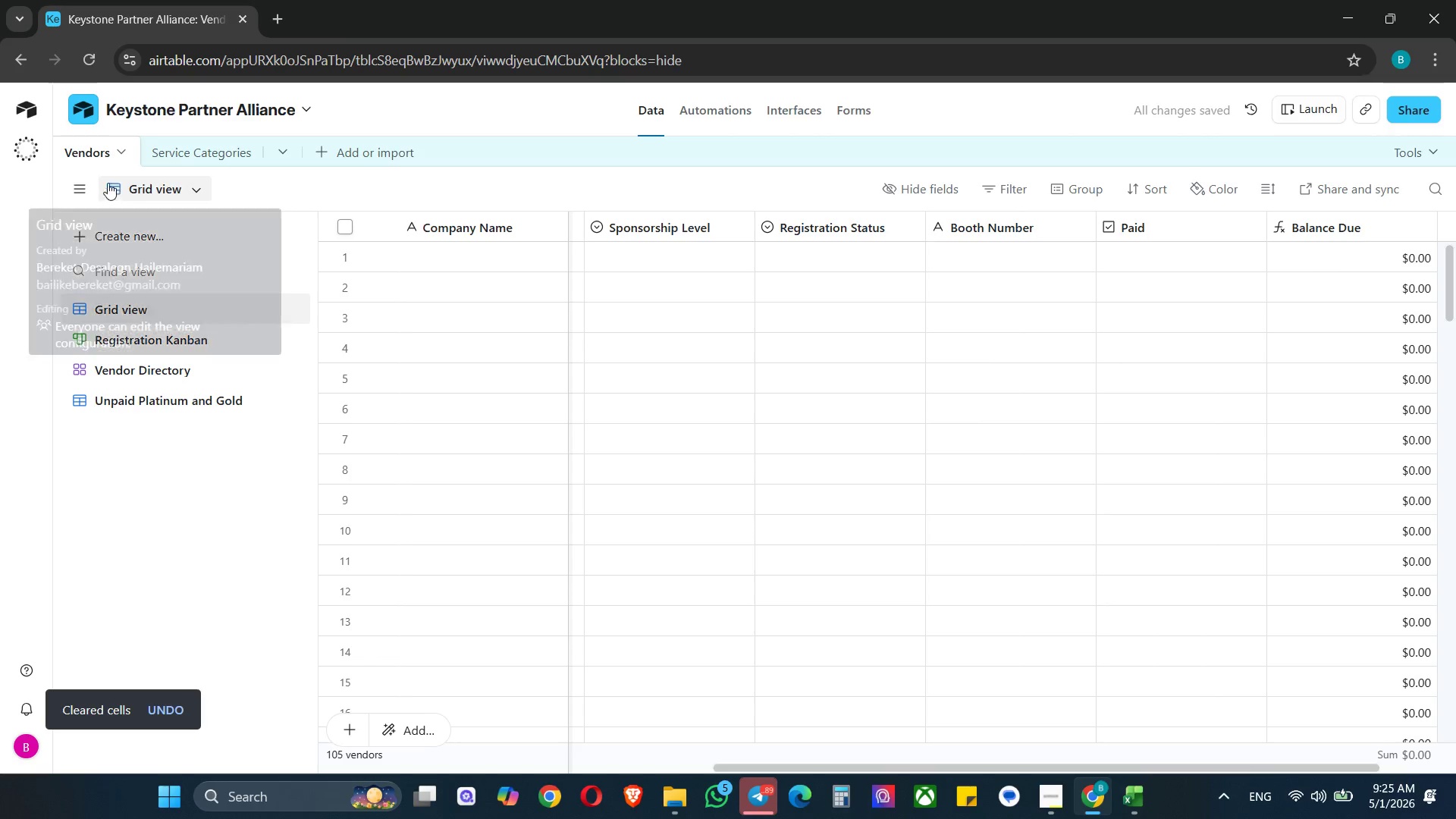 
left_click([118, 152])
 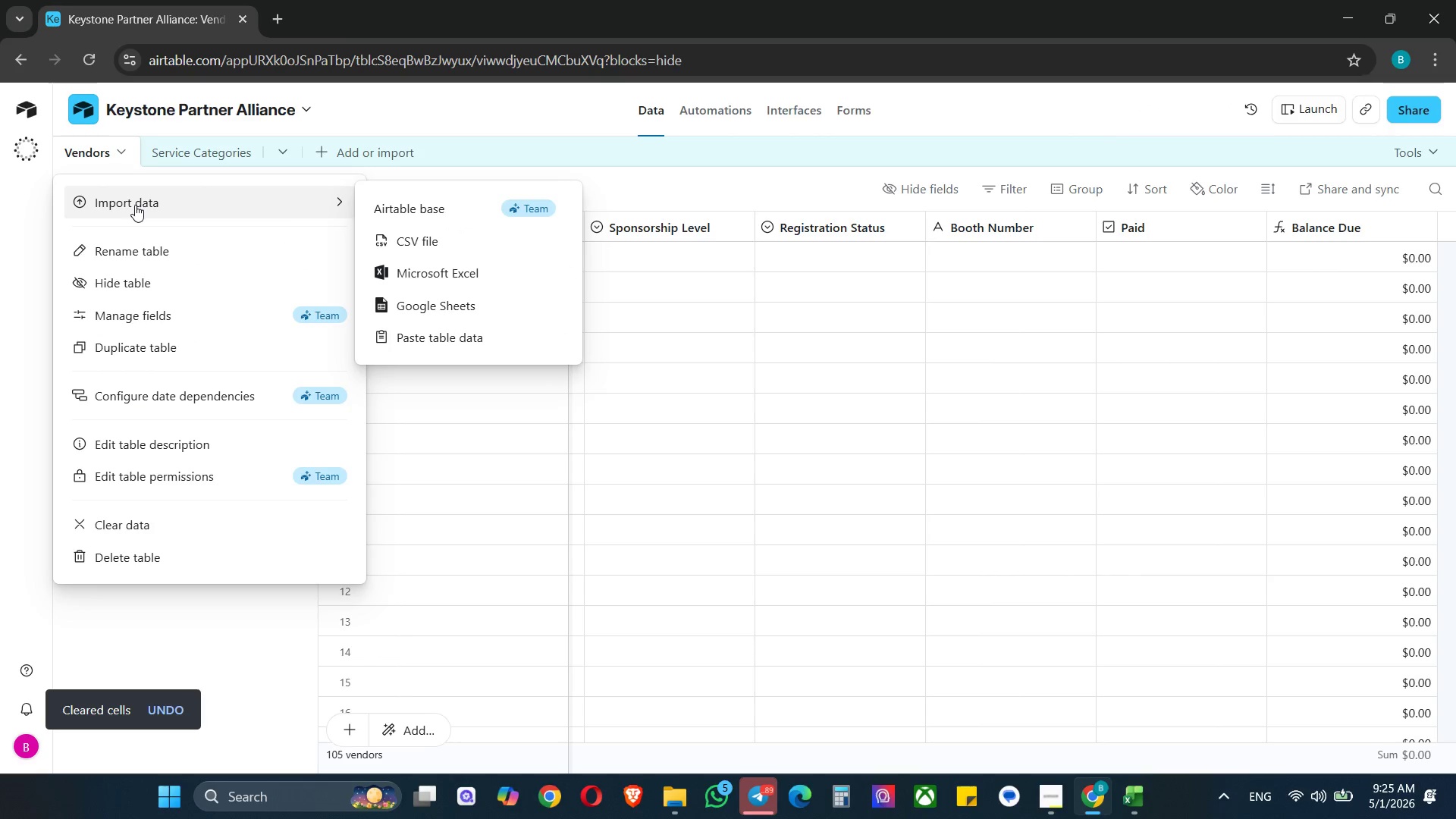 
left_click([135, 205])
 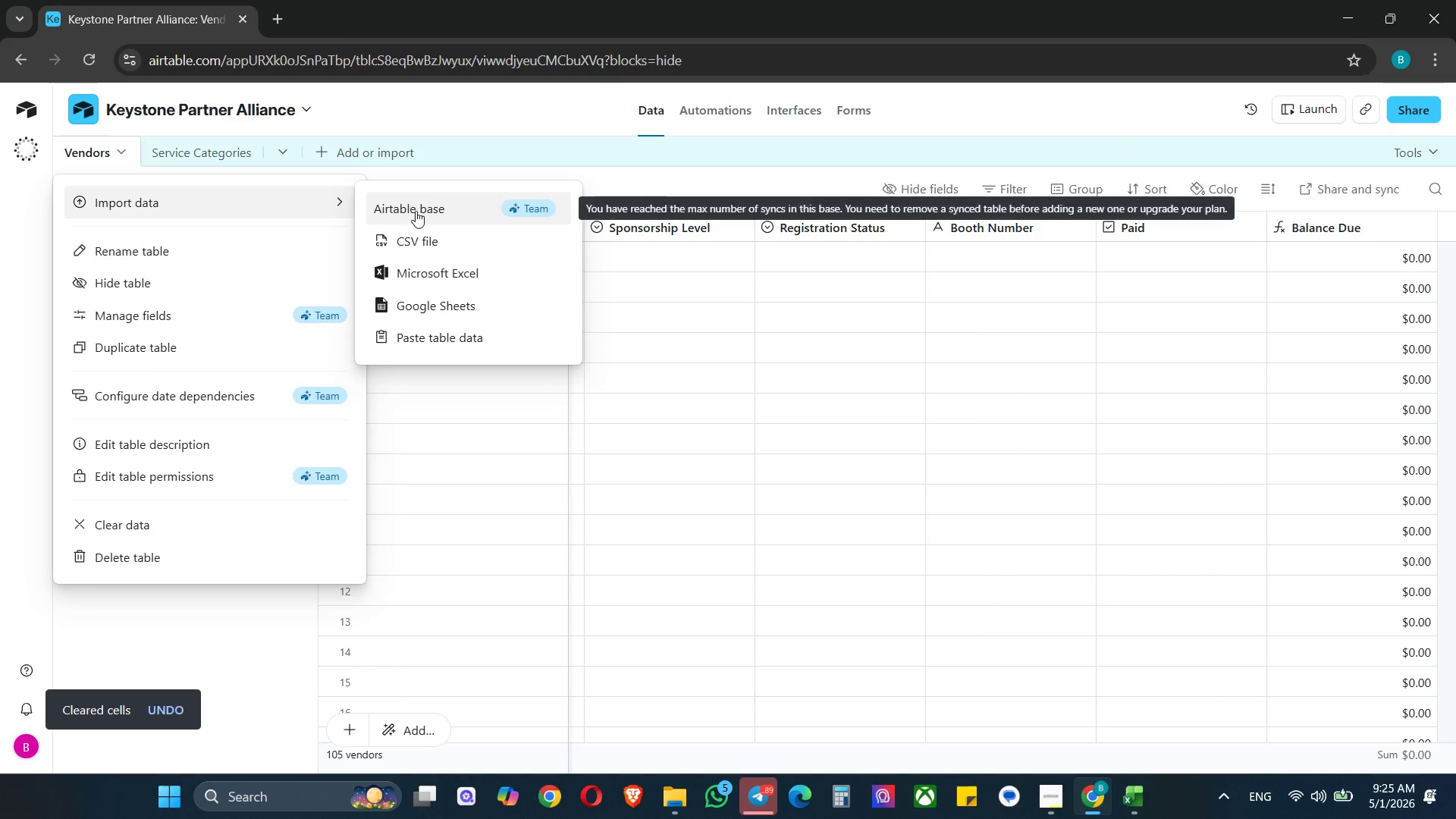 
left_click([398, 235])
 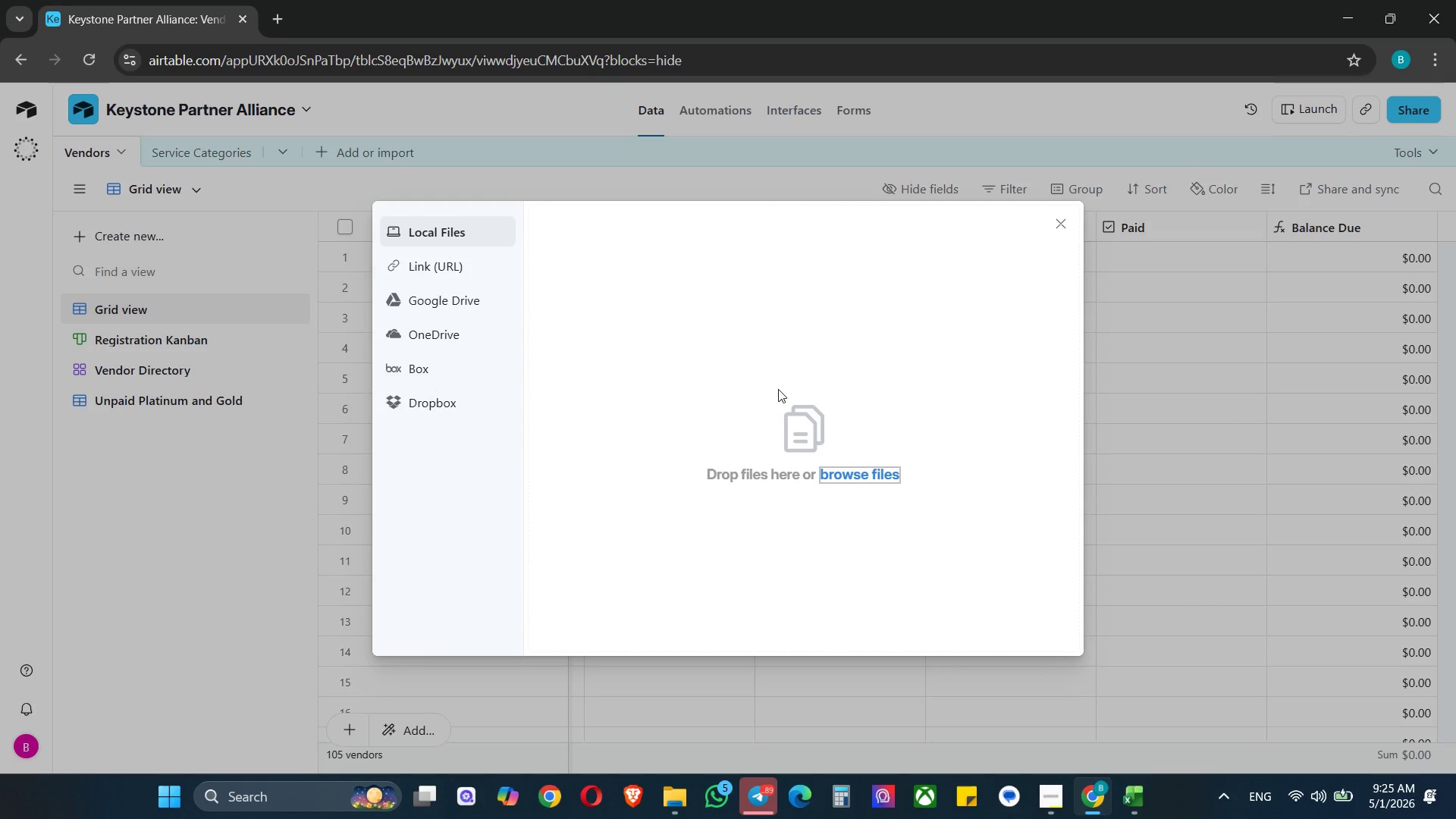 
left_click([876, 478])
 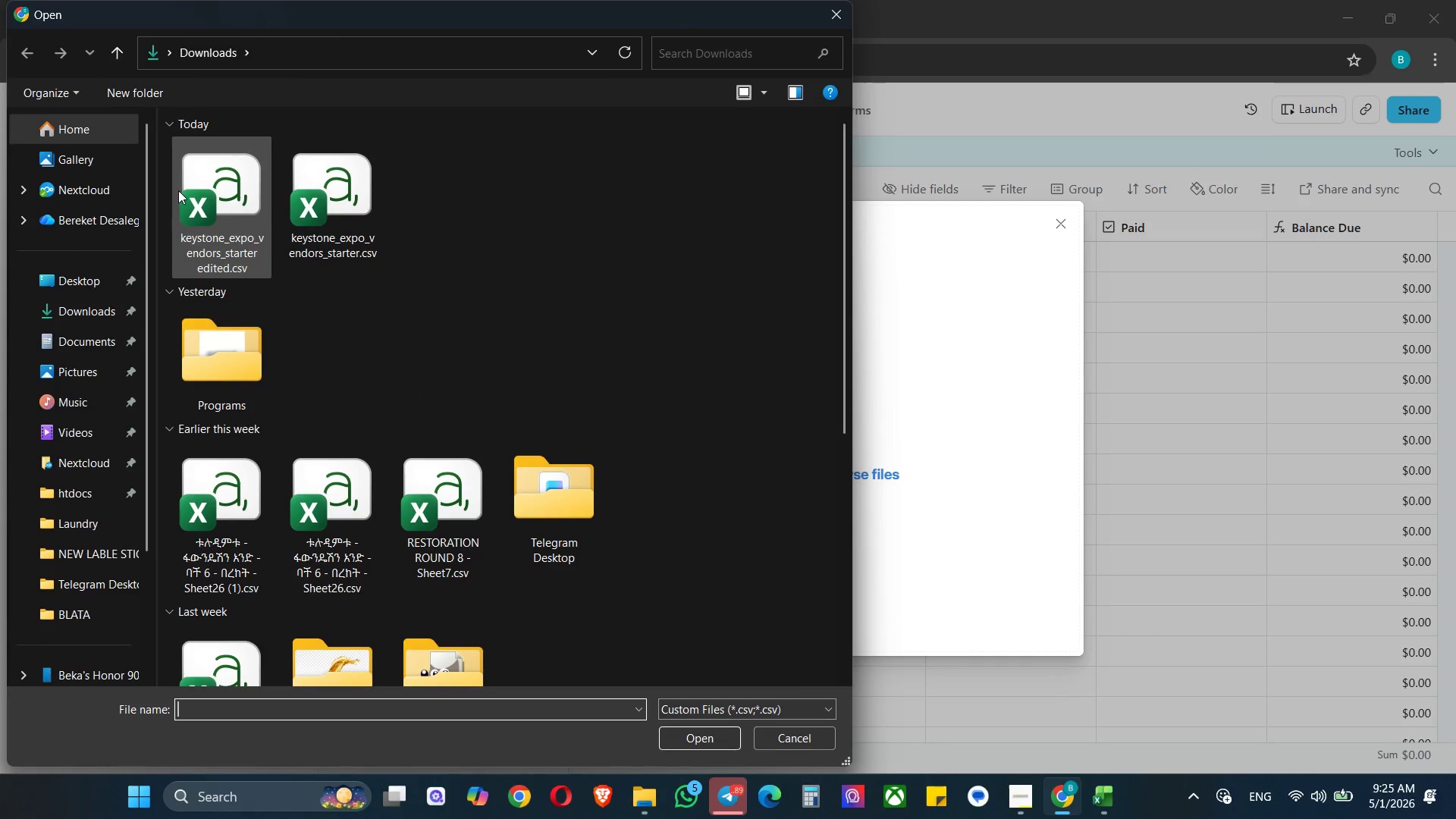 
double_click([237, 195])
 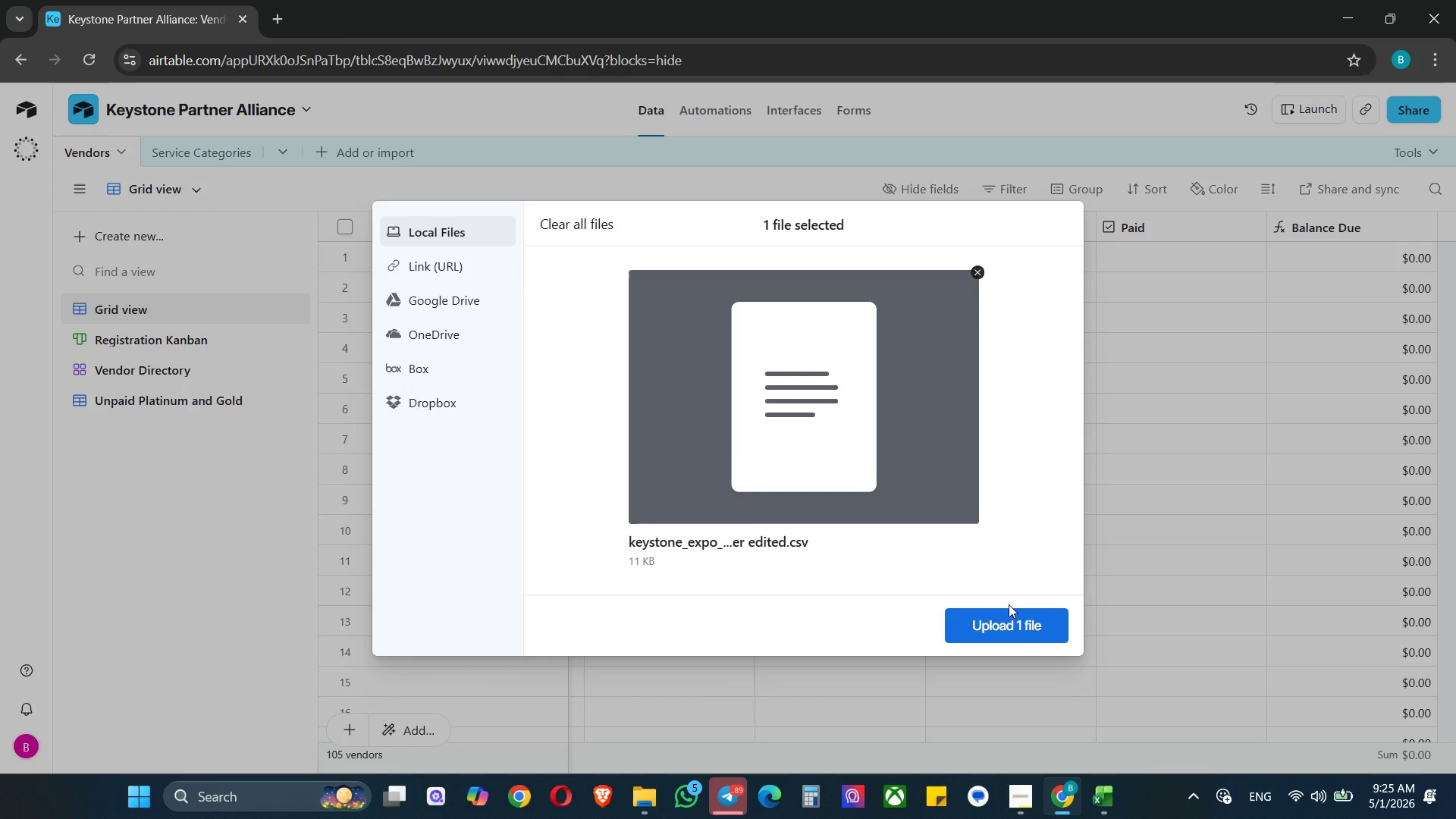 
left_click([1013, 629])
 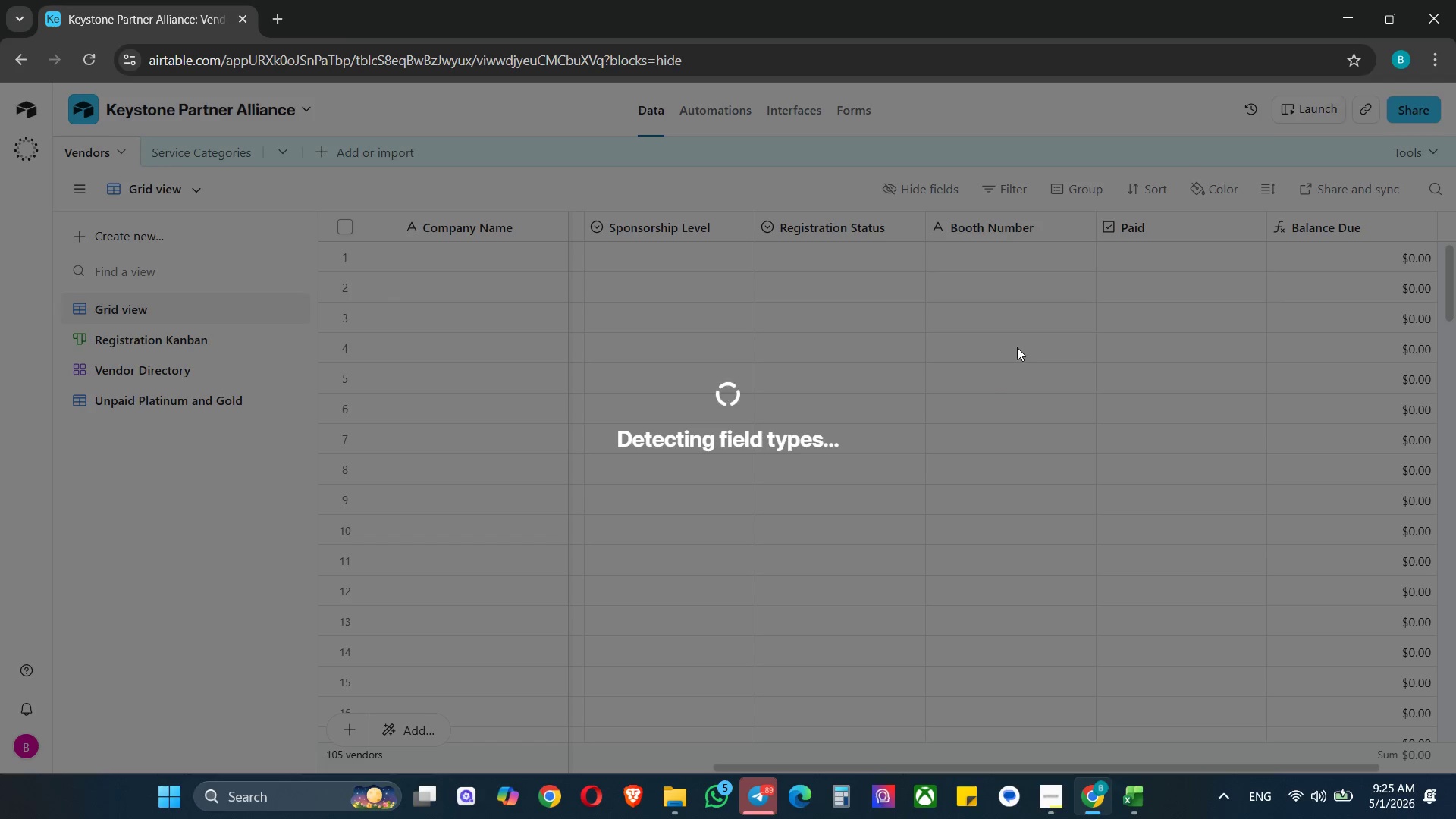 
wait(18.47)
 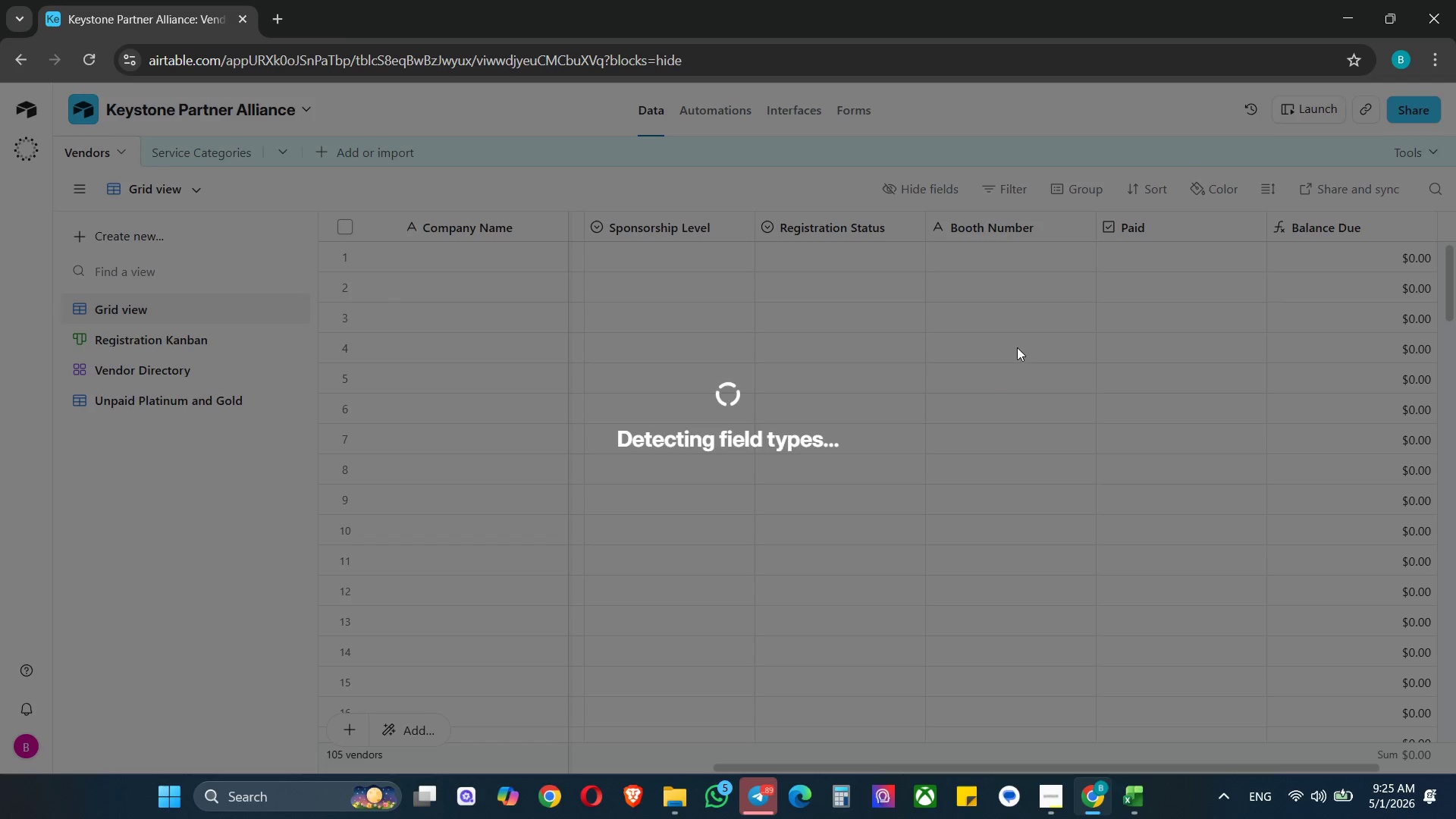 
left_click([146, 604])
 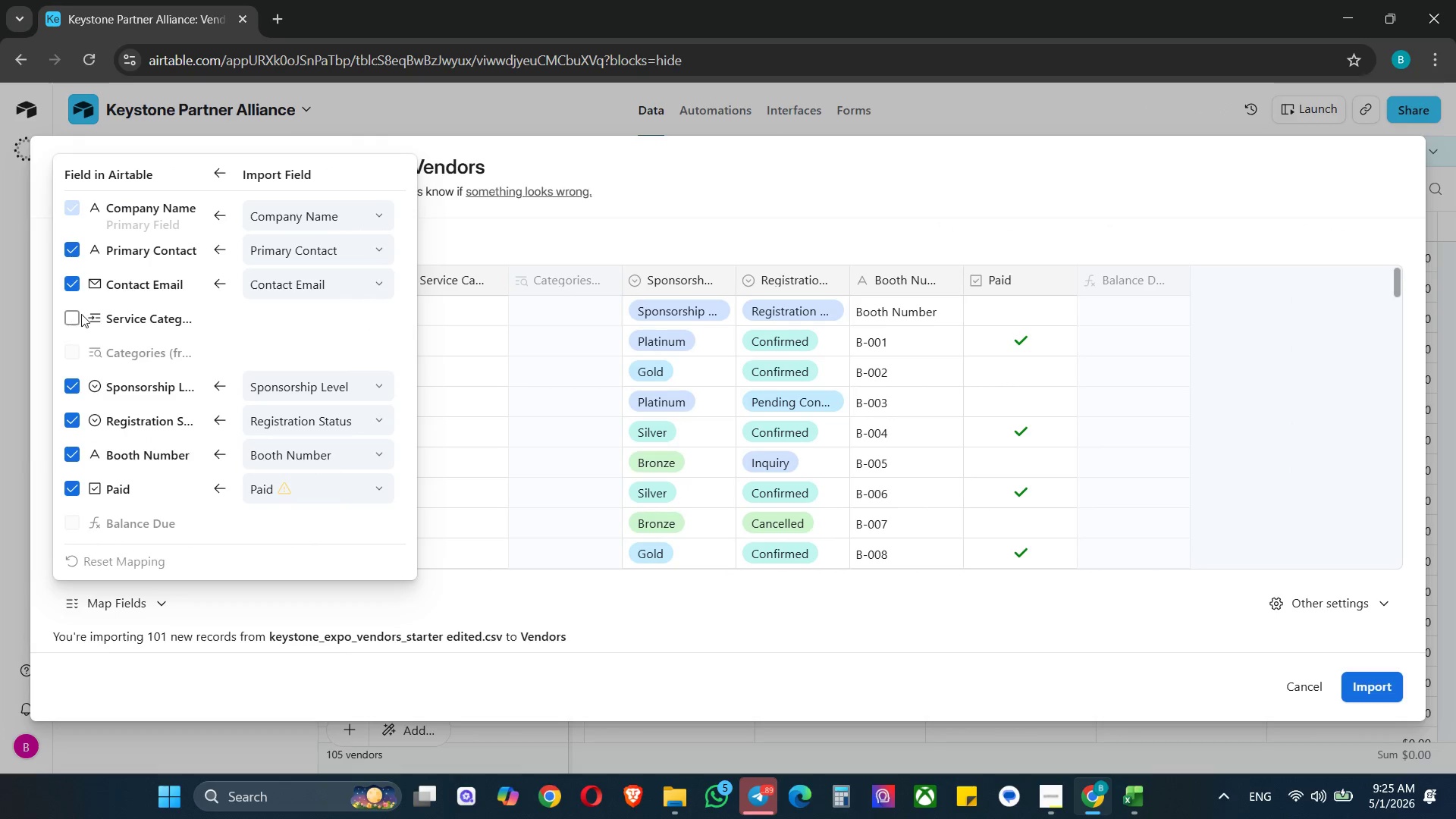 
double_click([72, 318])
 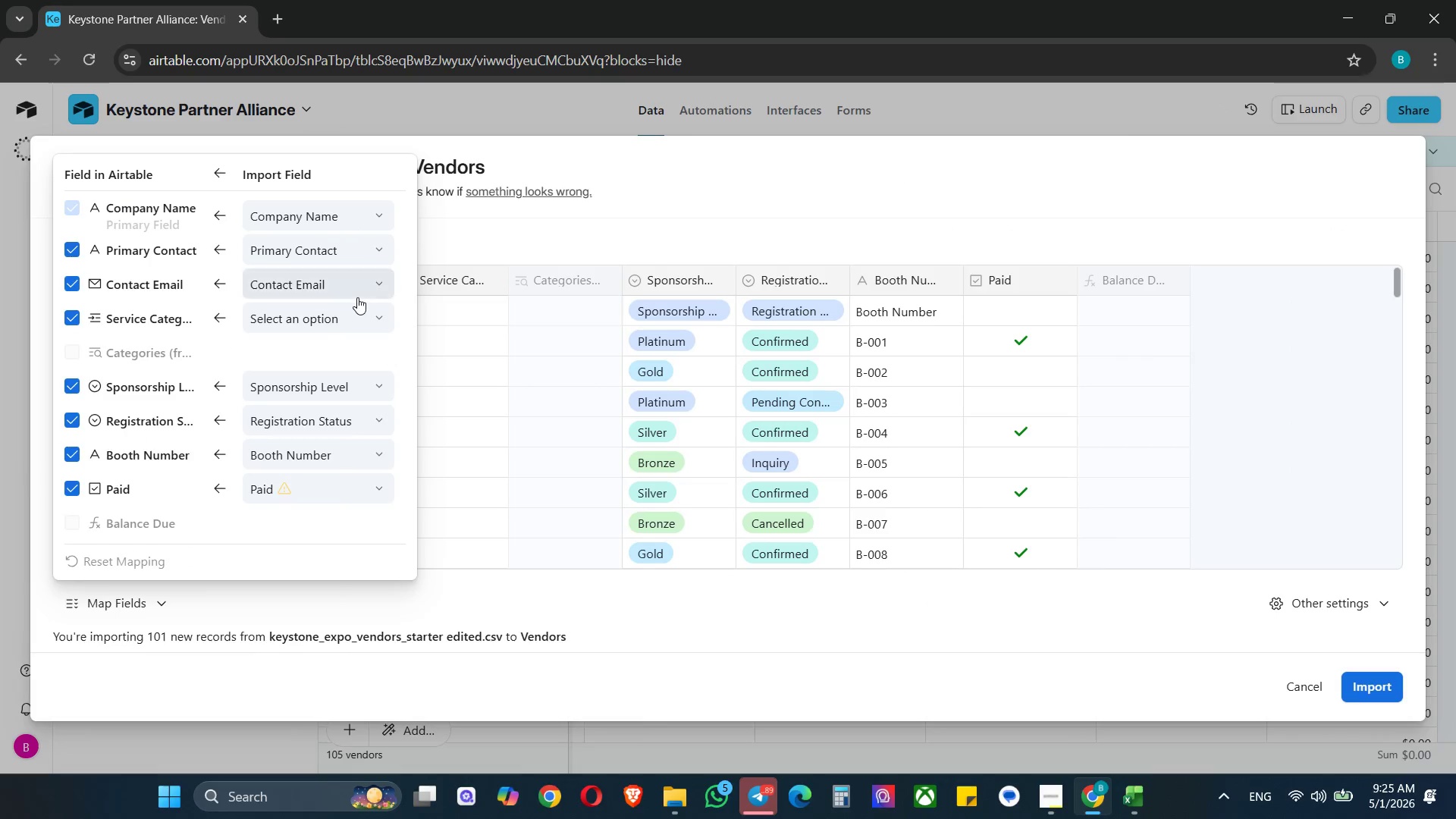 
left_click([342, 320])
 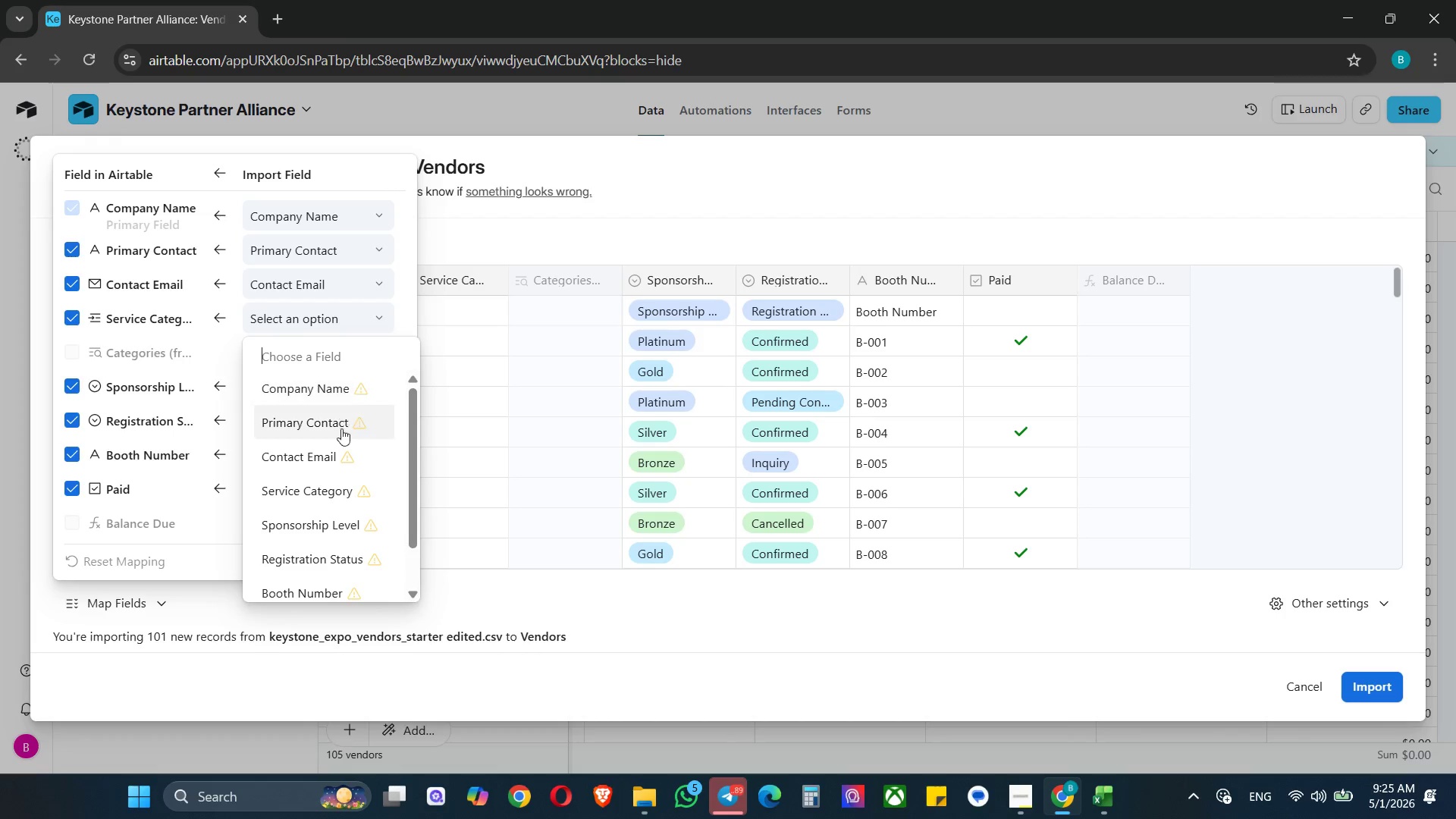 
left_click([318, 489])
 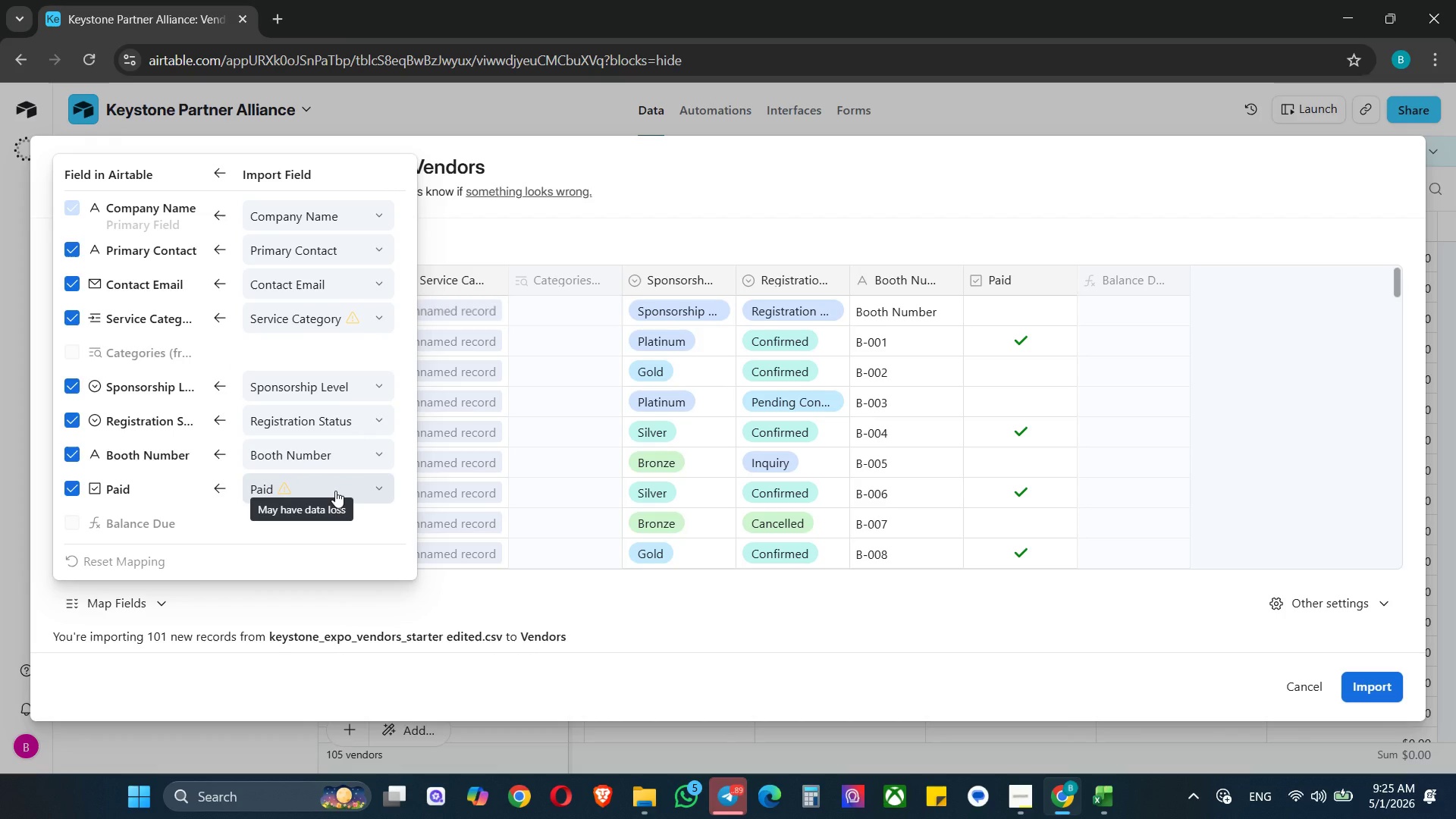 
wait(5.95)
 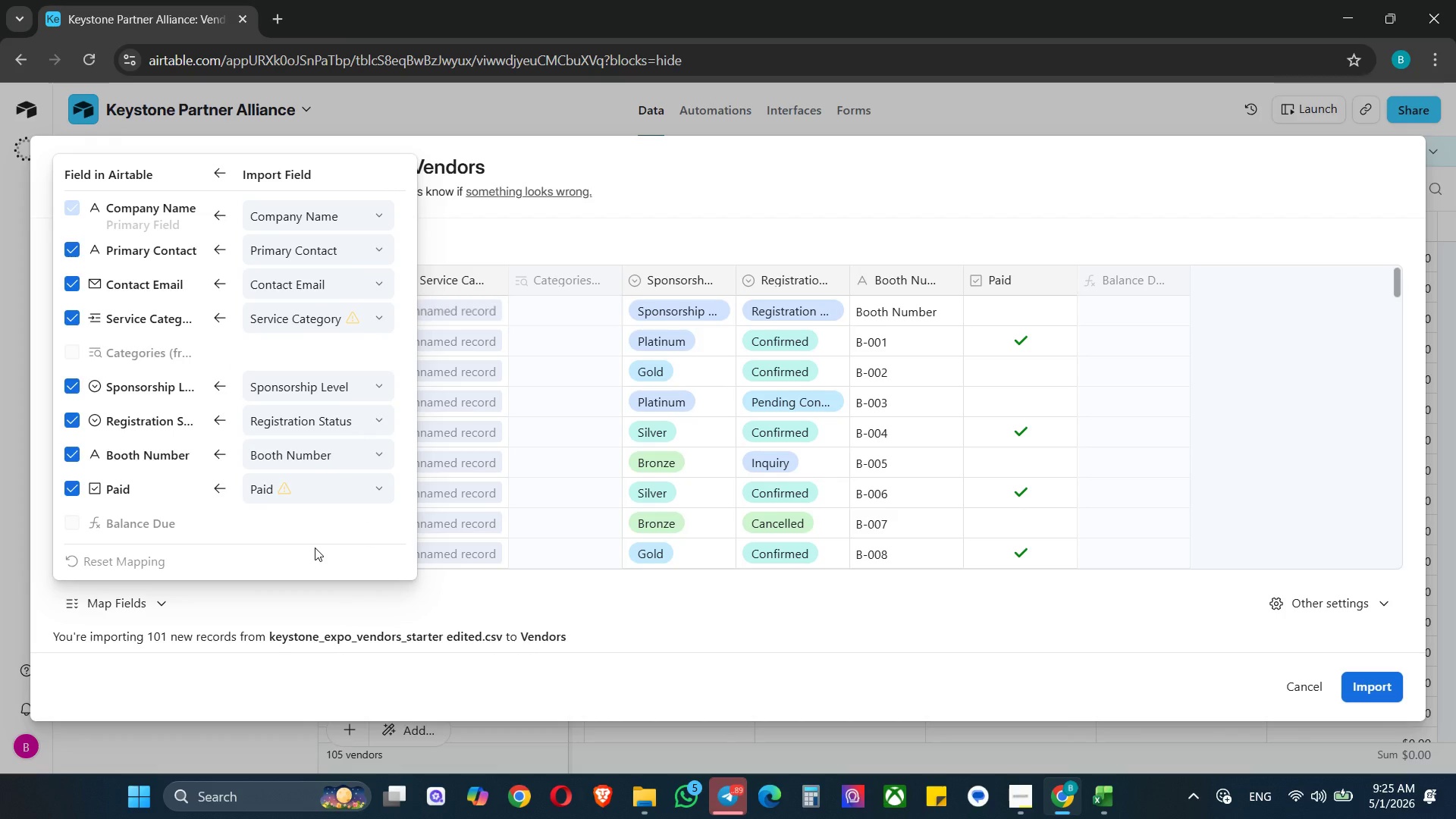 
left_click([335, 491])
 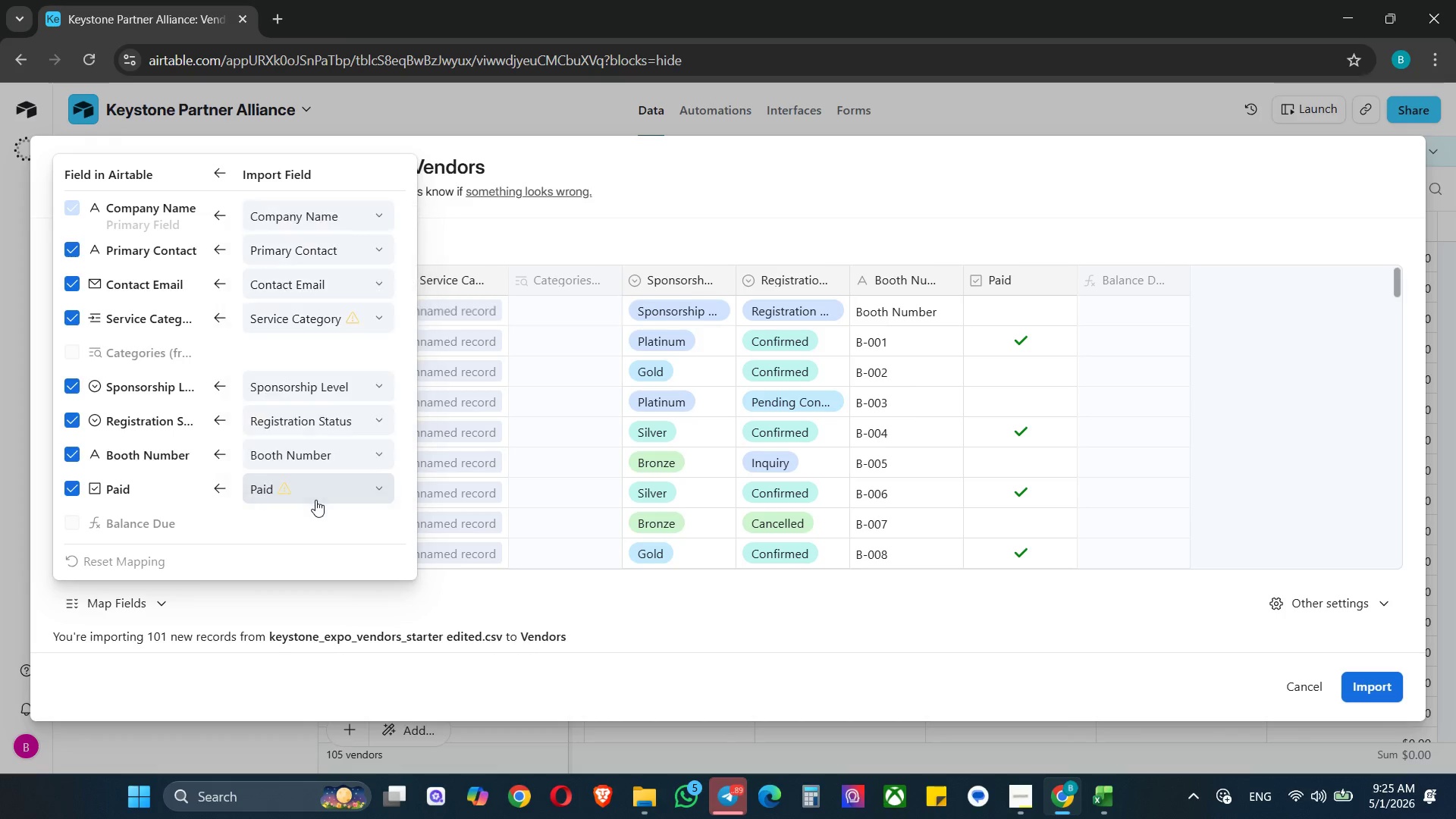 
scroll: coordinate [341, 429], scroll_direction: down, amount: 9.0
 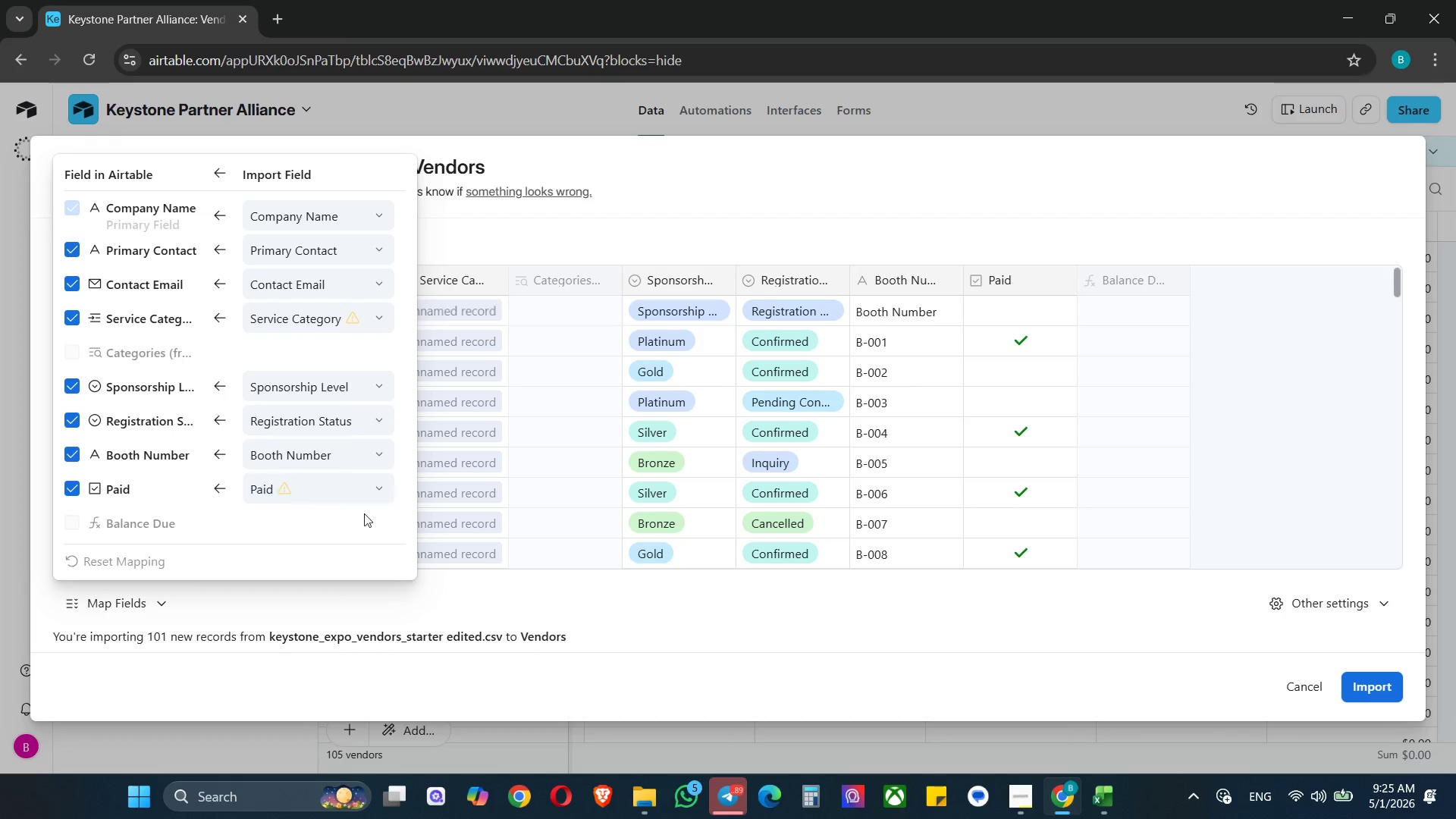 
mouse_move([337, 315])
 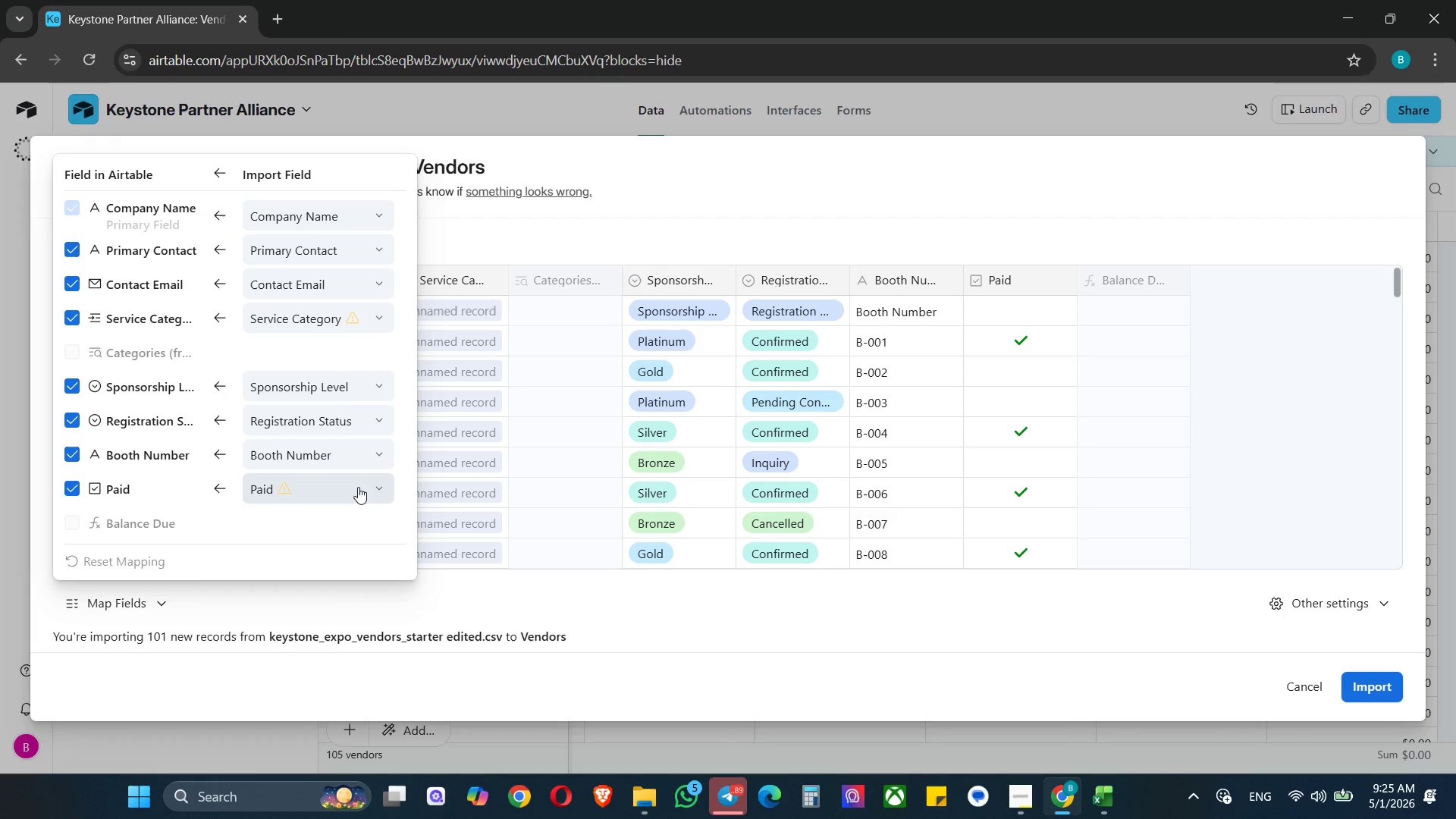 
left_click([358, 487])
 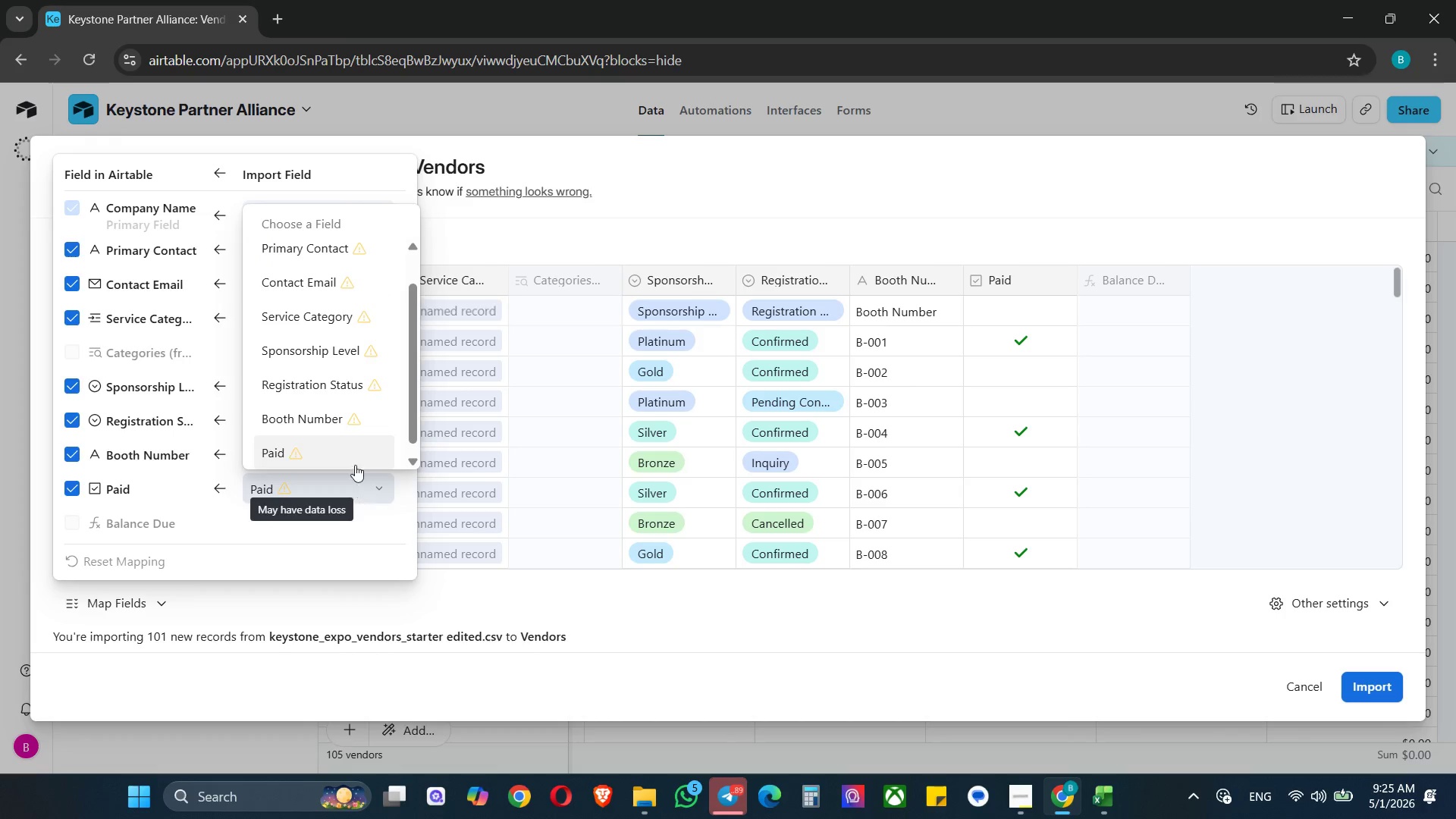 
scroll: coordinate [325, 381], scroll_direction: down, amount: 5.0
 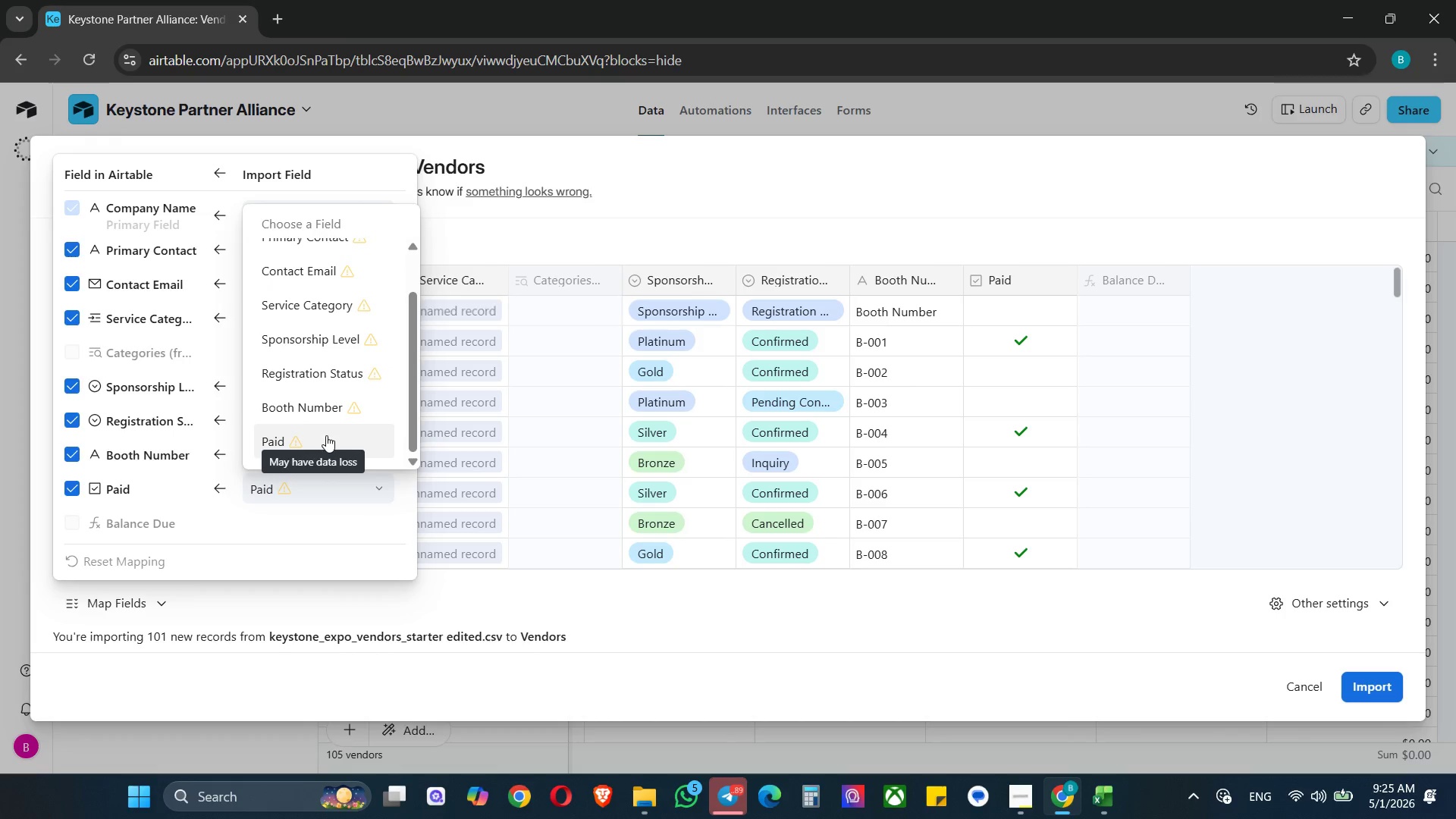 
left_click([324, 437])
 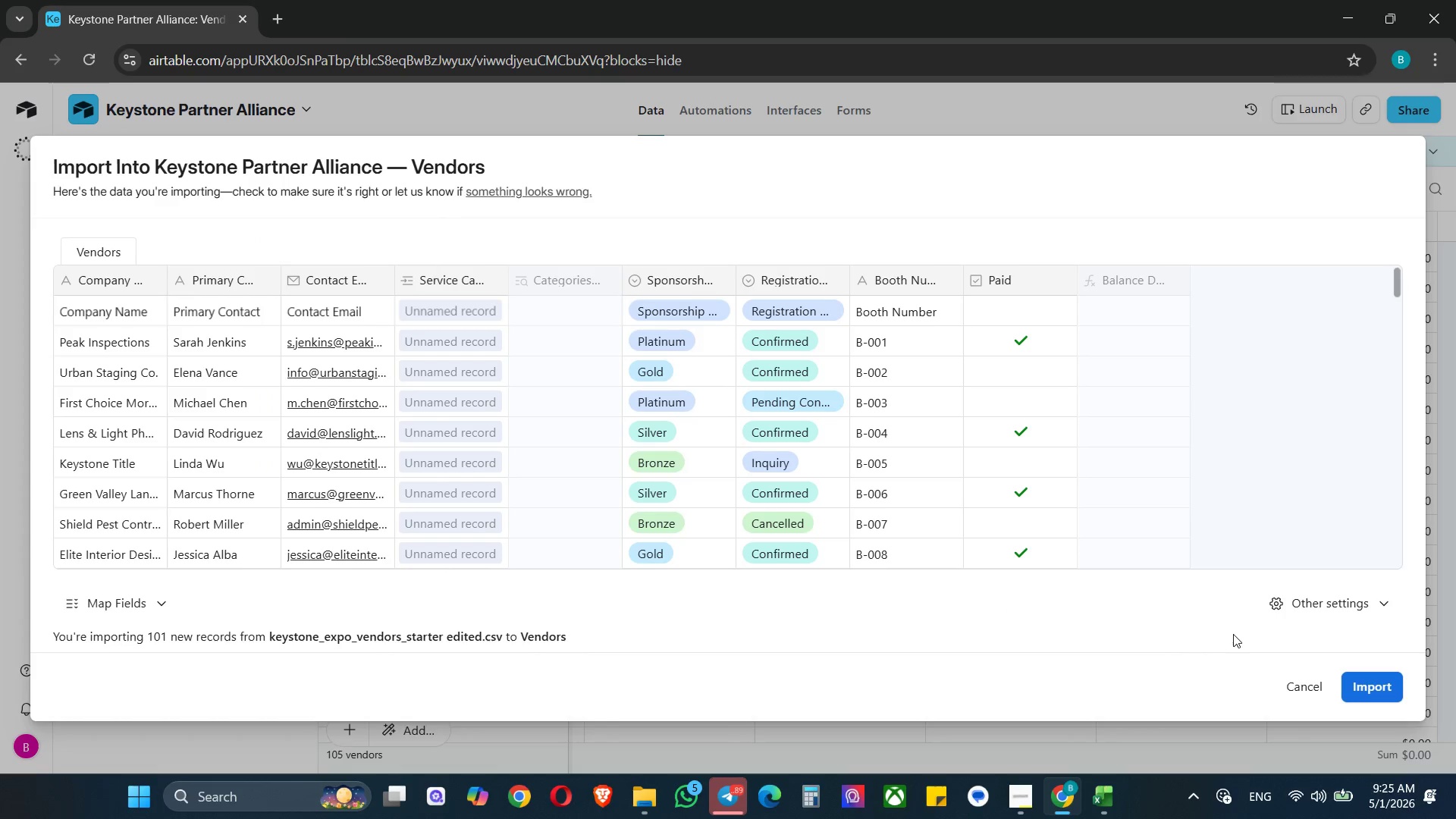 
wait(7.12)
 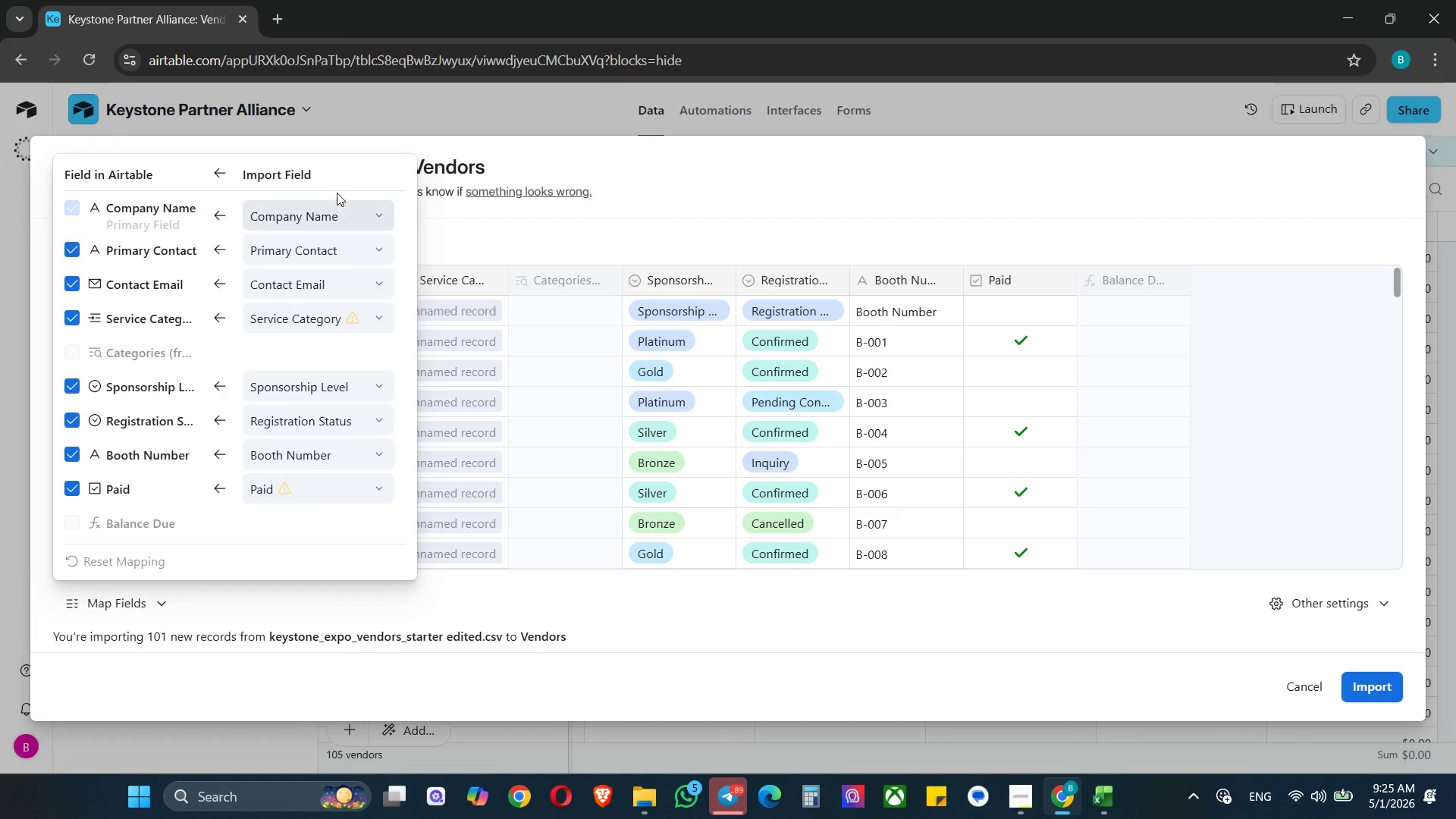 
scroll: coordinate [570, 381], scroll_direction: up, amount: 6.0
 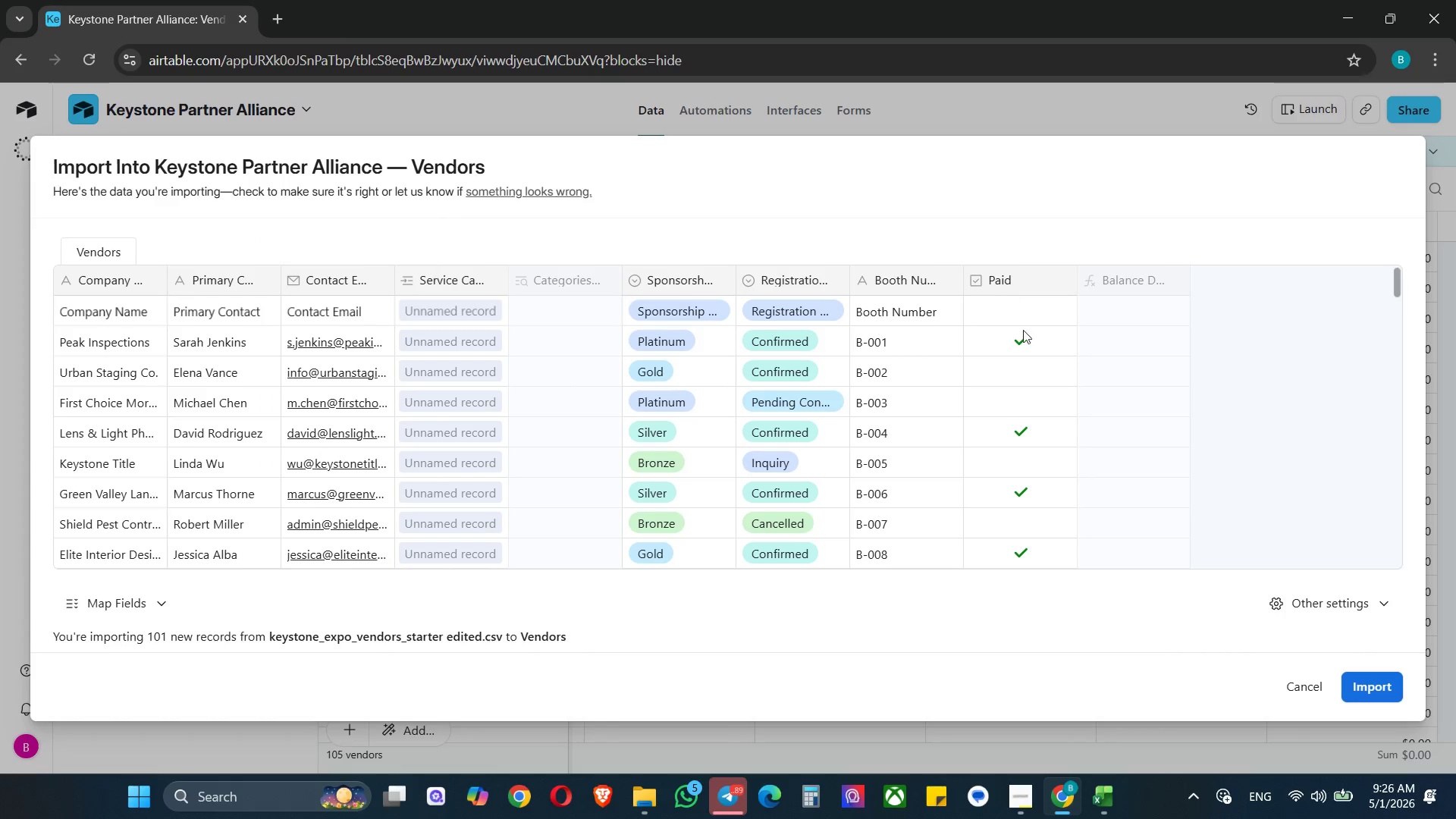 
scroll: coordinate [999, 447], scroll_direction: down, amount: 20.0
 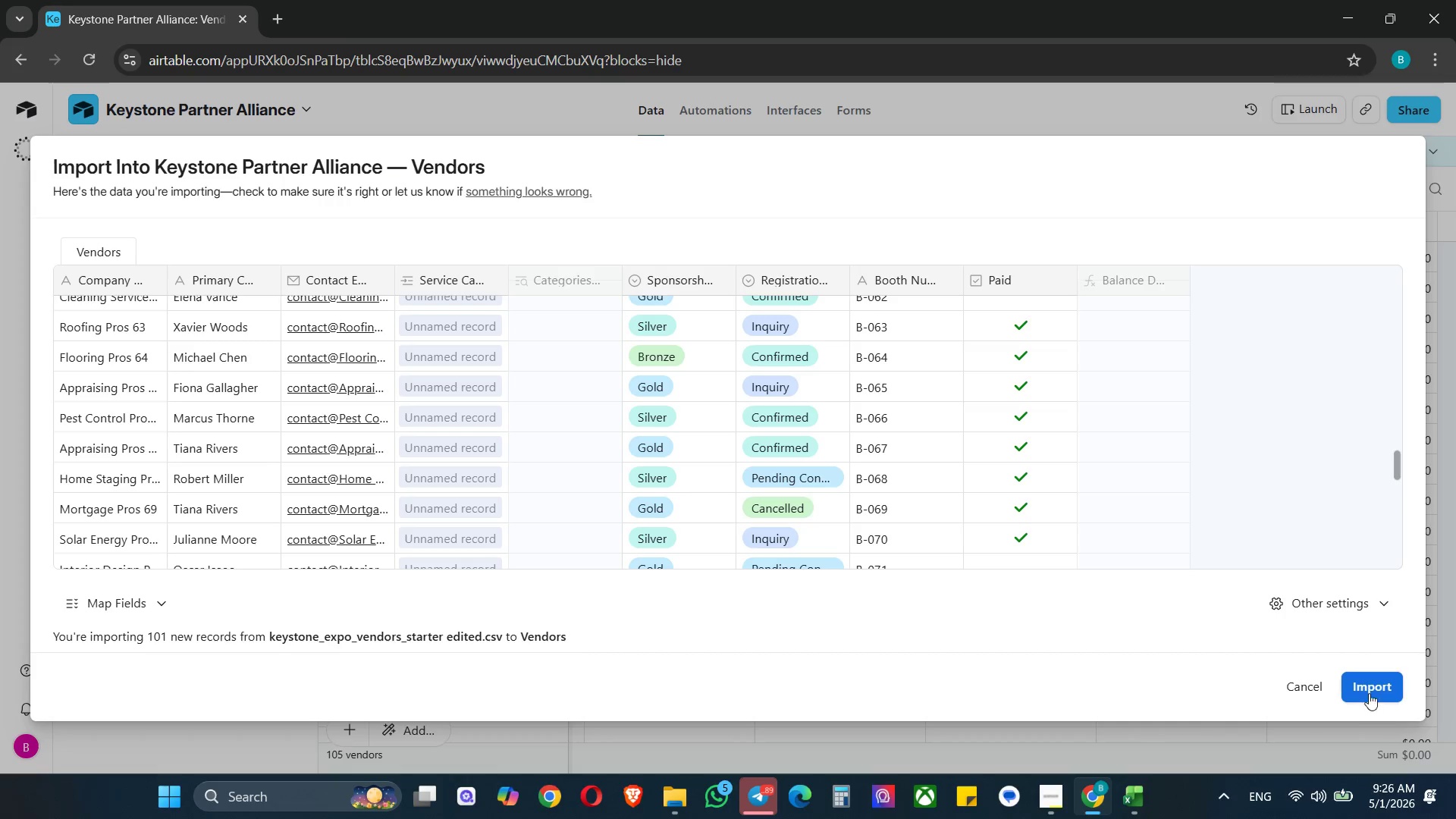 
left_click([1371, 687])
 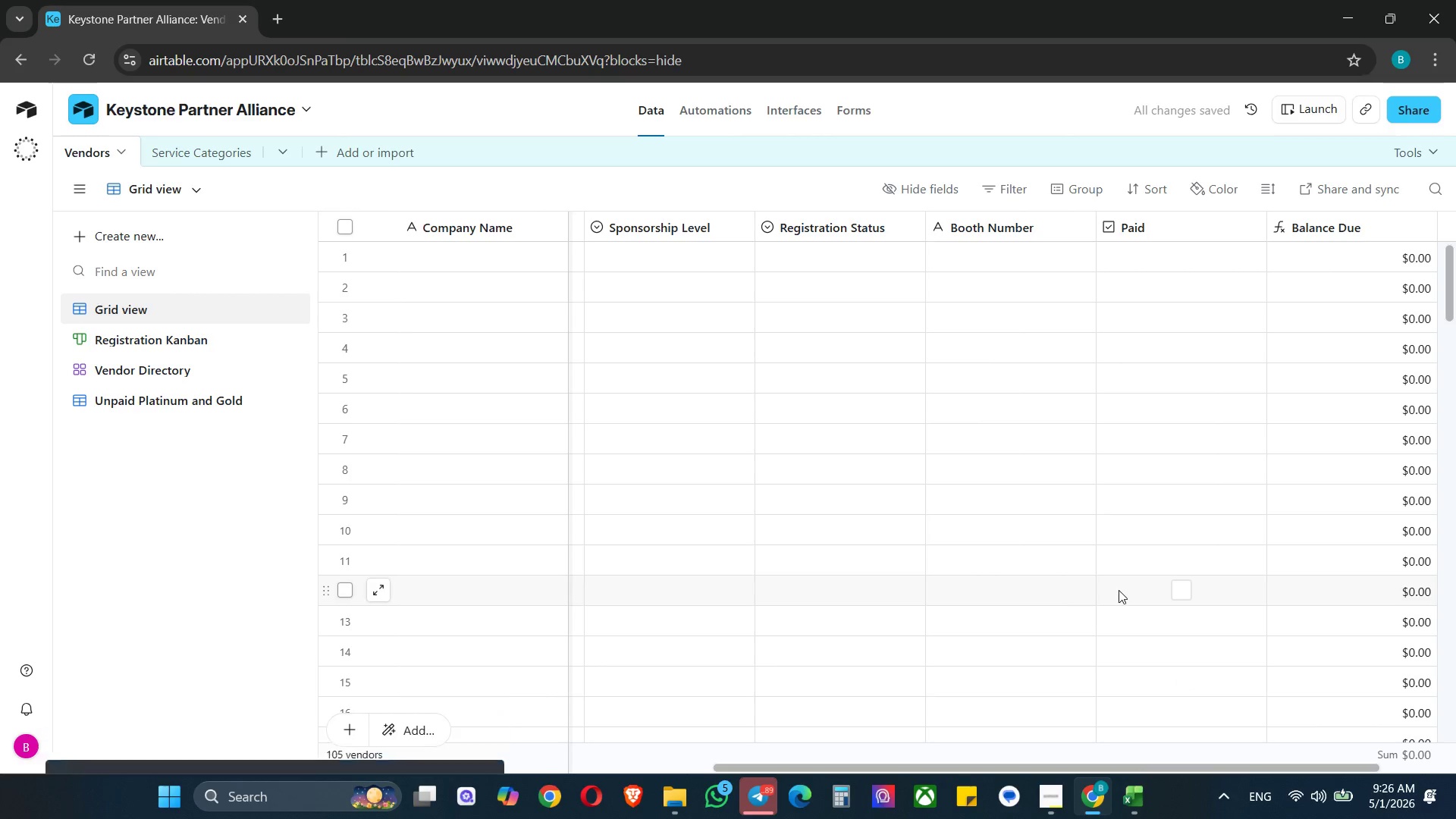 
wait(11.59)
 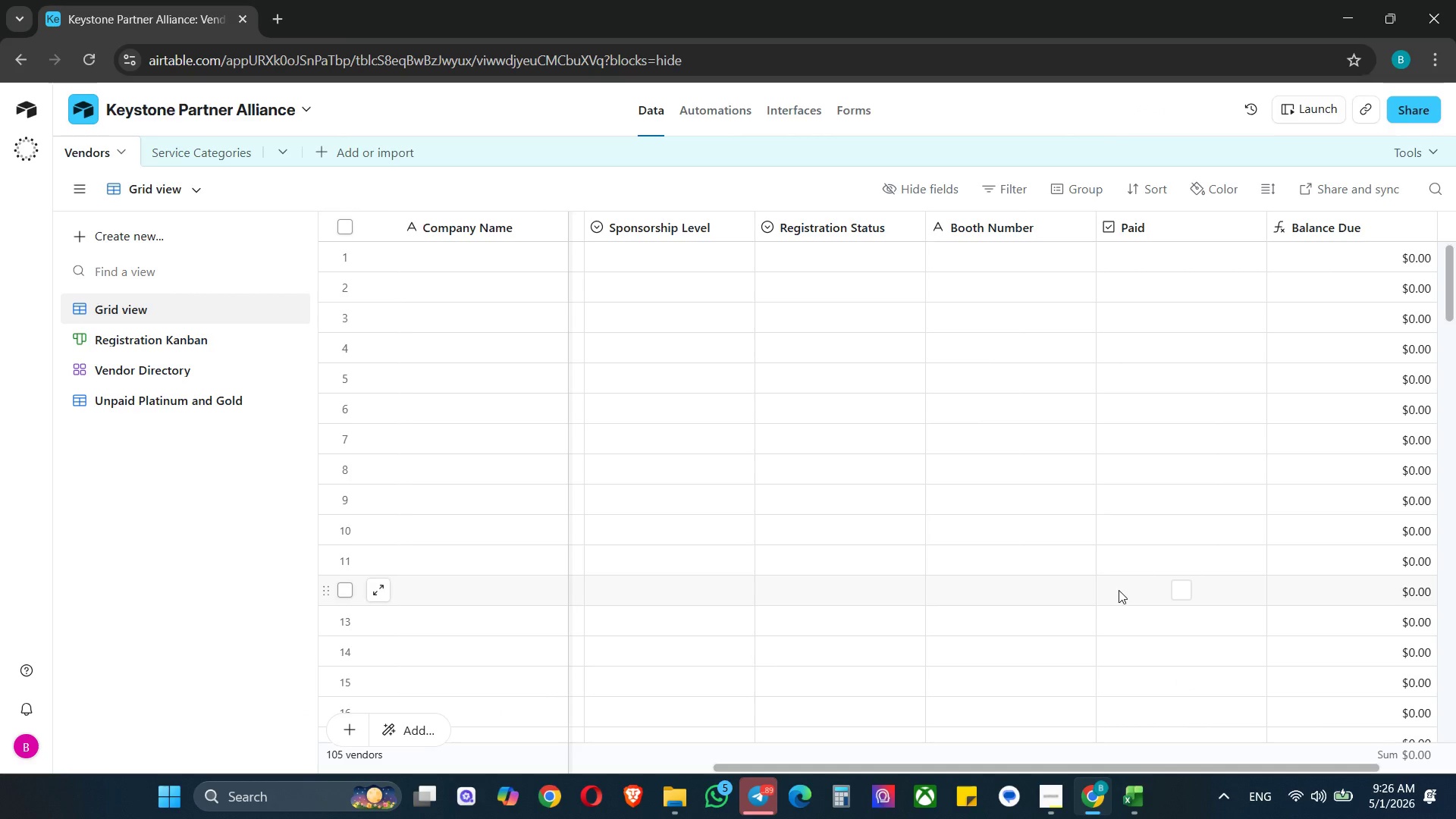 
right_click([913, 524])
 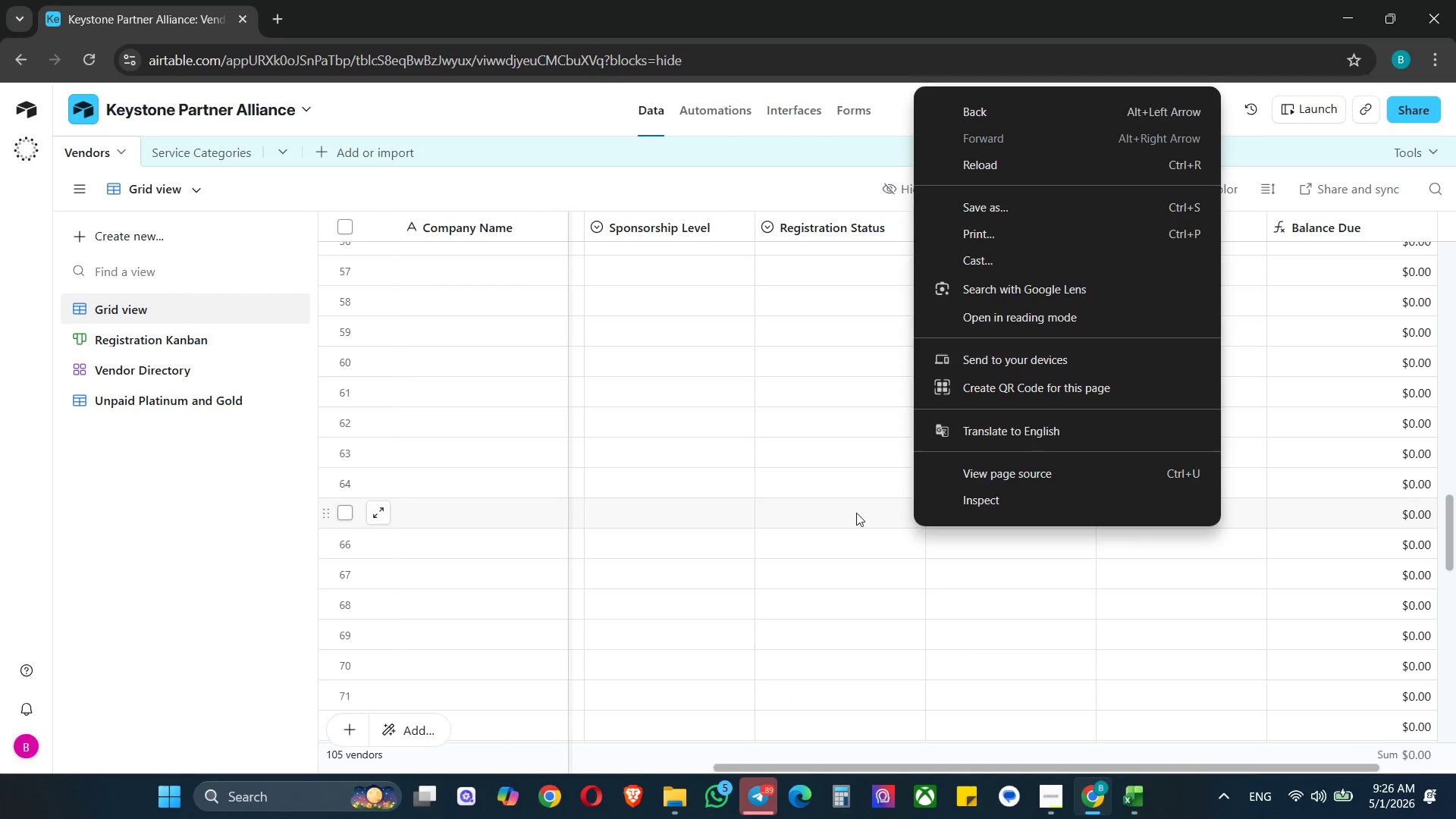 
scroll: coordinate [913, 524], scroll_direction: down, amount: 30.0
 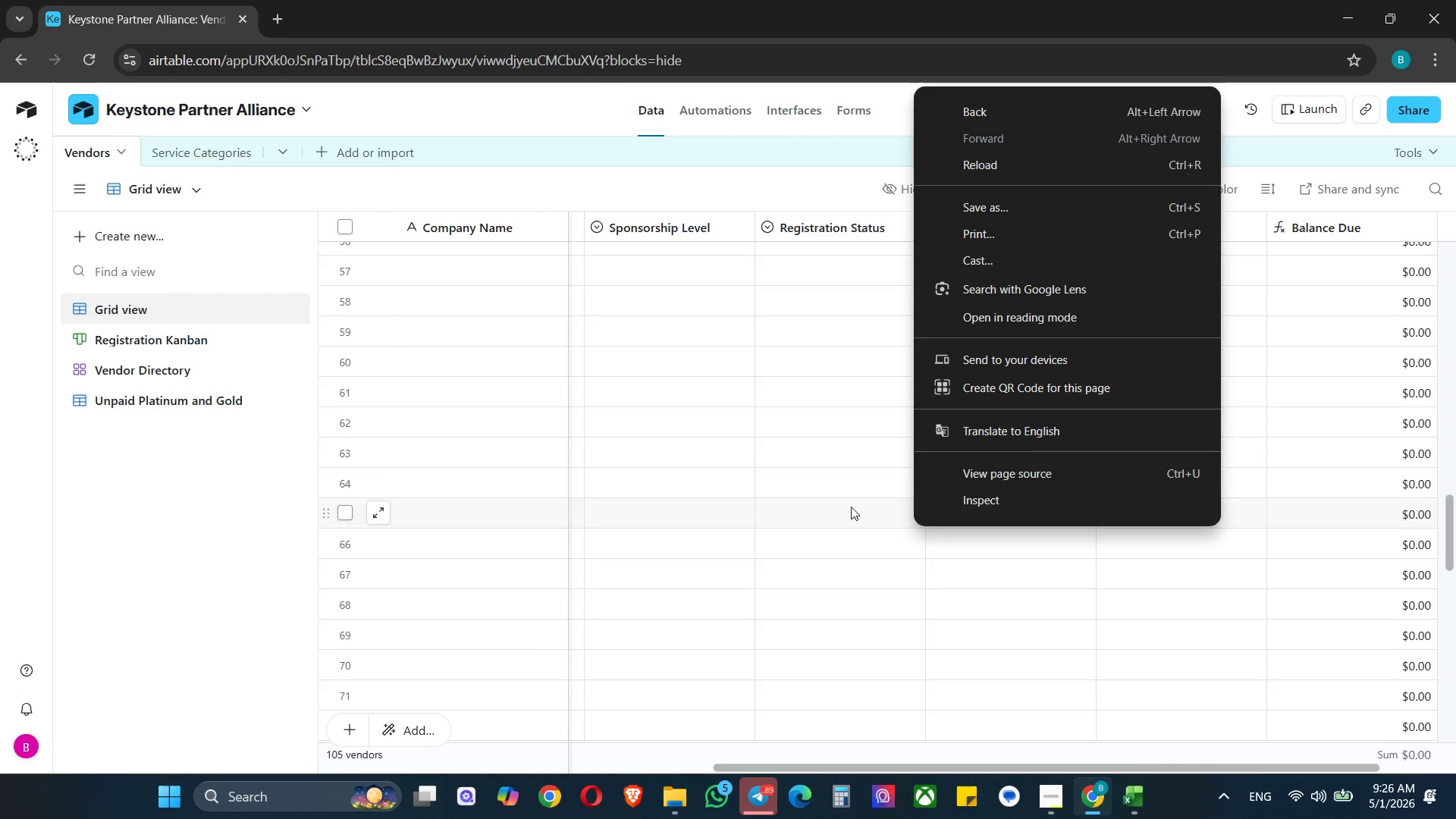 
scroll: coordinate [724, 382], scroll_direction: up, amount: 40.0
 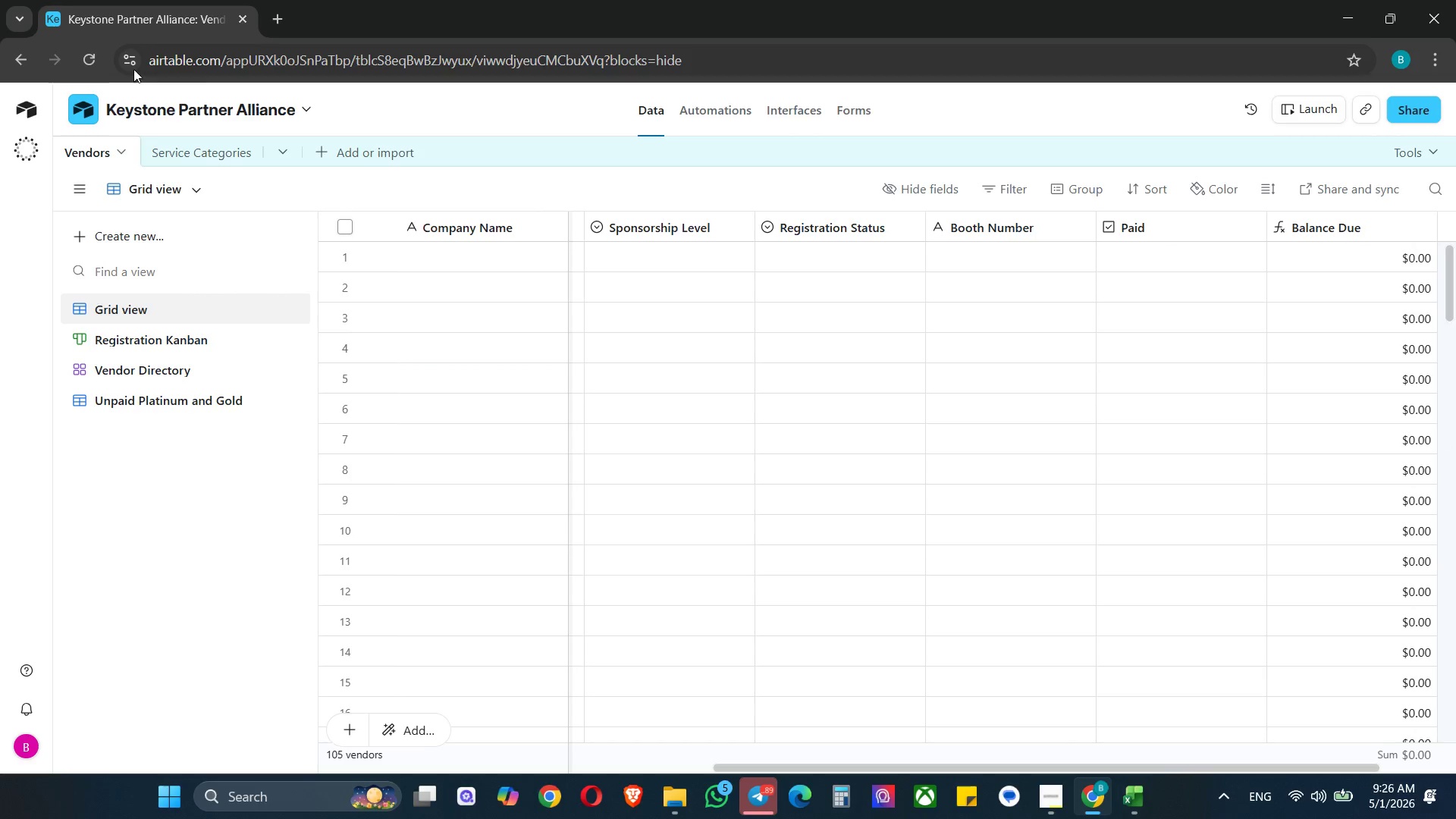 
left_click([89, 59])
 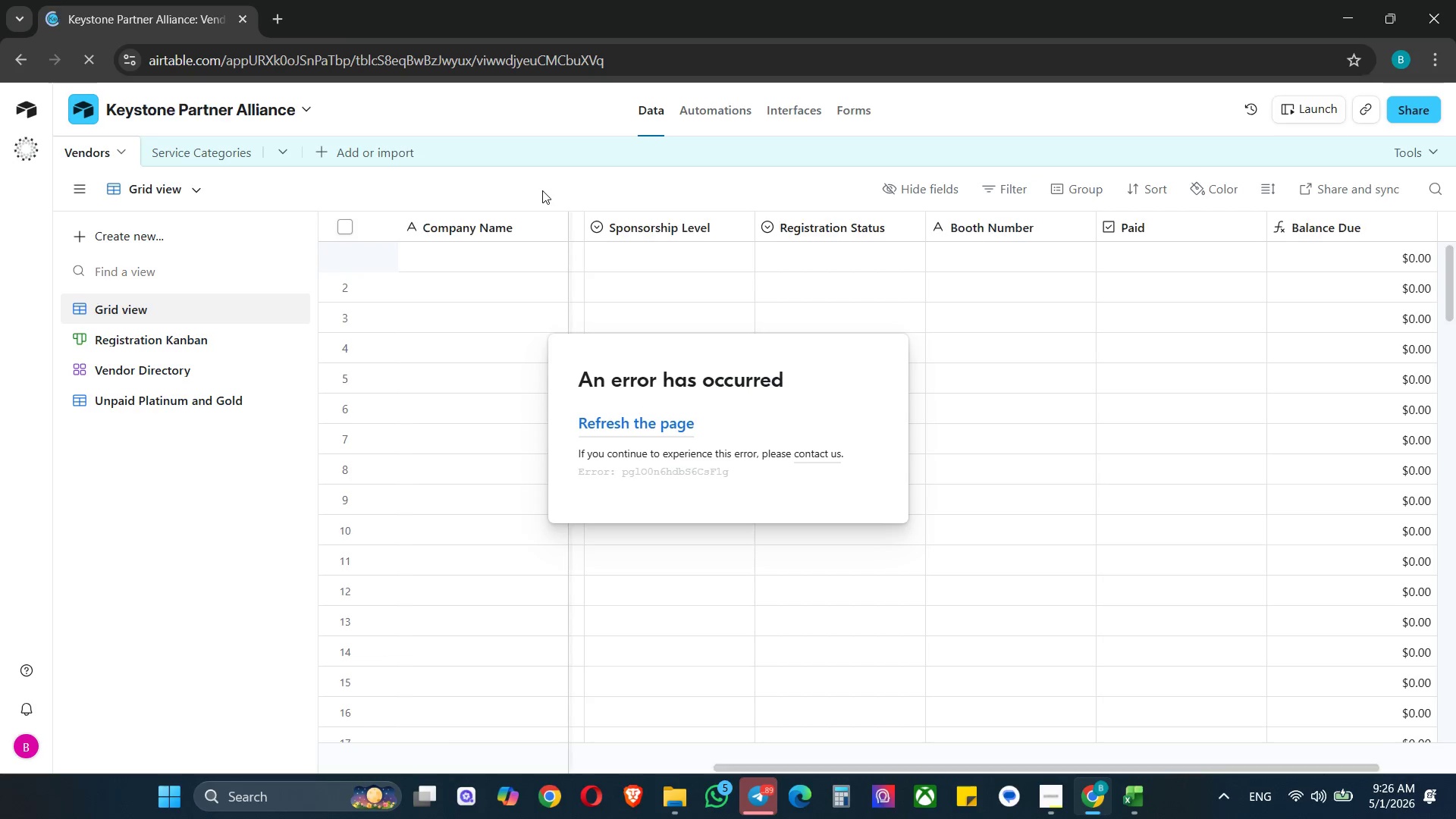 
wait(6.69)
 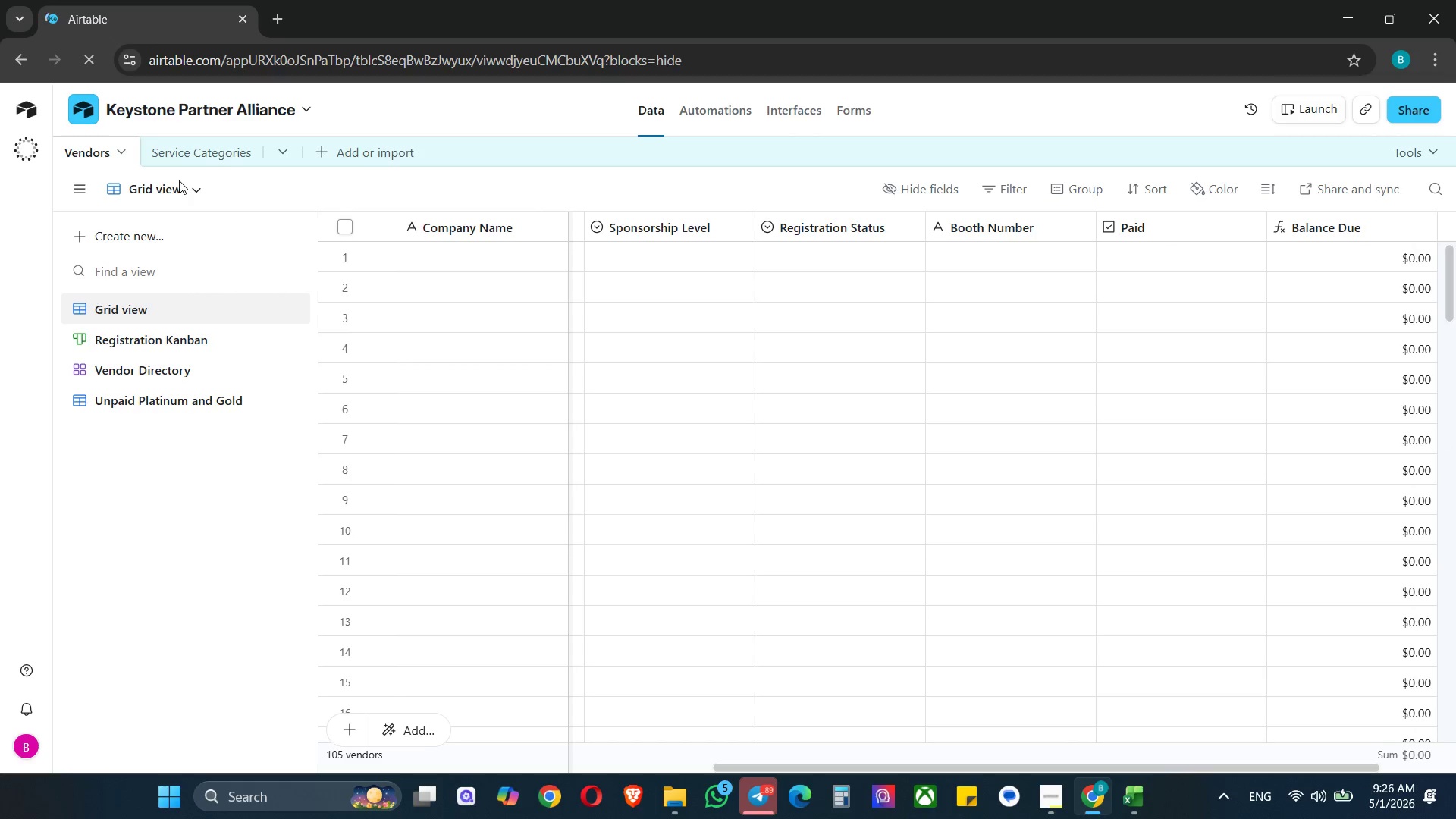 
left_click([654, 431])
 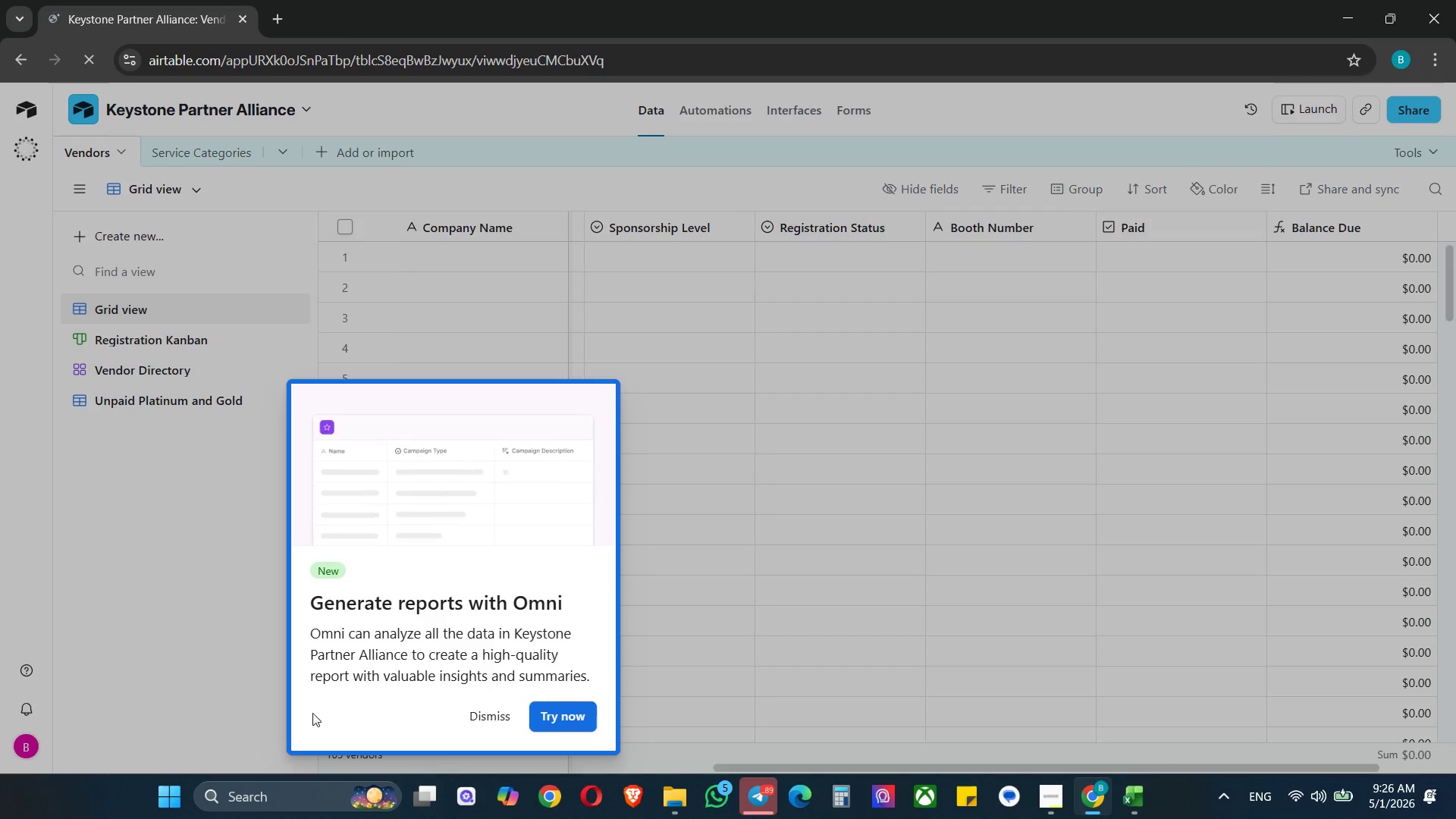 
left_click([485, 723])
 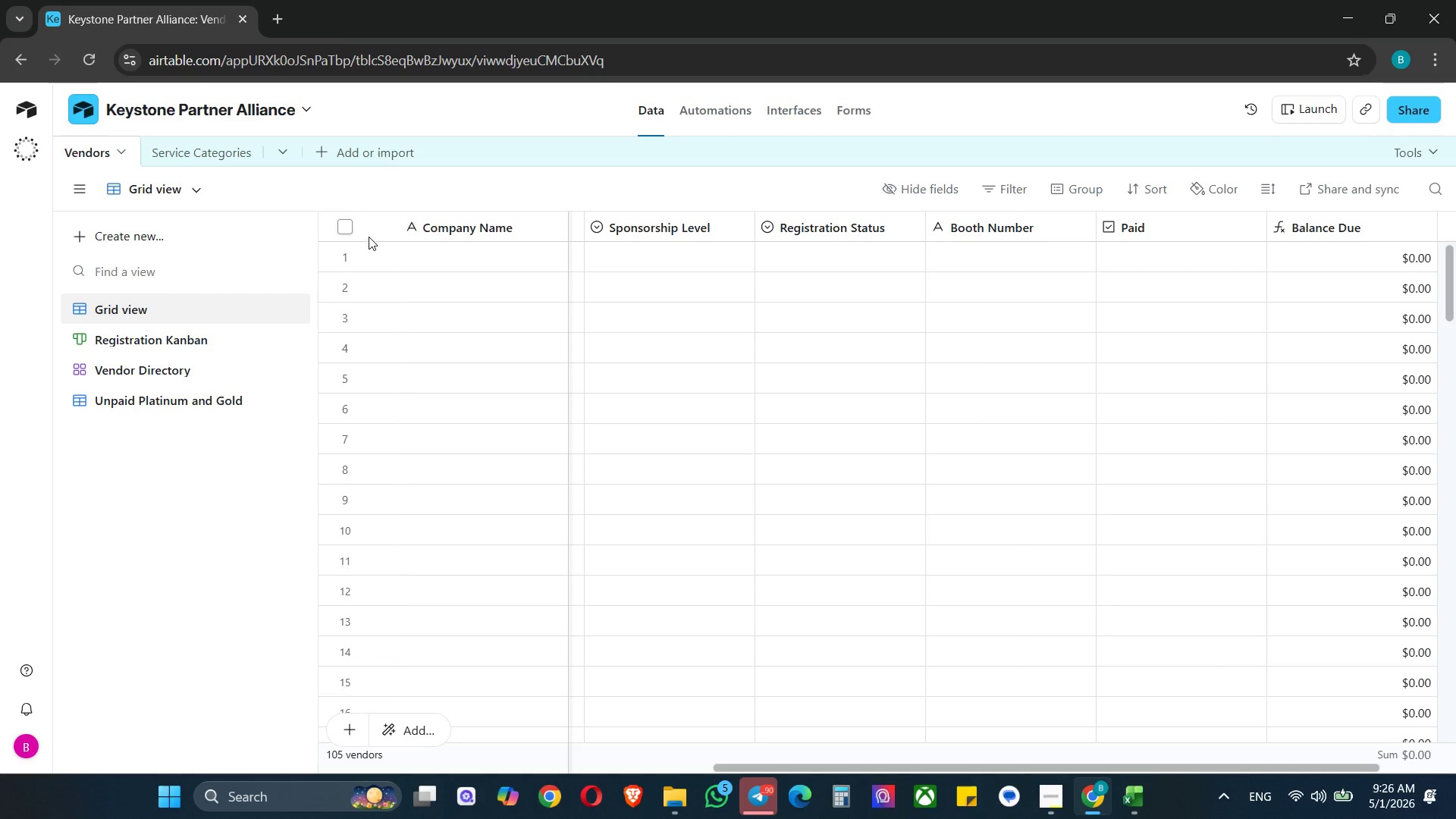 
left_click([341, 229])
 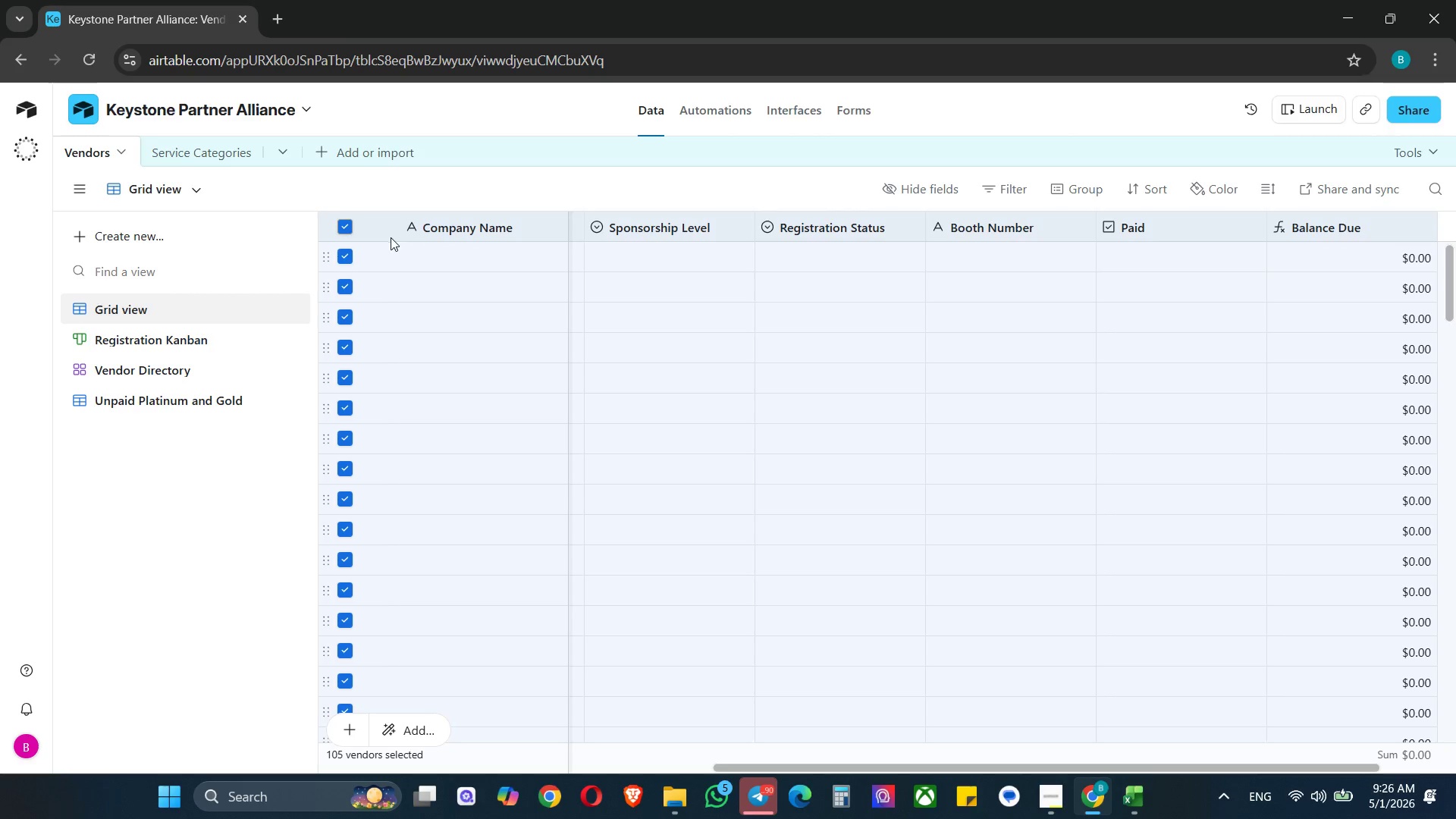 
wait(5.42)
 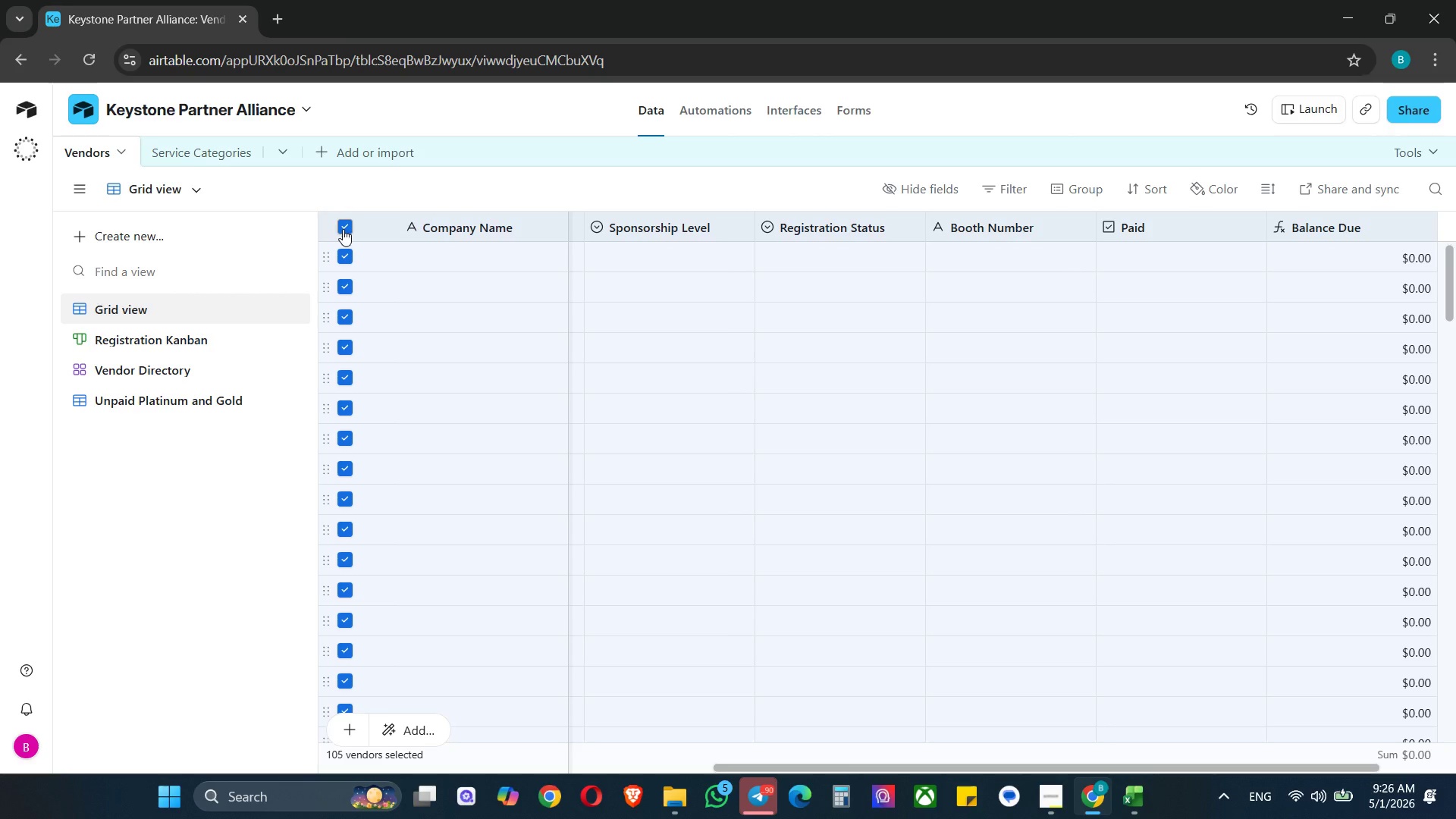 
key(Delete)
 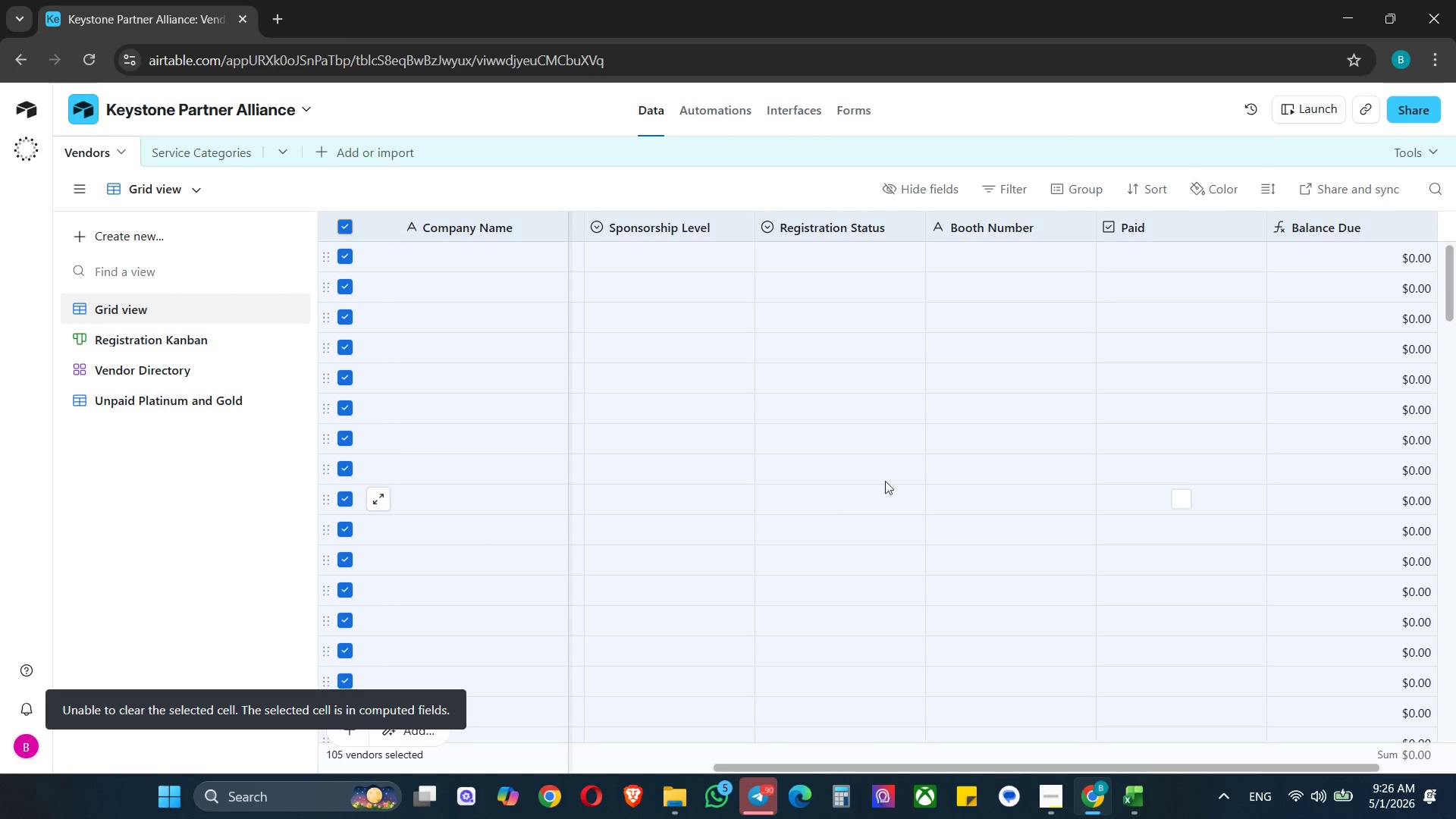 
wait(6.12)
 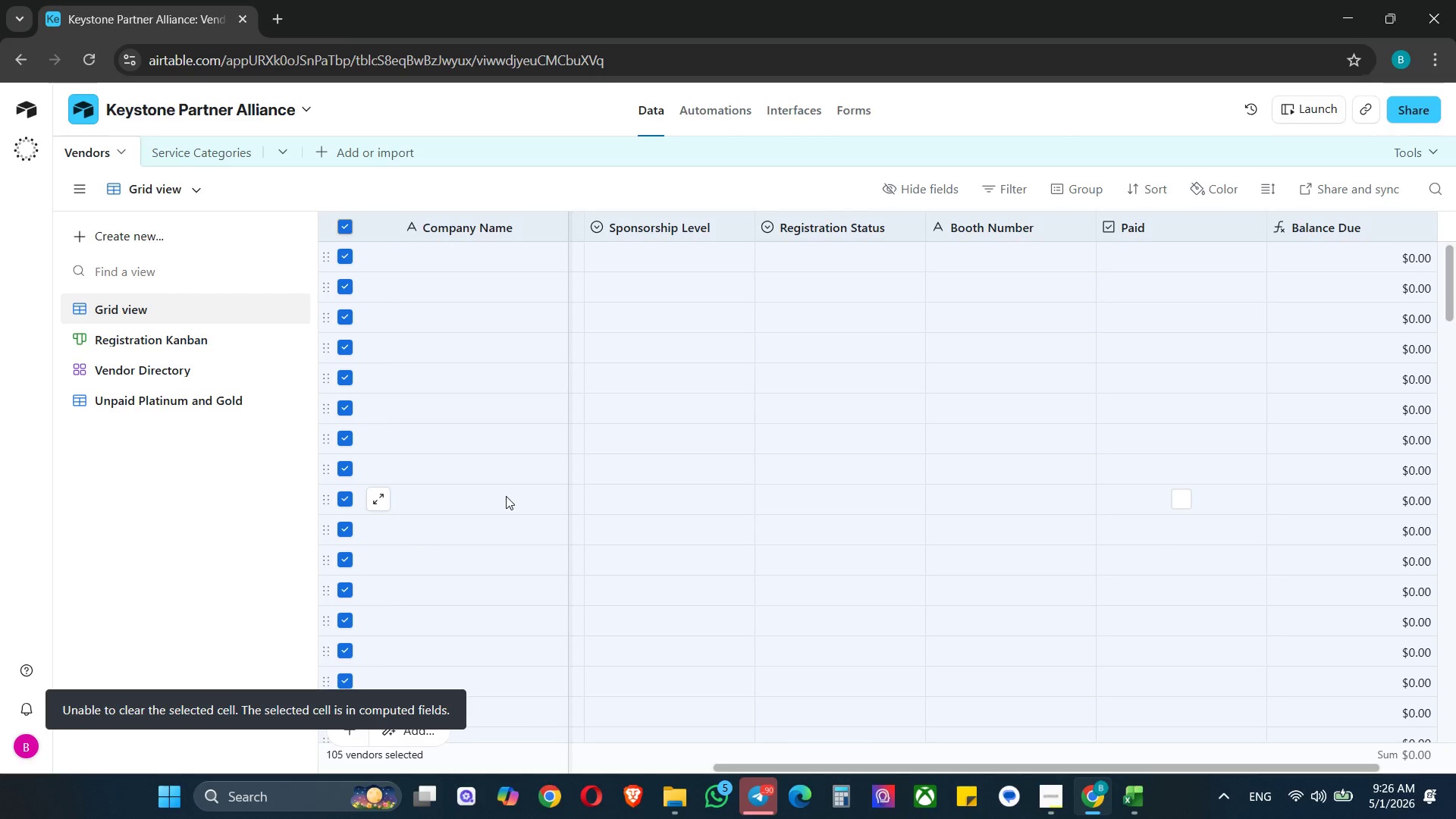 
scroll: coordinate [1343, 397], scroll_direction: down, amount: 34.0
 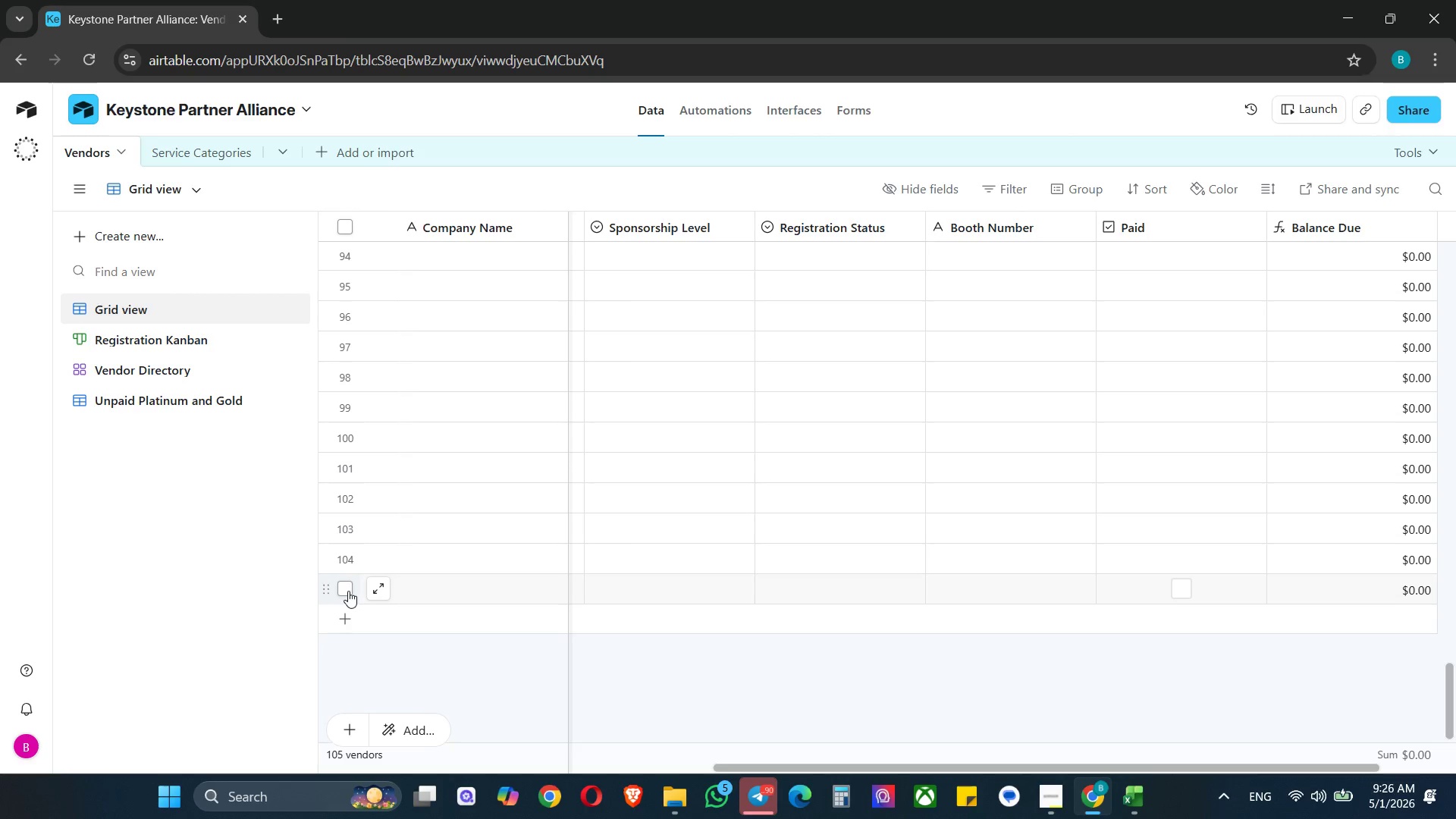 
scroll: coordinate [380, 410], scroll_direction: up, amount: 6.0
 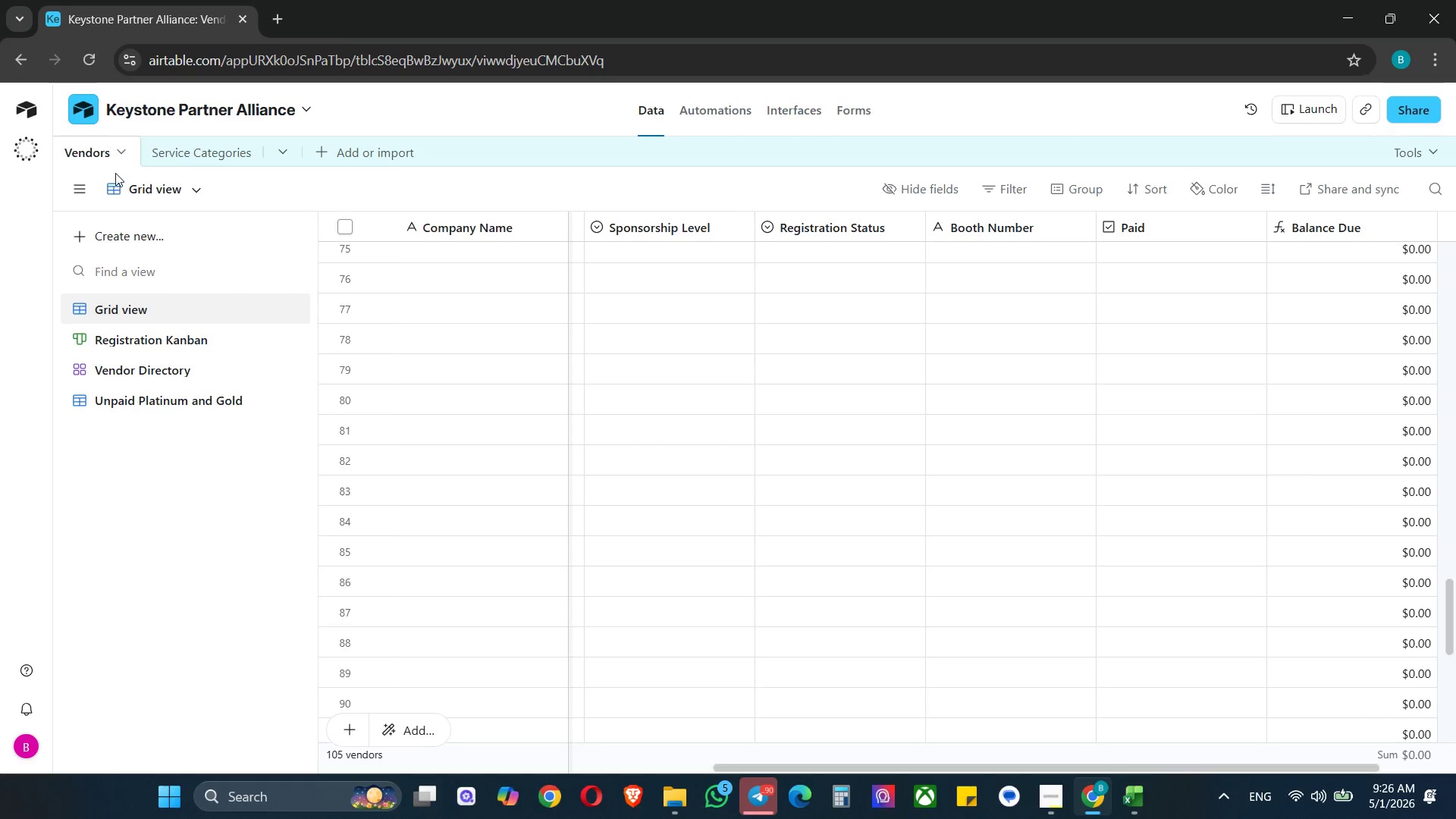 
left_click([119, 155])
 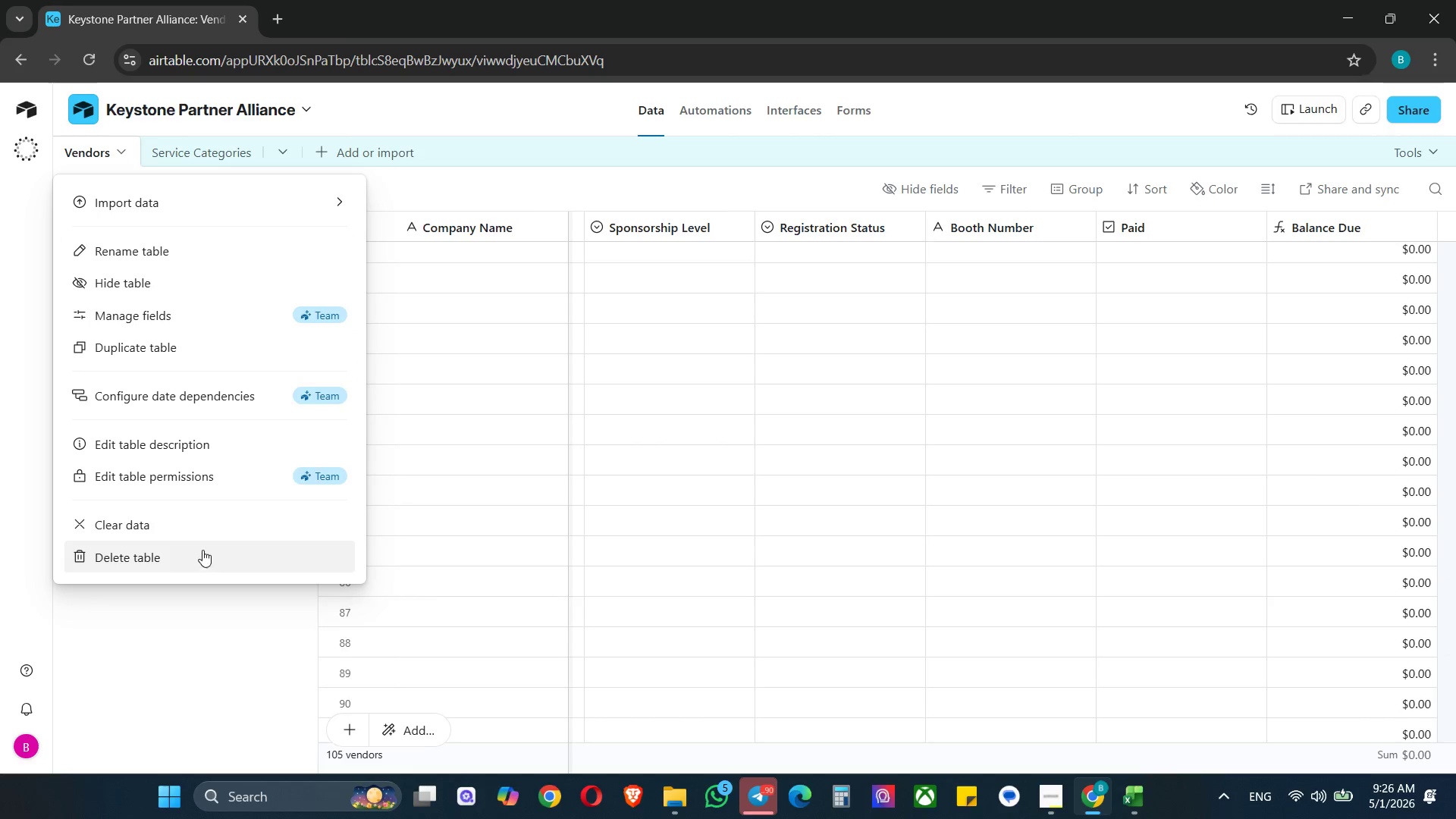 
left_click([126, 528])
 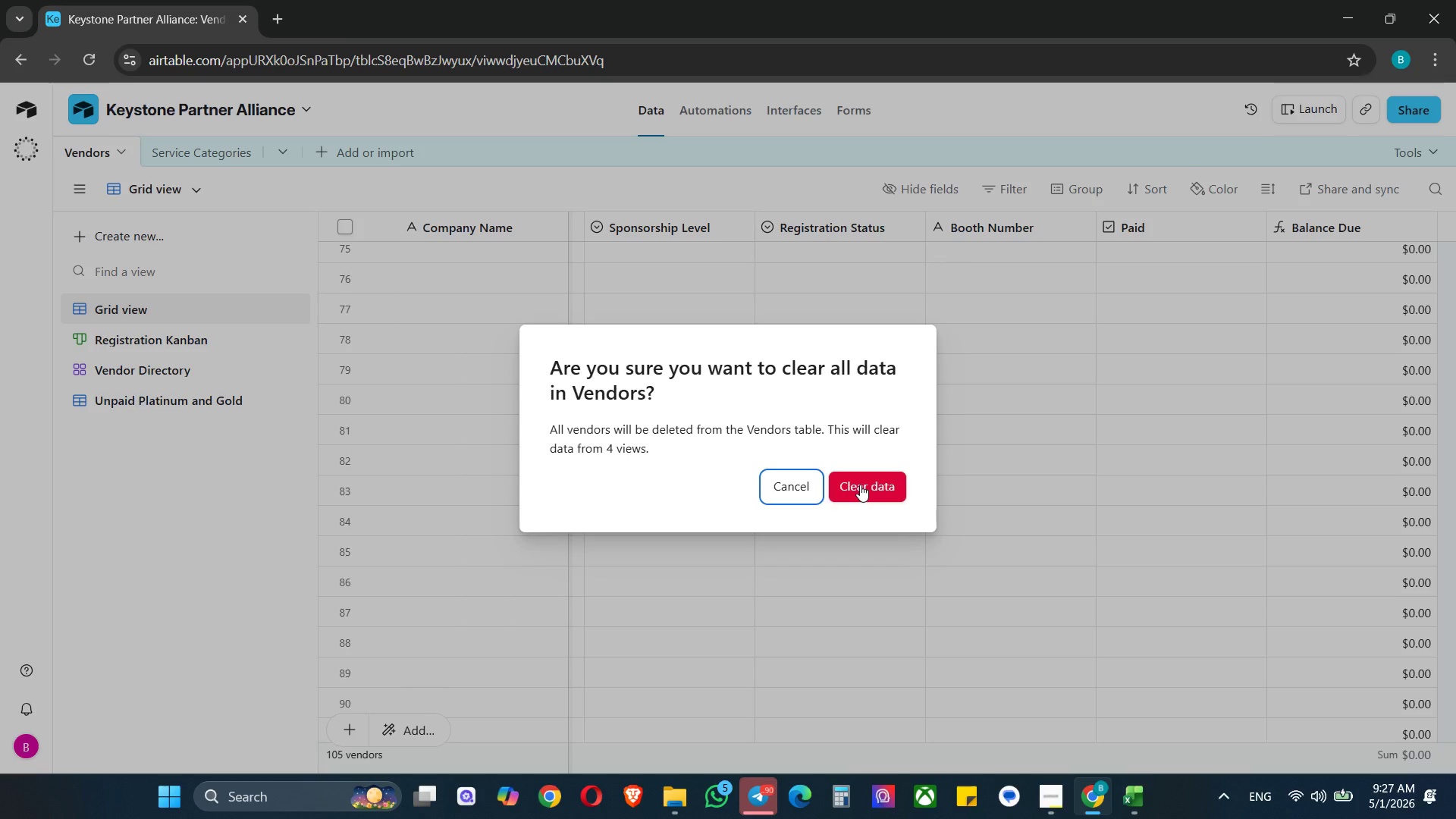 
left_click([866, 485])
 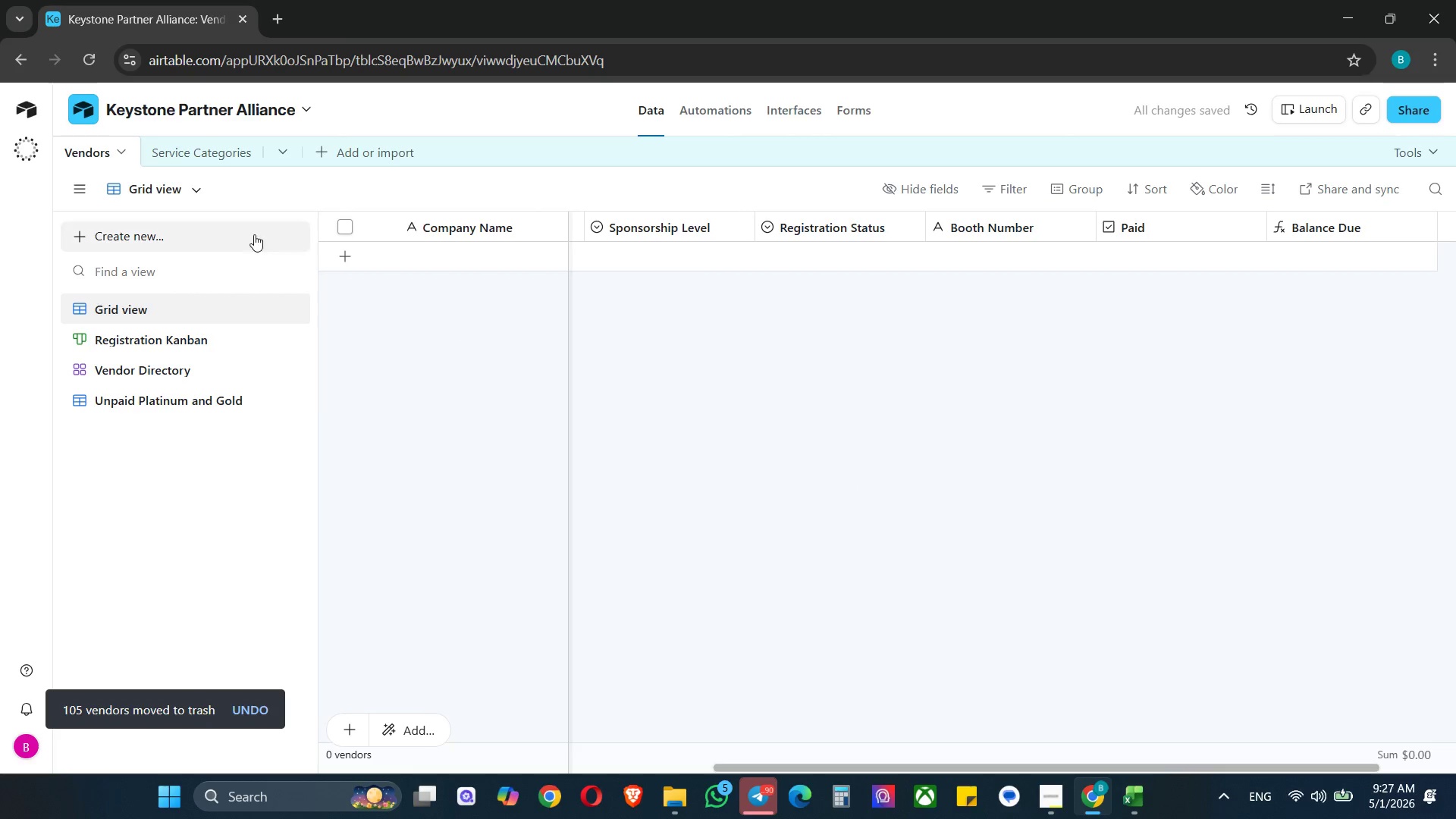 
scroll: coordinate [556, 382], scroll_direction: up, amount: 5.0
 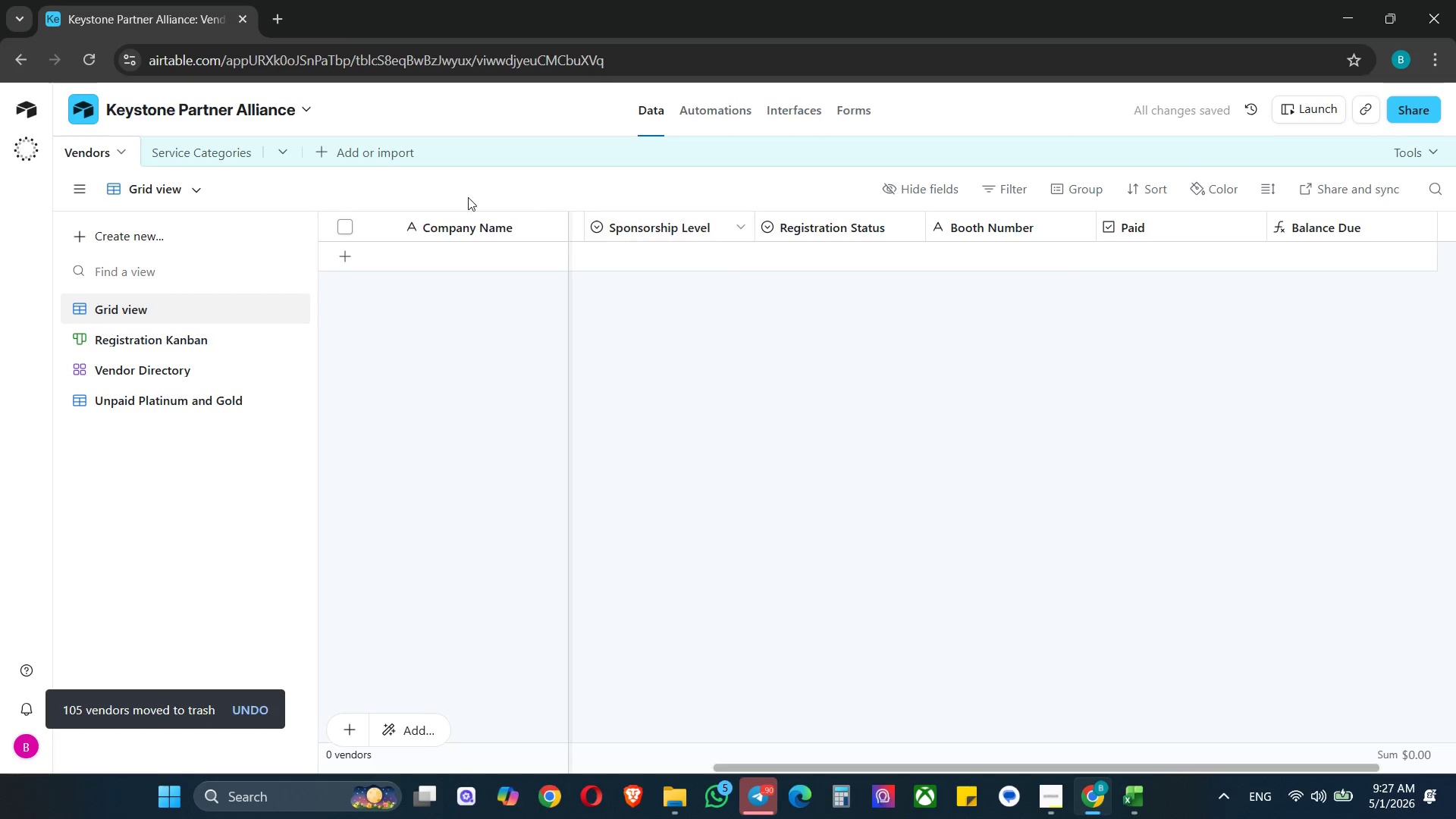 
left_click([118, 155])
 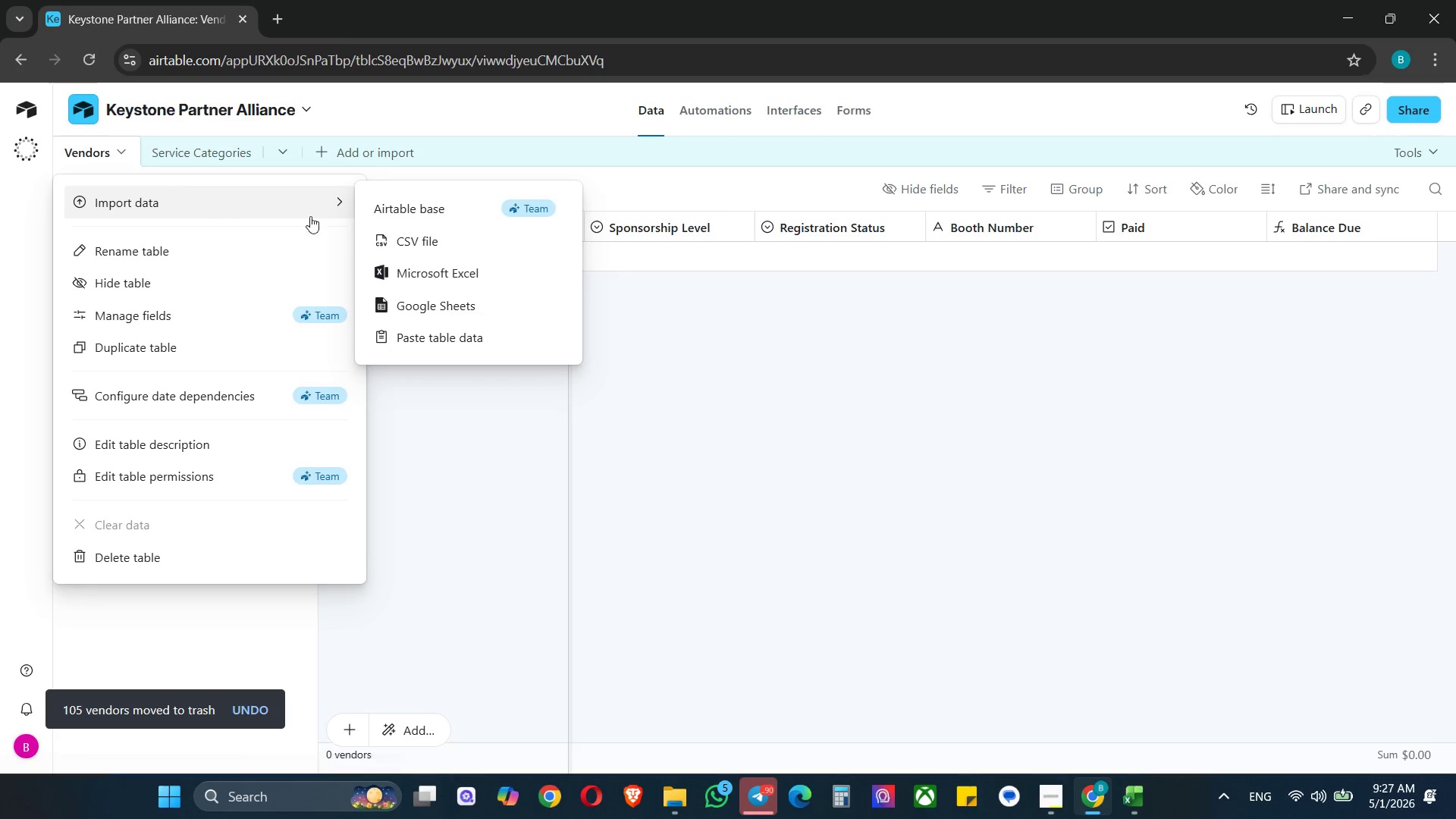 
left_click([449, 243])
 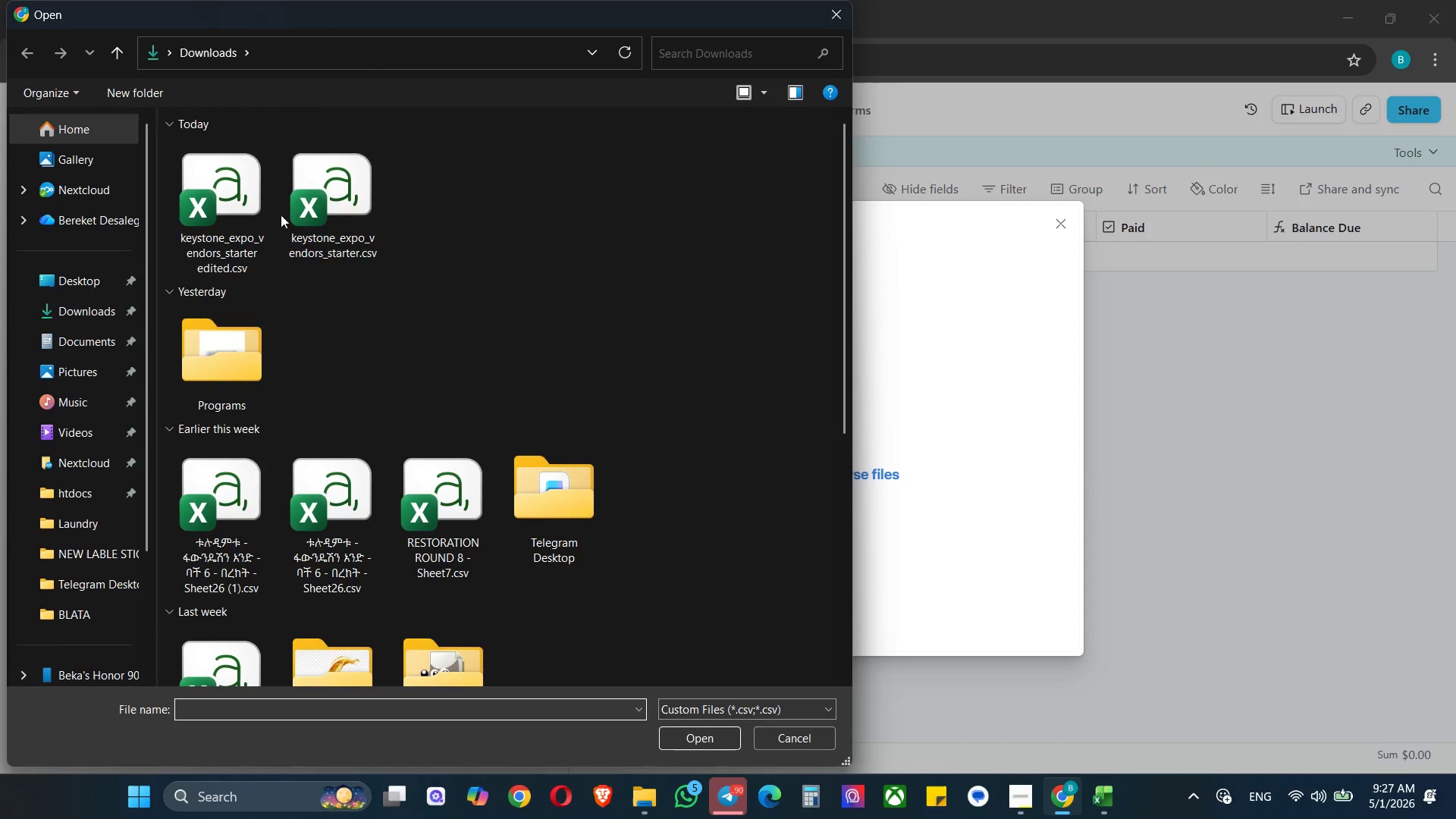 
double_click([259, 202])
 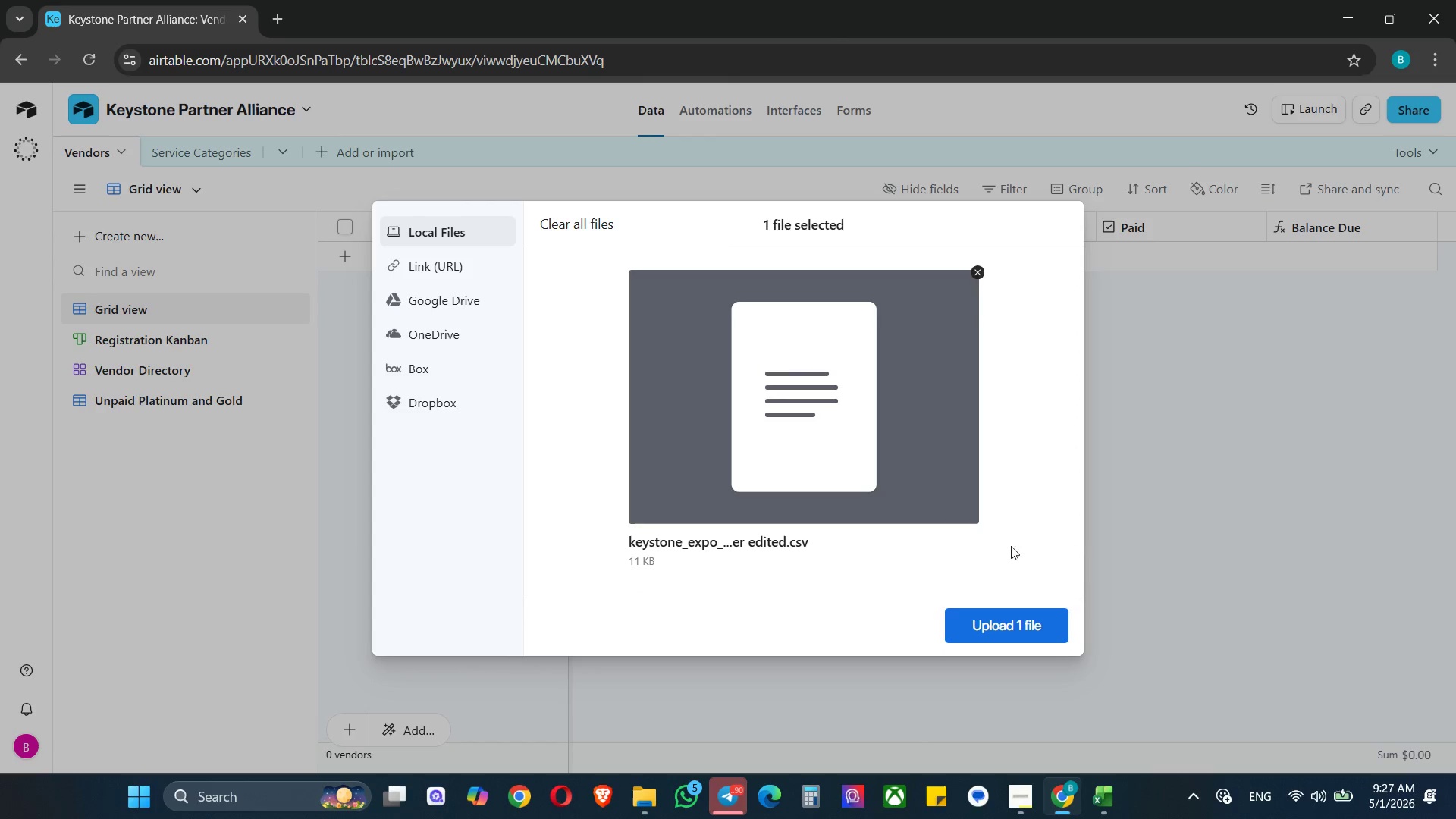 
left_click([999, 628])
 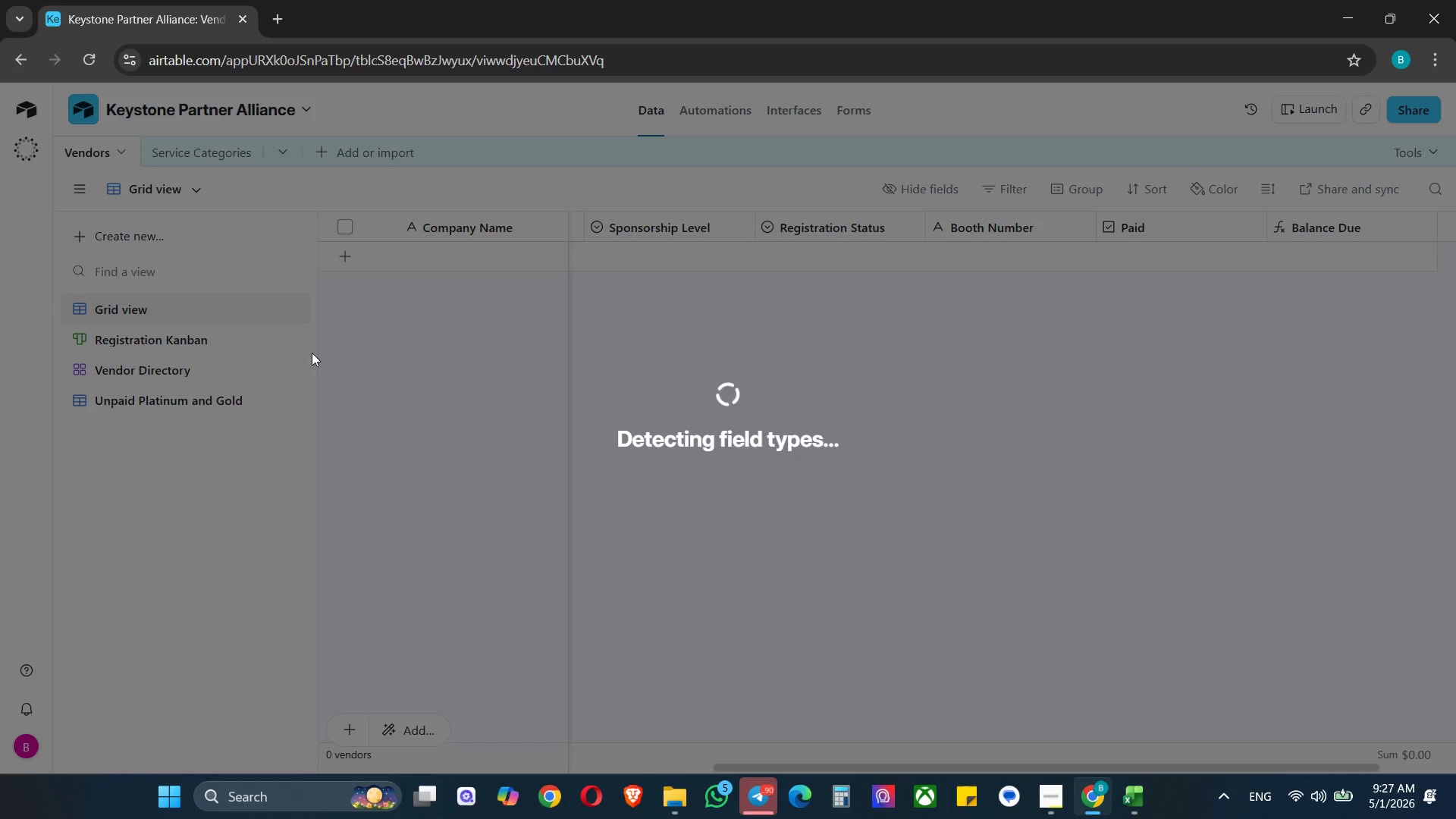 
wait(16.84)
 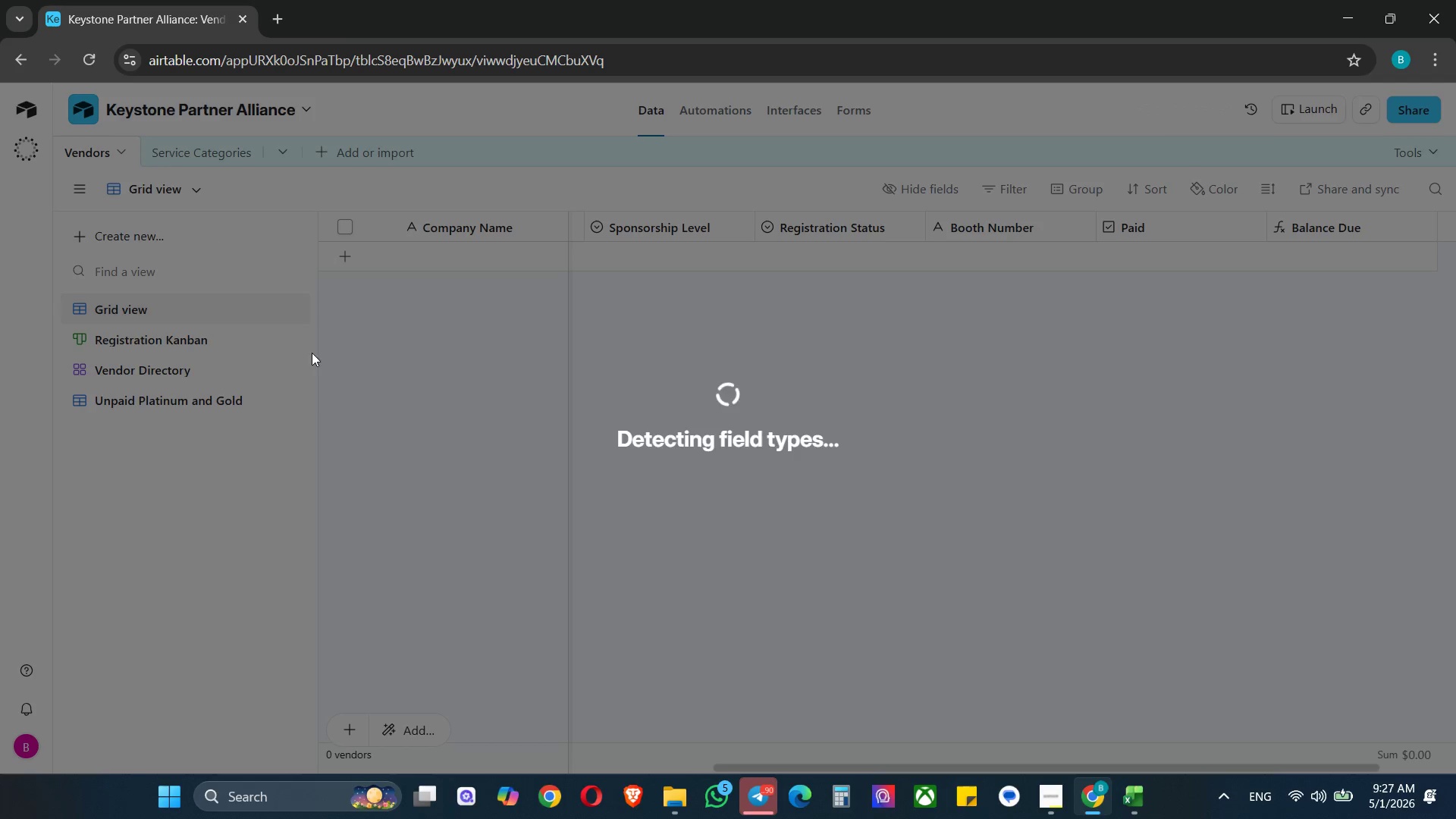 
left_click([95, 603])
 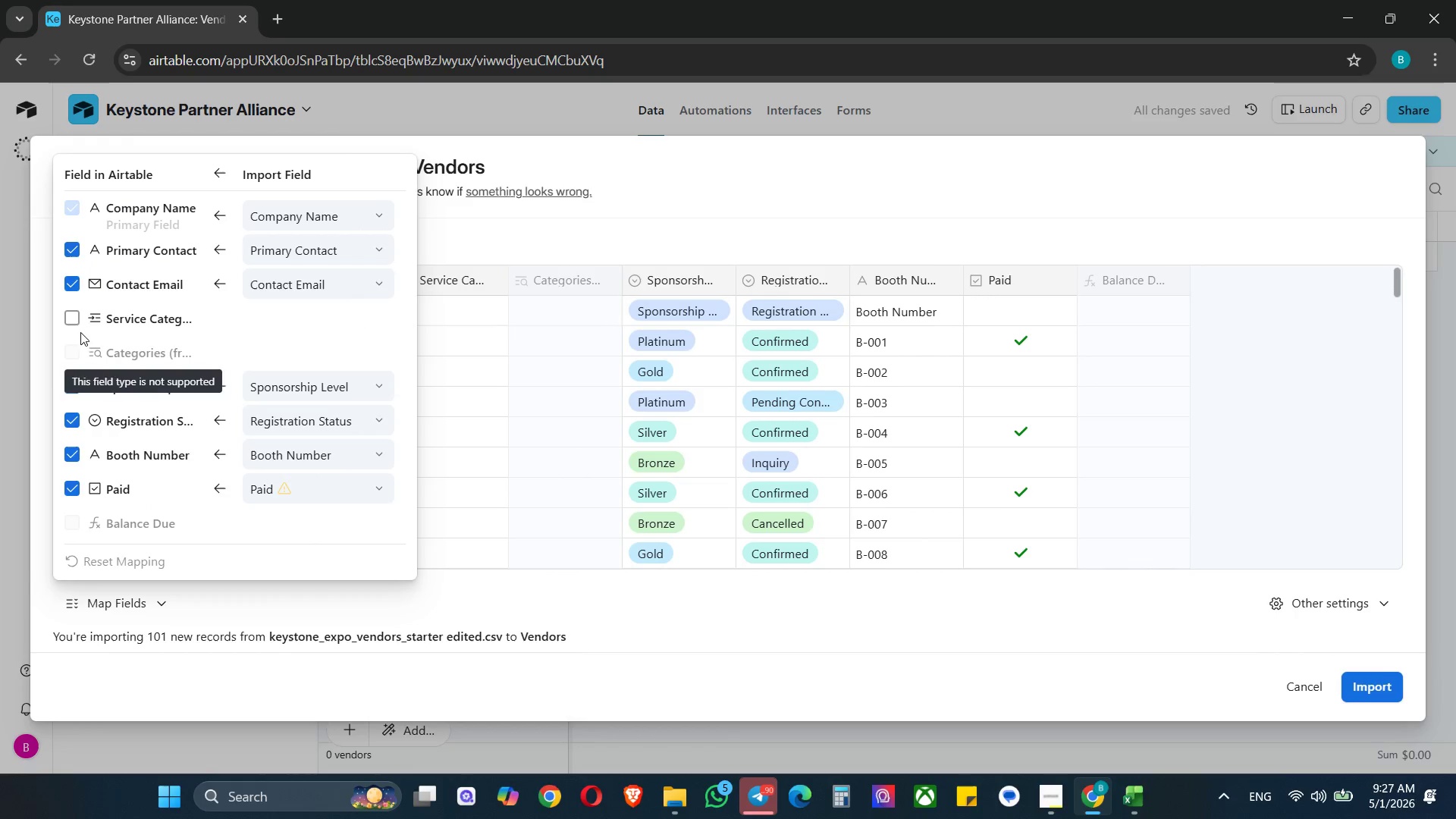 
left_click([71, 322])
 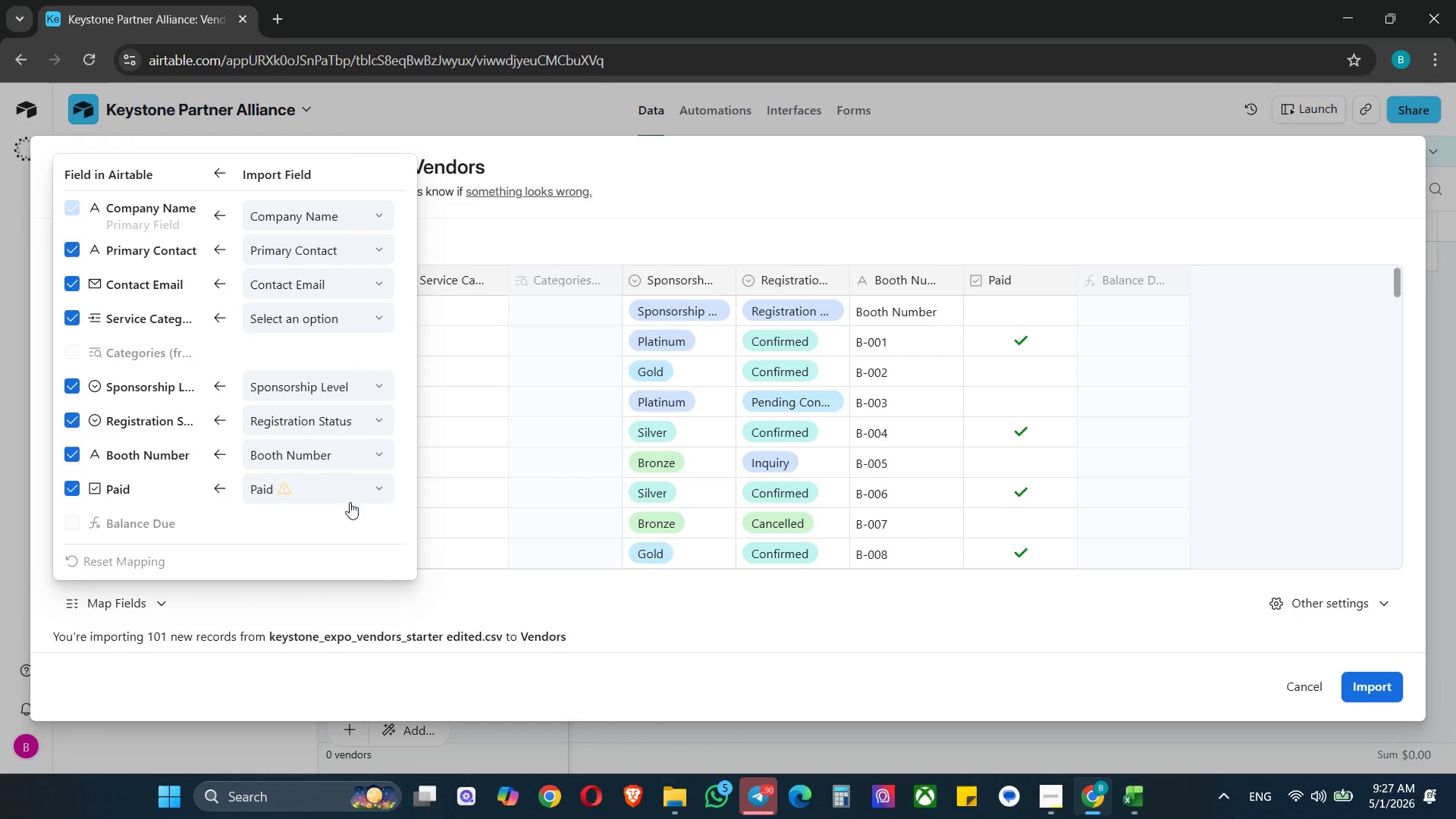 
left_click([339, 322])
 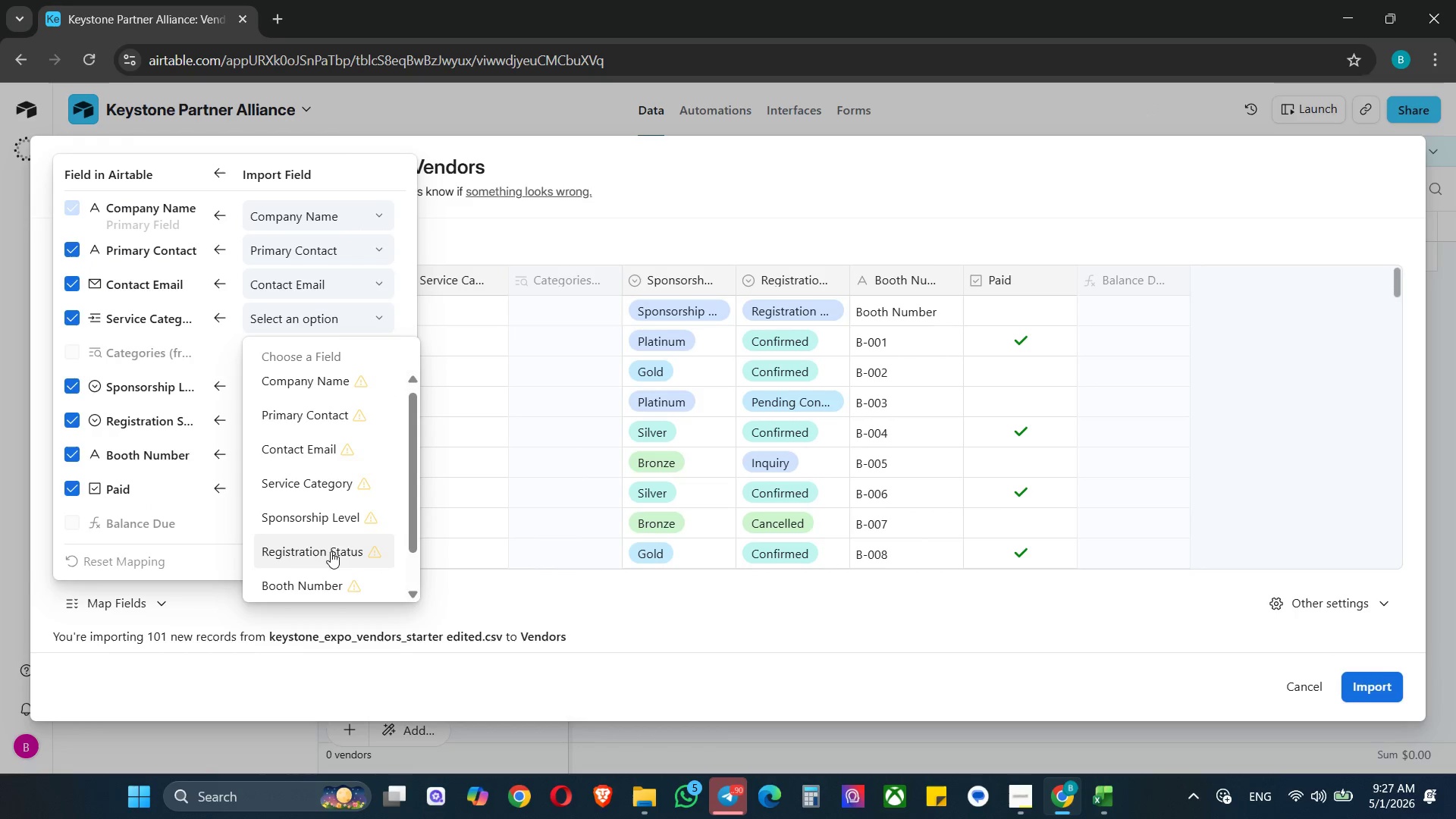 
left_click([315, 483])
 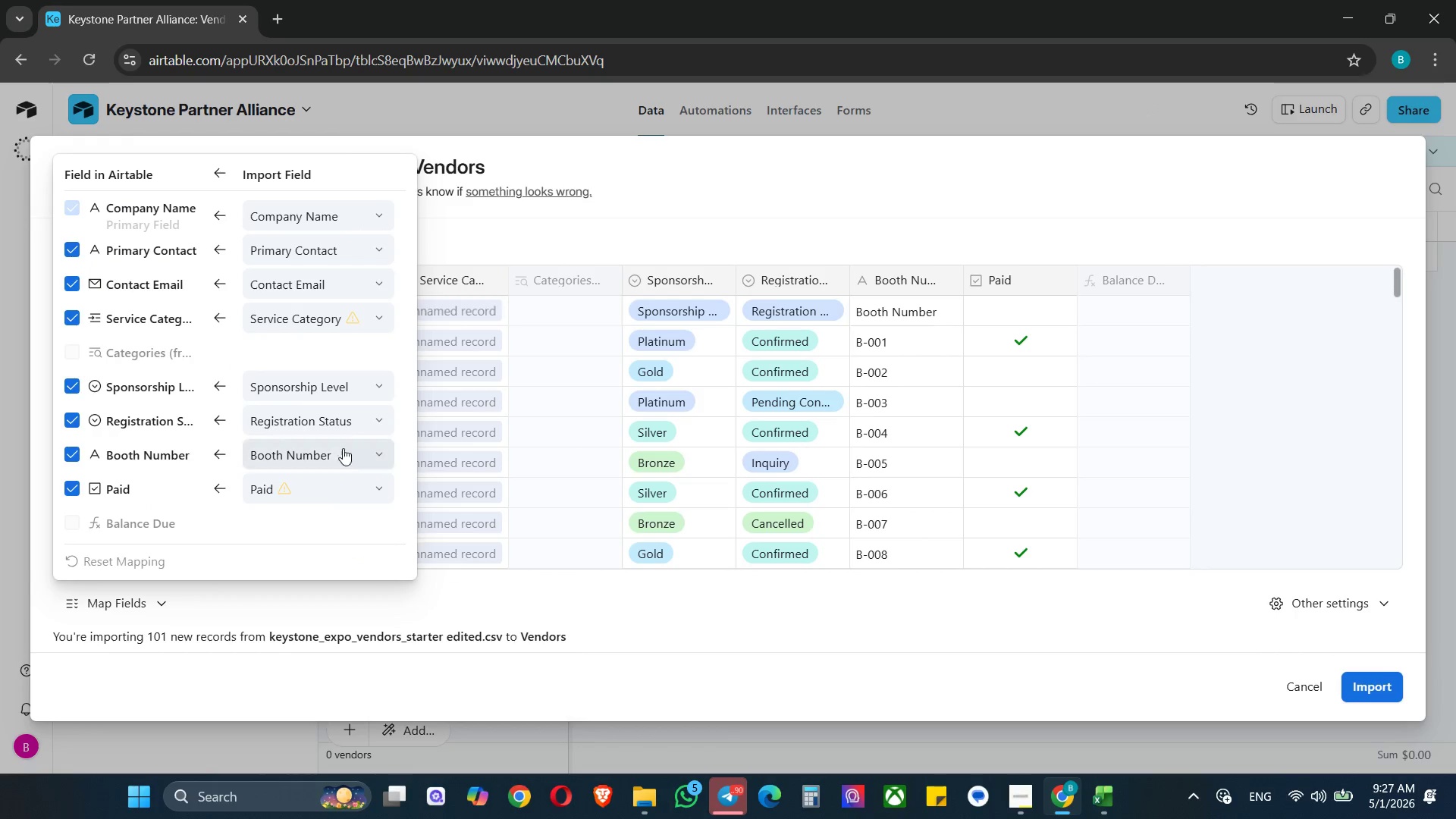 
scroll: coordinate [290, 379], scroll_direction: down, amount: 5.0
 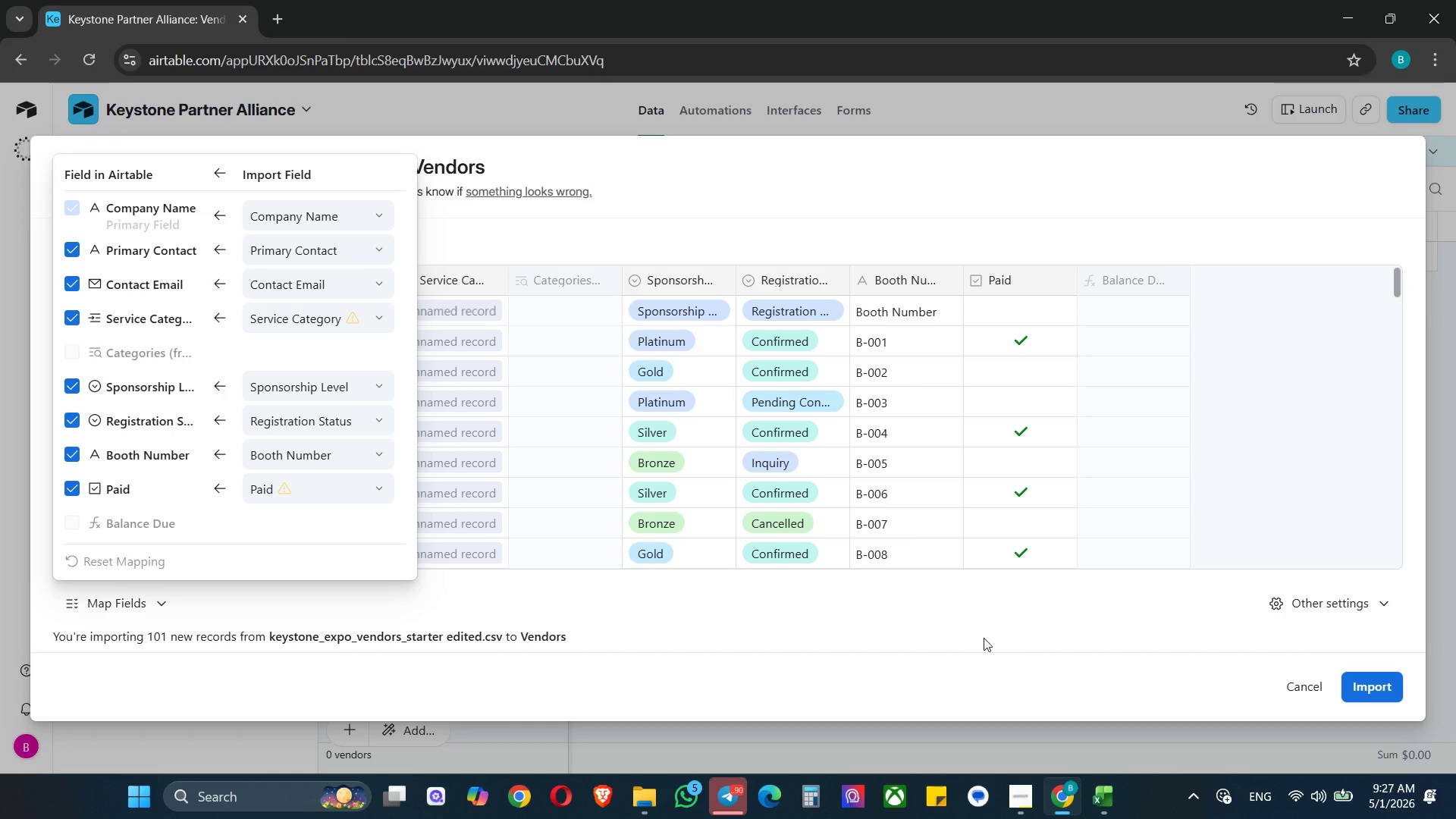 
left_click([1100, 813])
 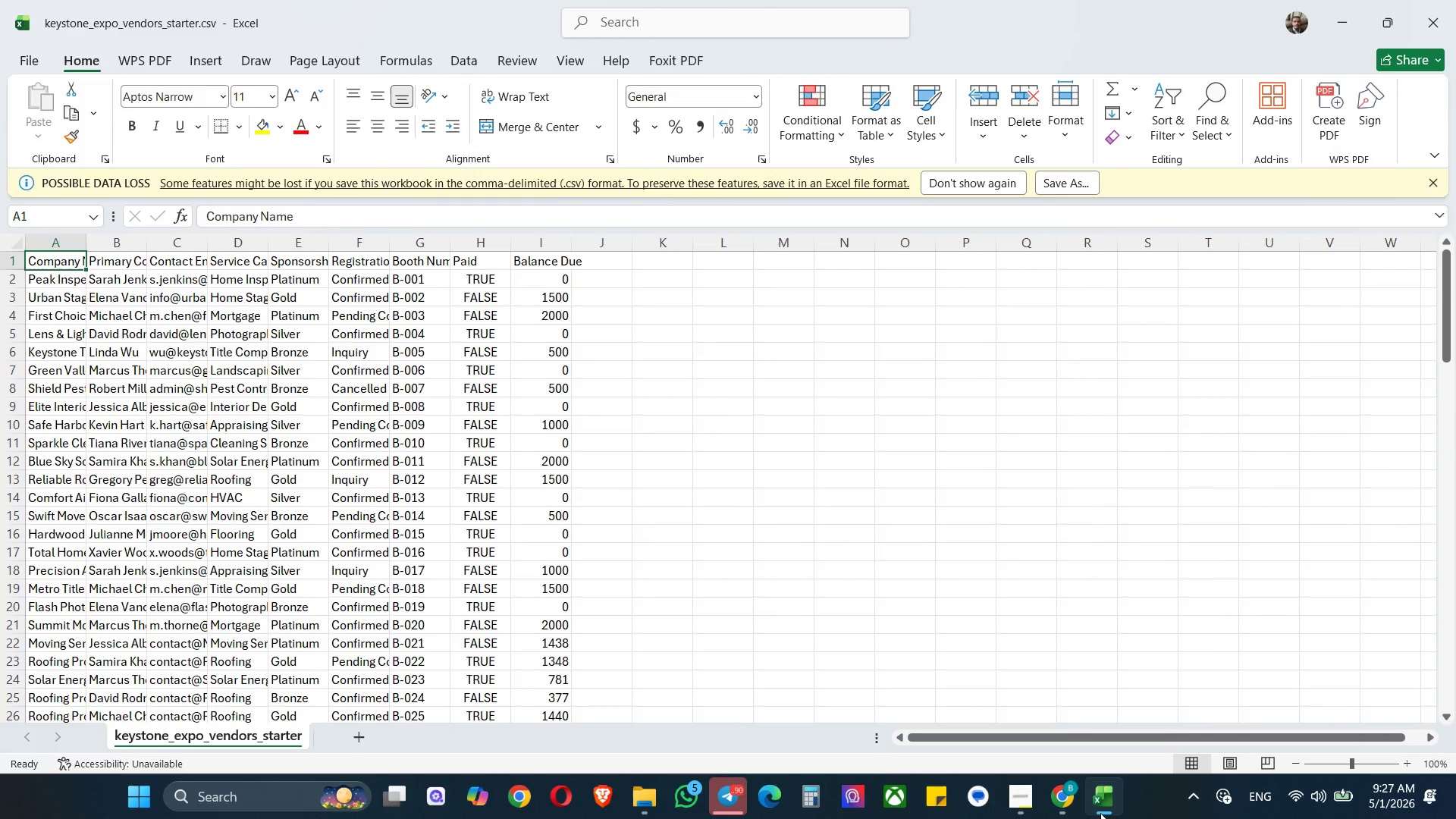 
key(ArrowRight)
 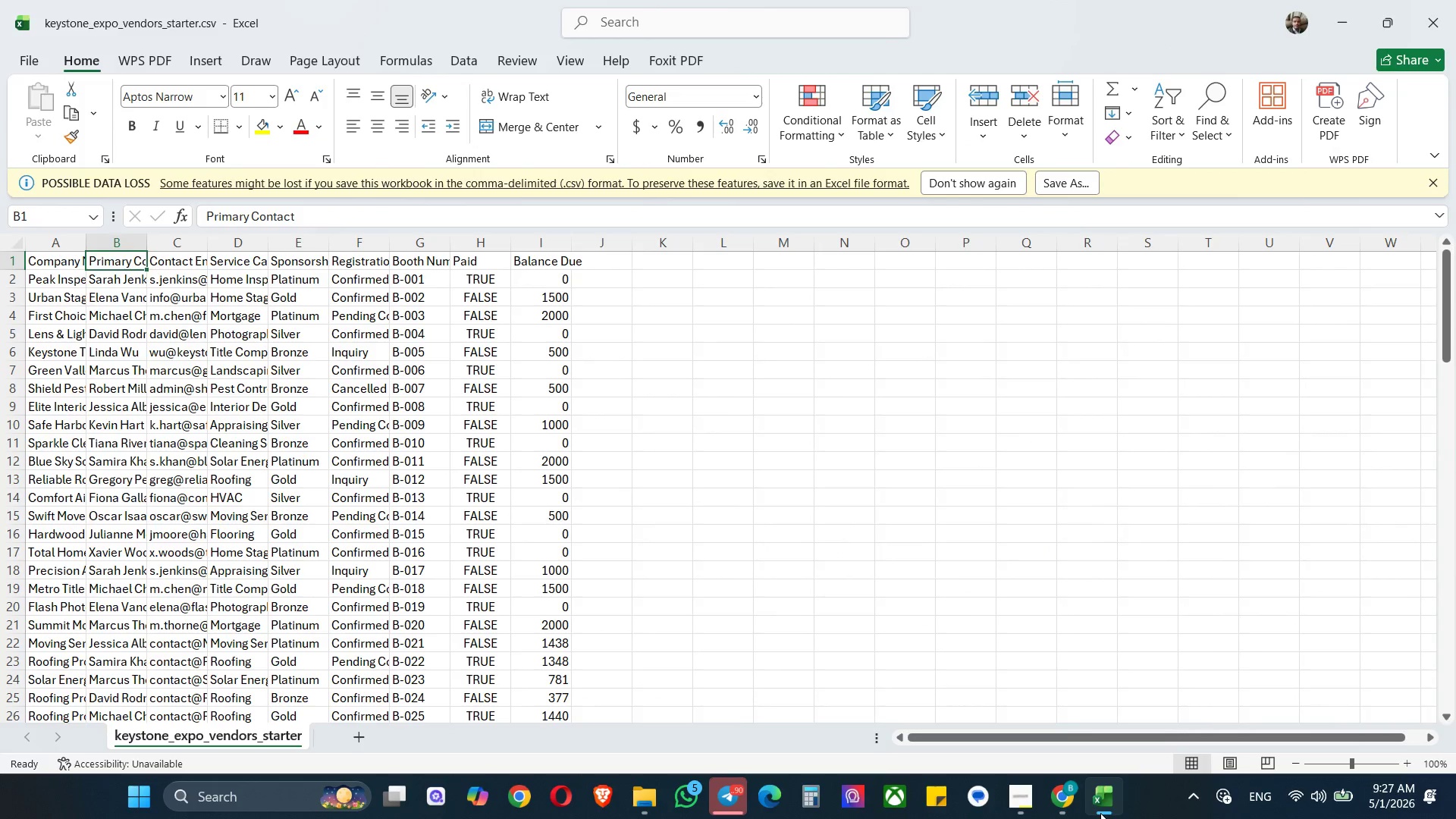 
key(ArrowRight)
 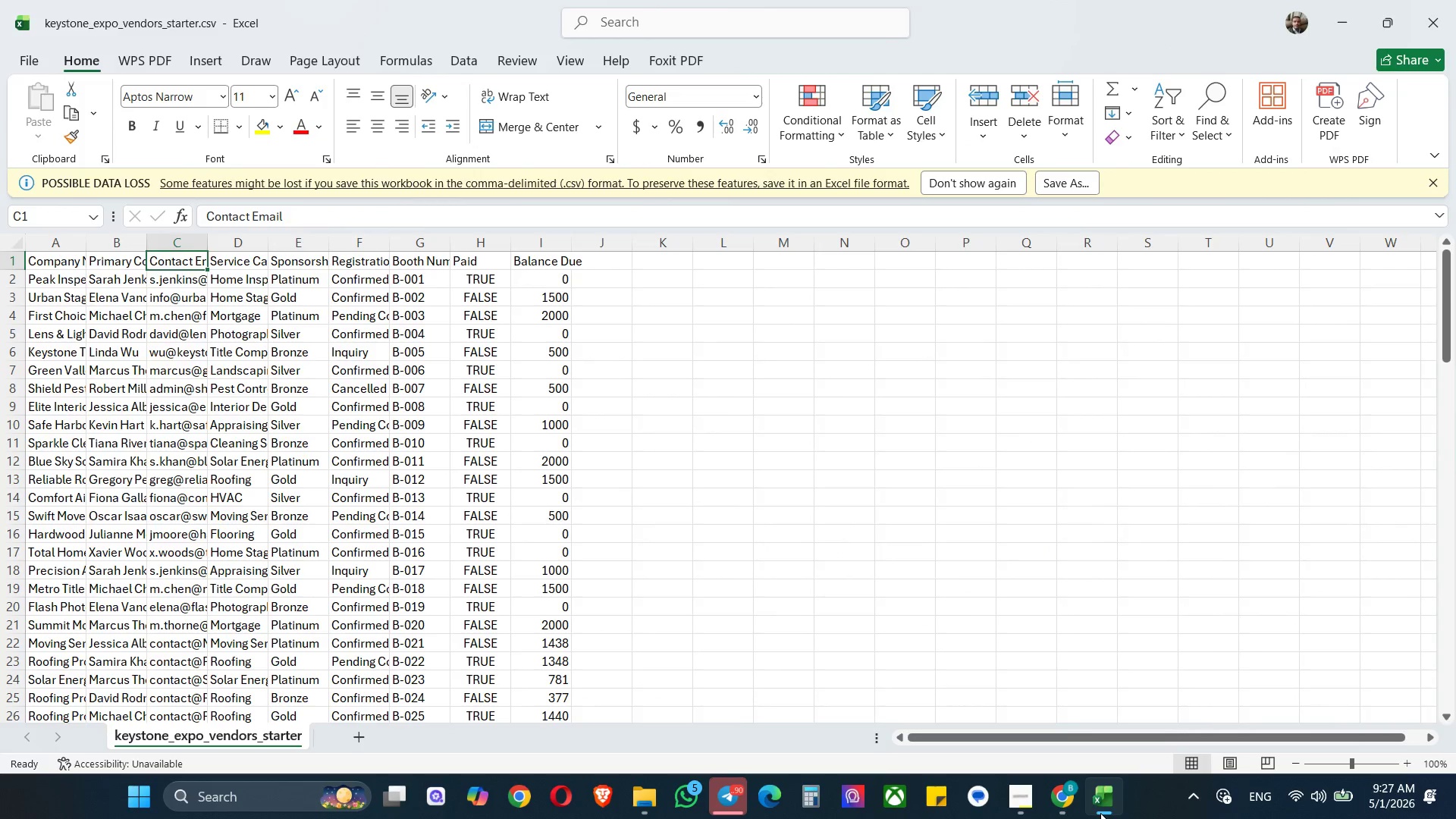 
key(ArrowRight)
 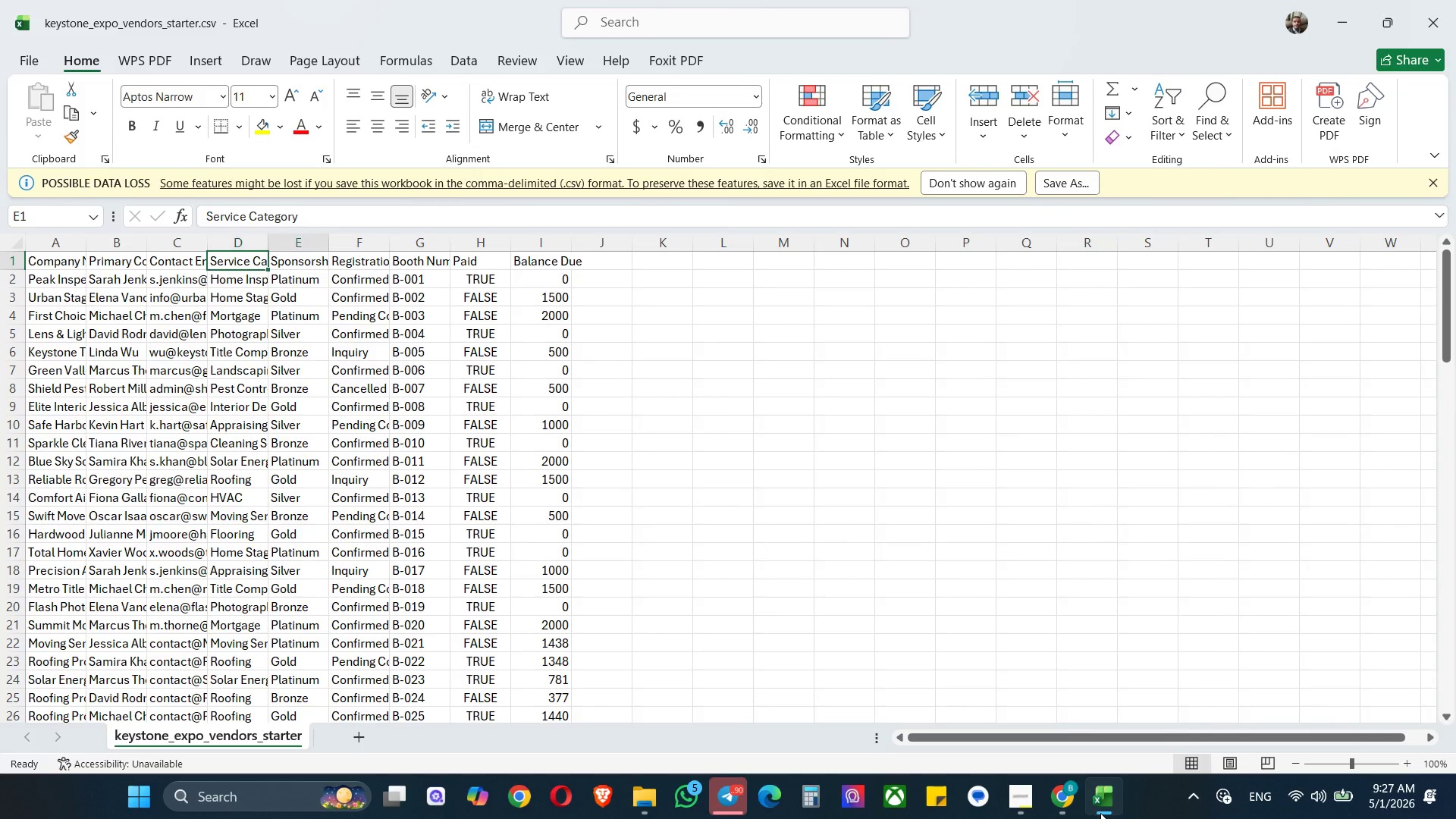 
key(ArrowRight)
 